 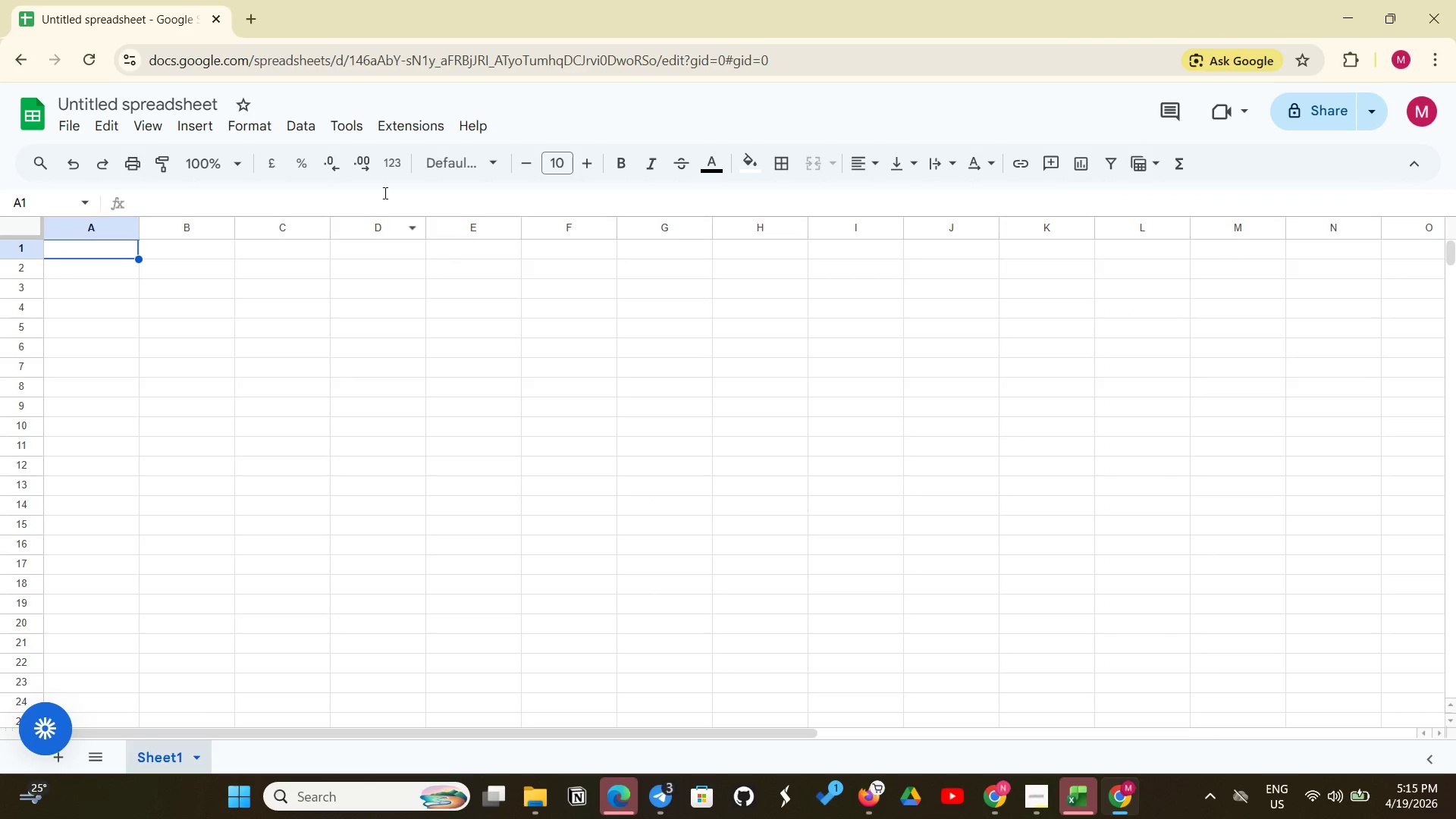 
left_click_drag(start_coordinate=[221, 103], to_coordinate=[44, 89])
 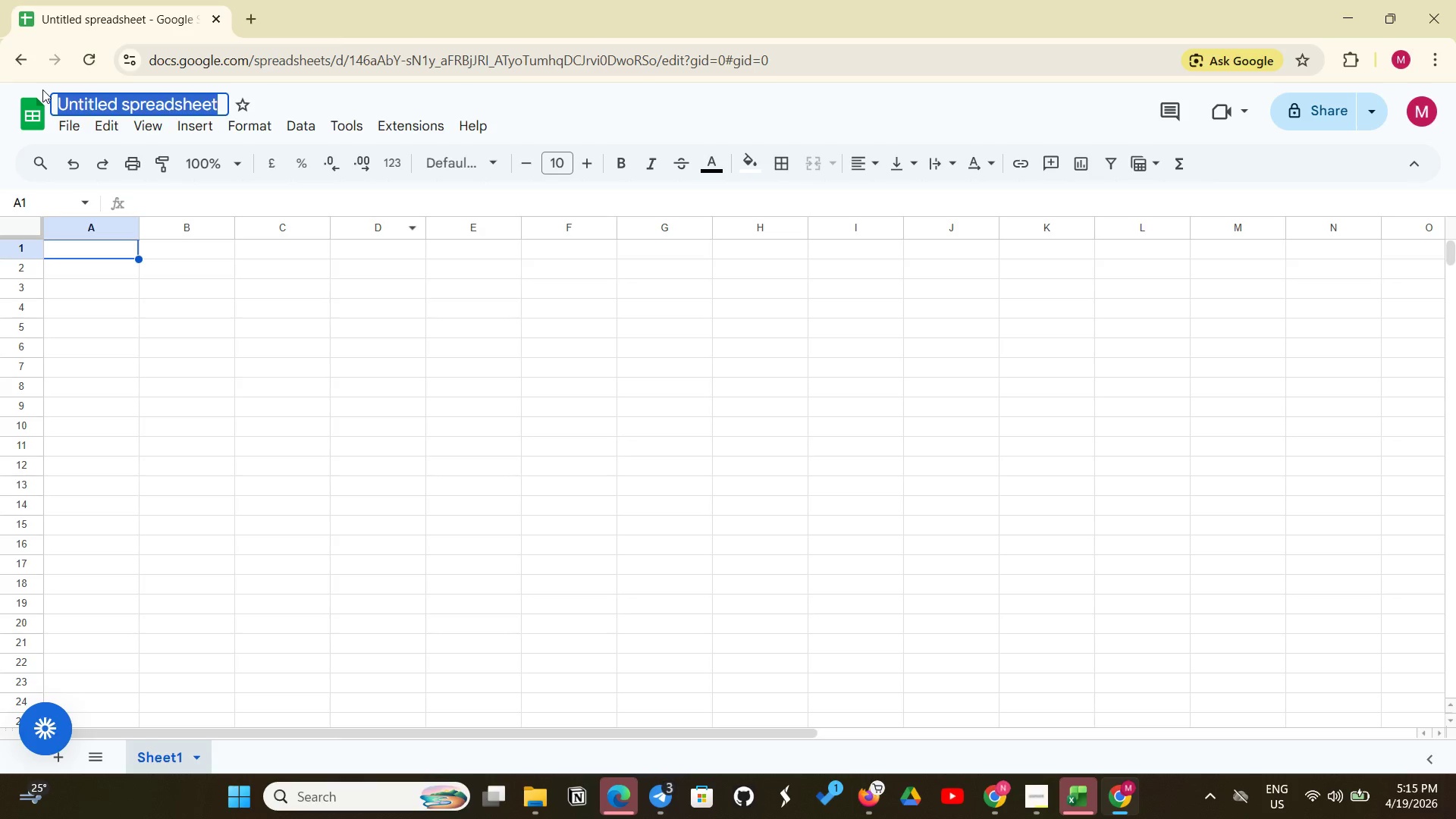 
key(Backspace)
 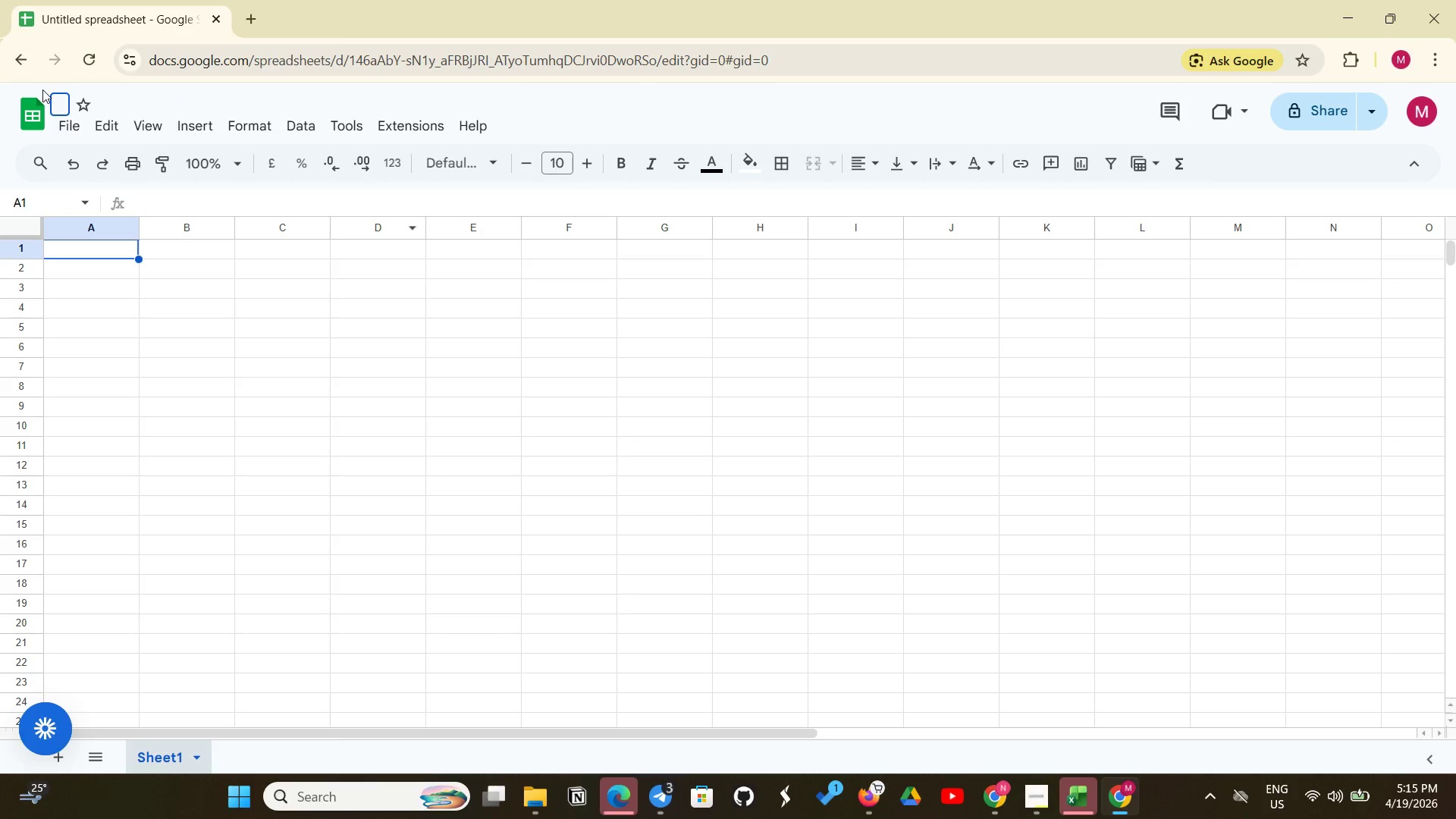 
key(Control+V)
 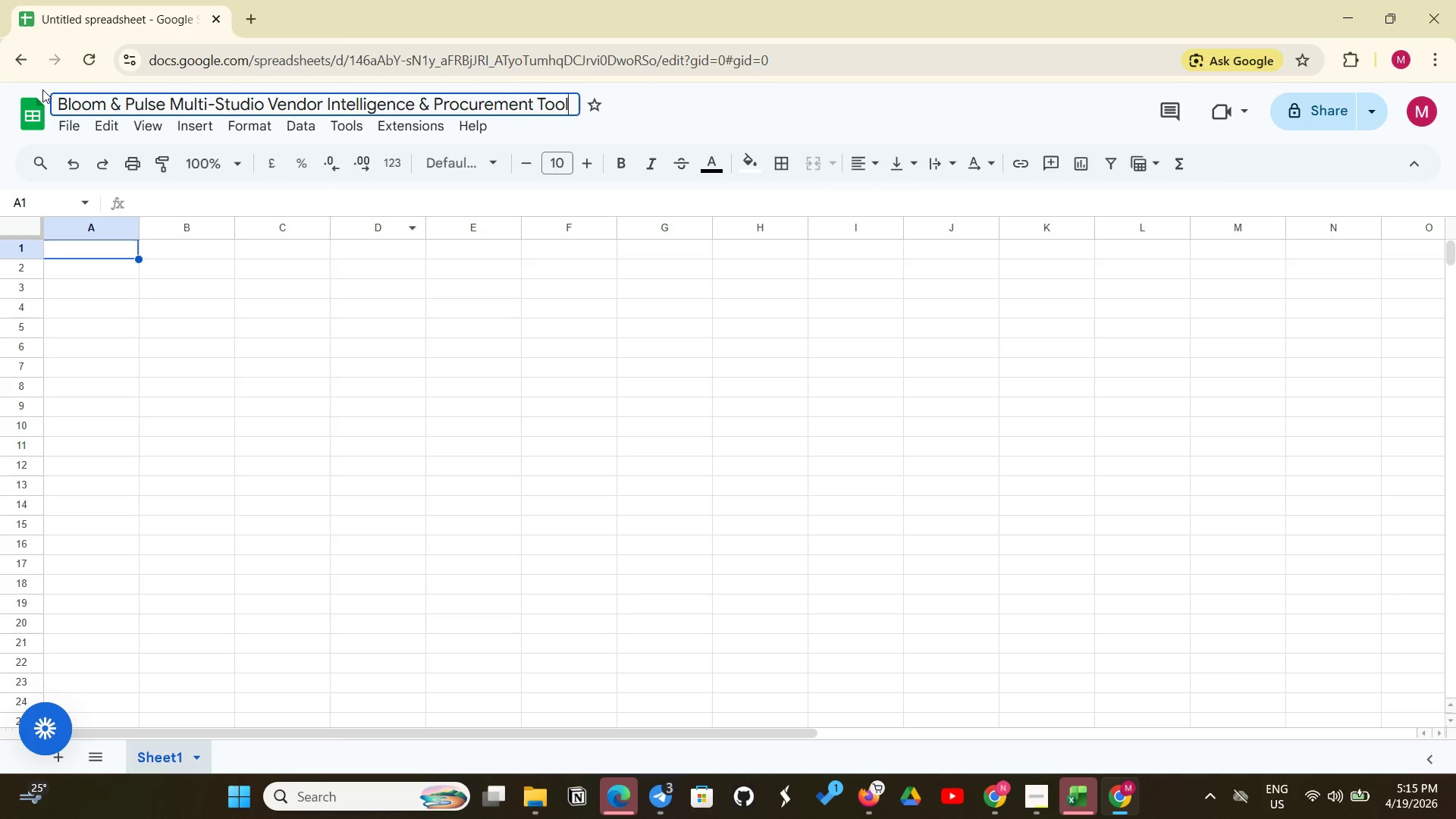 
key(Enter)
 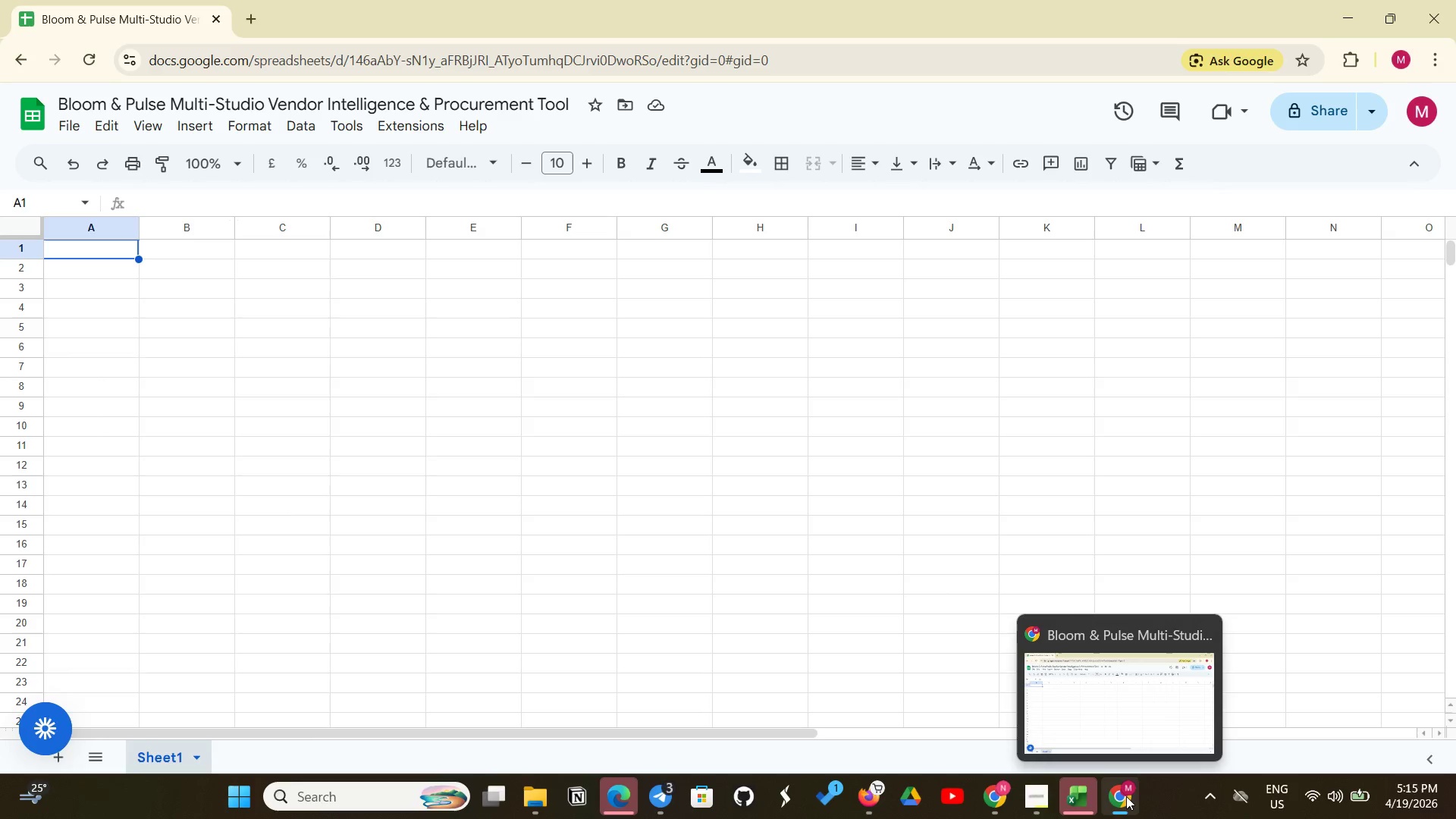 
wait(29.62)
 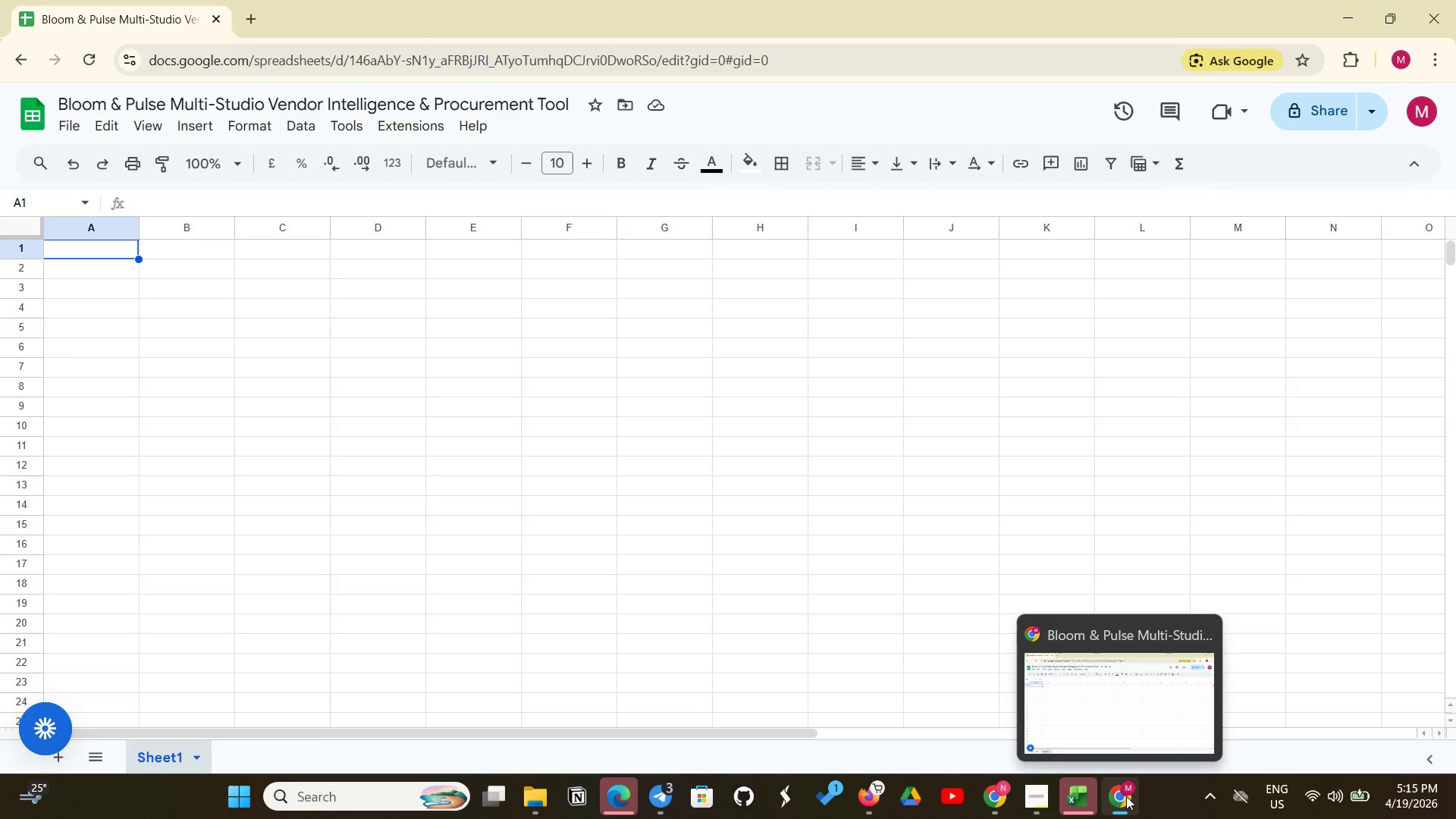 
left_click([77, 115])
 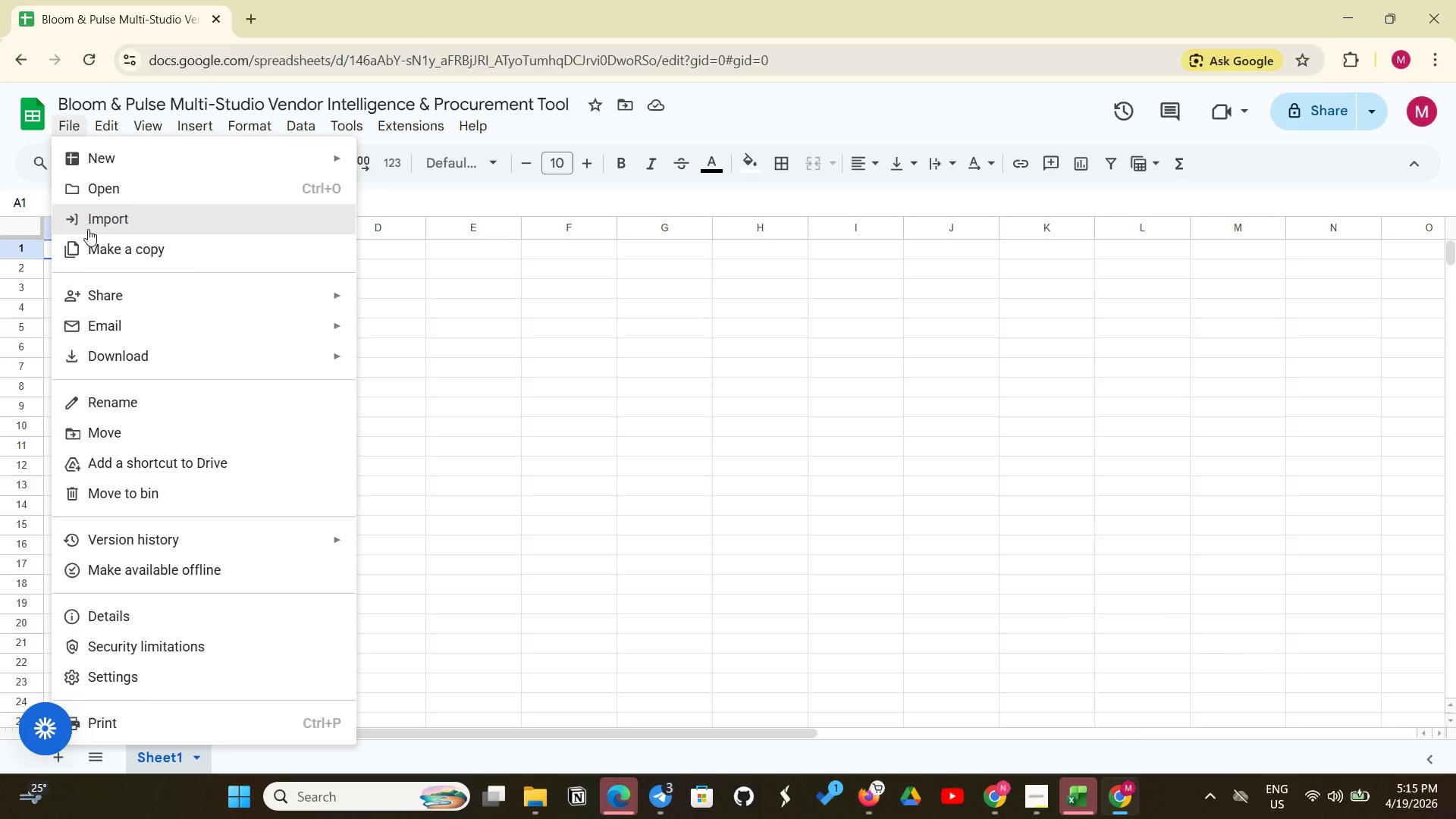 
left_click([96, 227])
 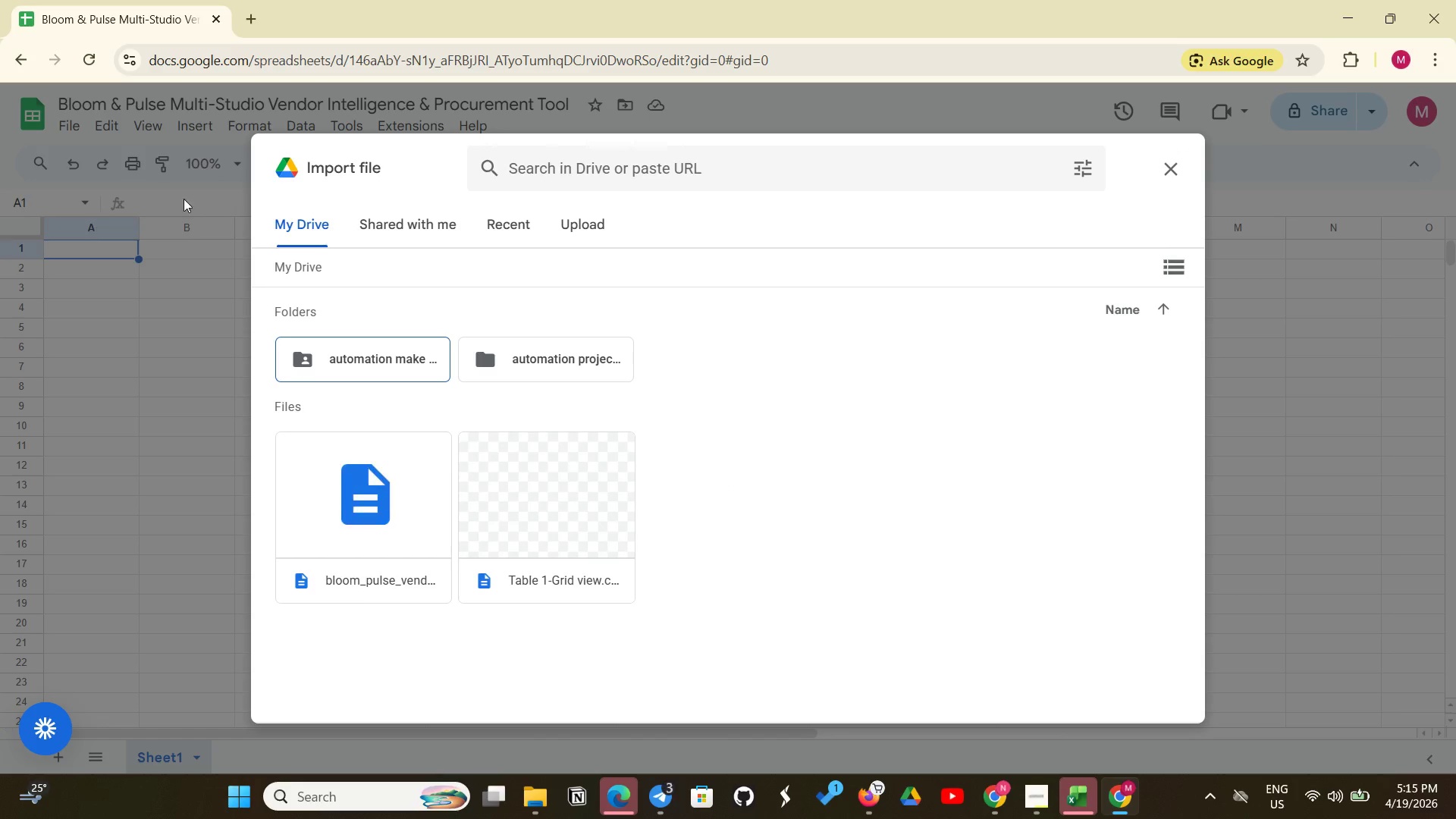 
wait(5.16)
 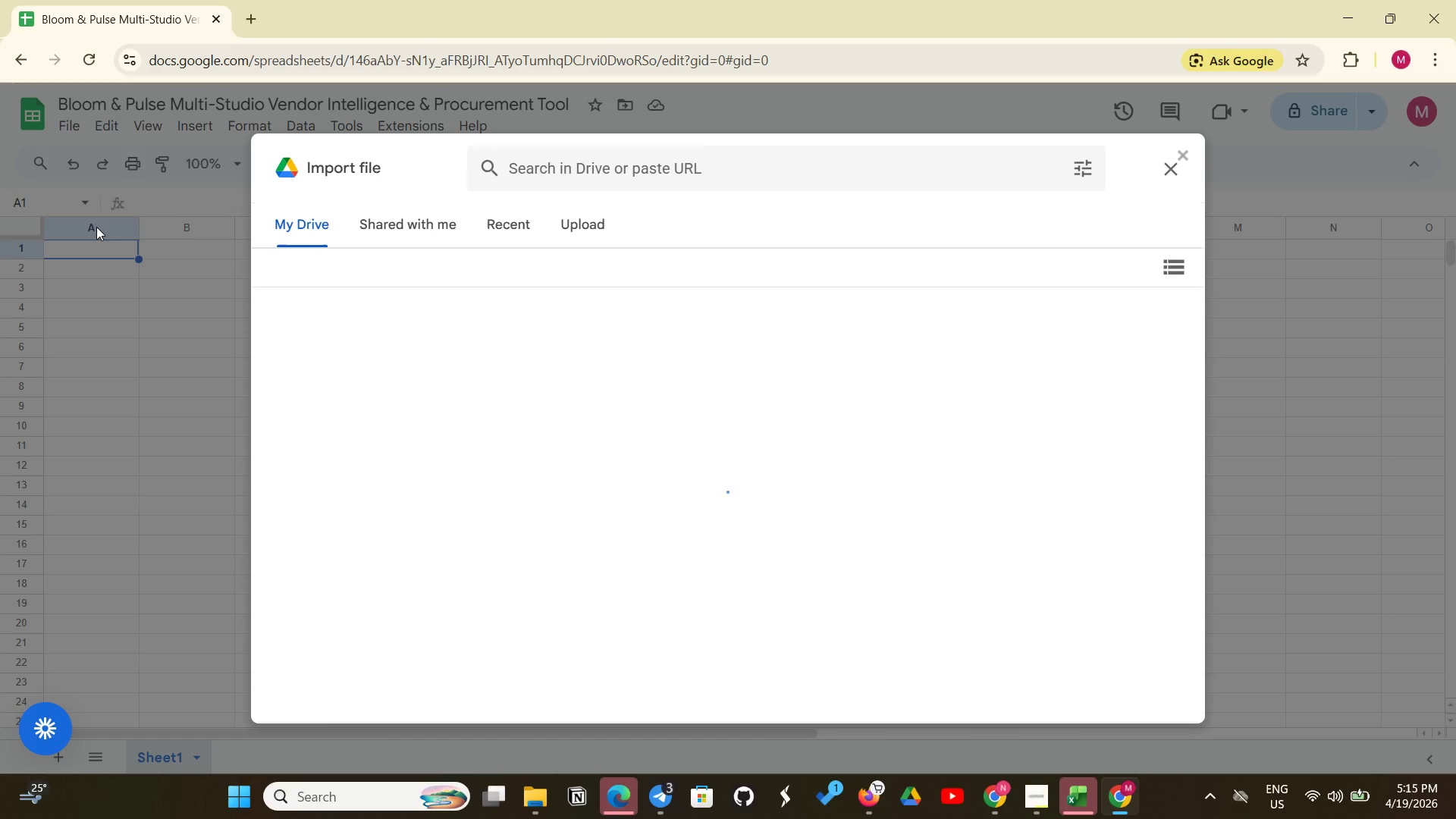 
left_click([572, 234])
 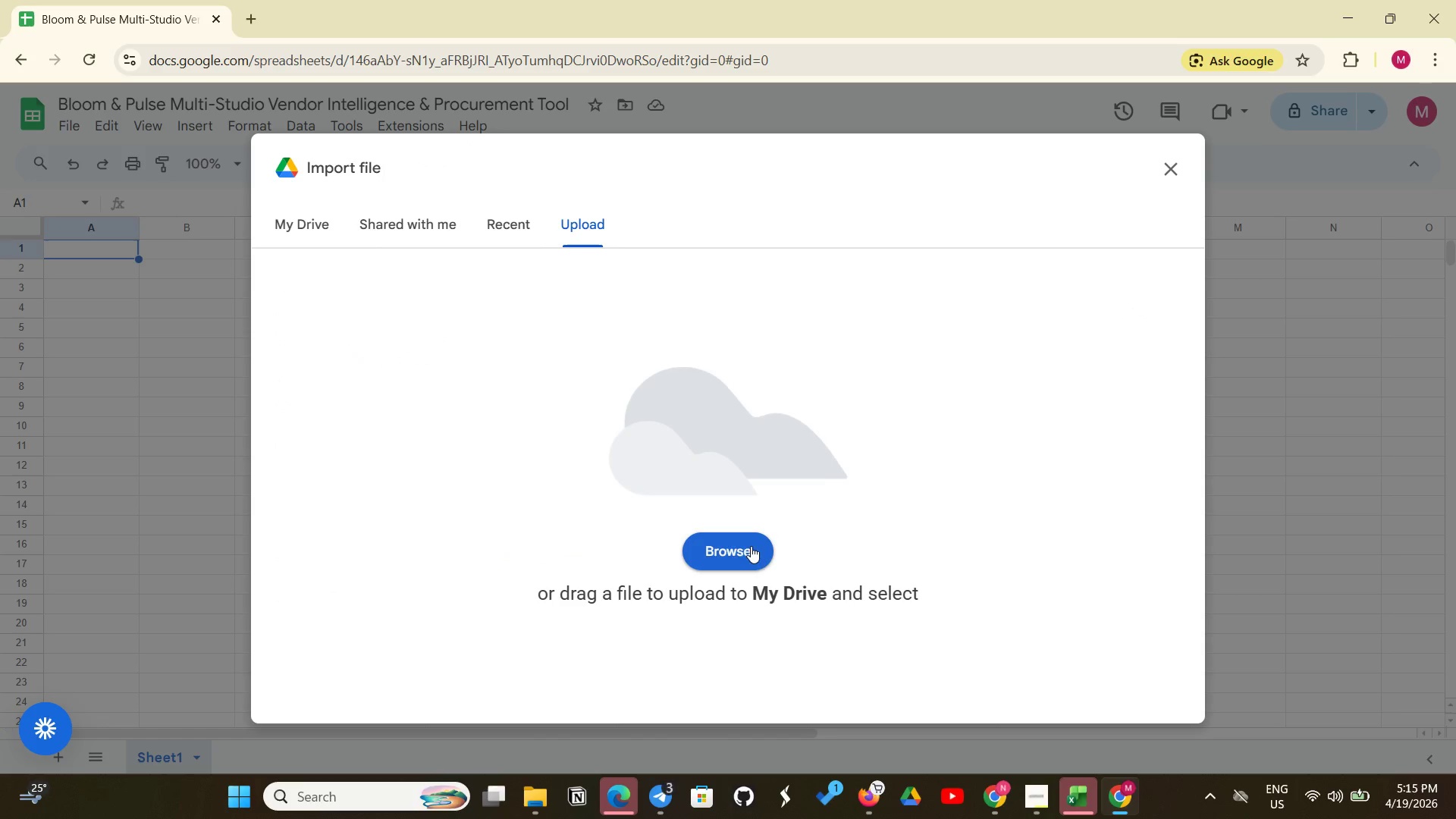 
left_click([736, 547])
 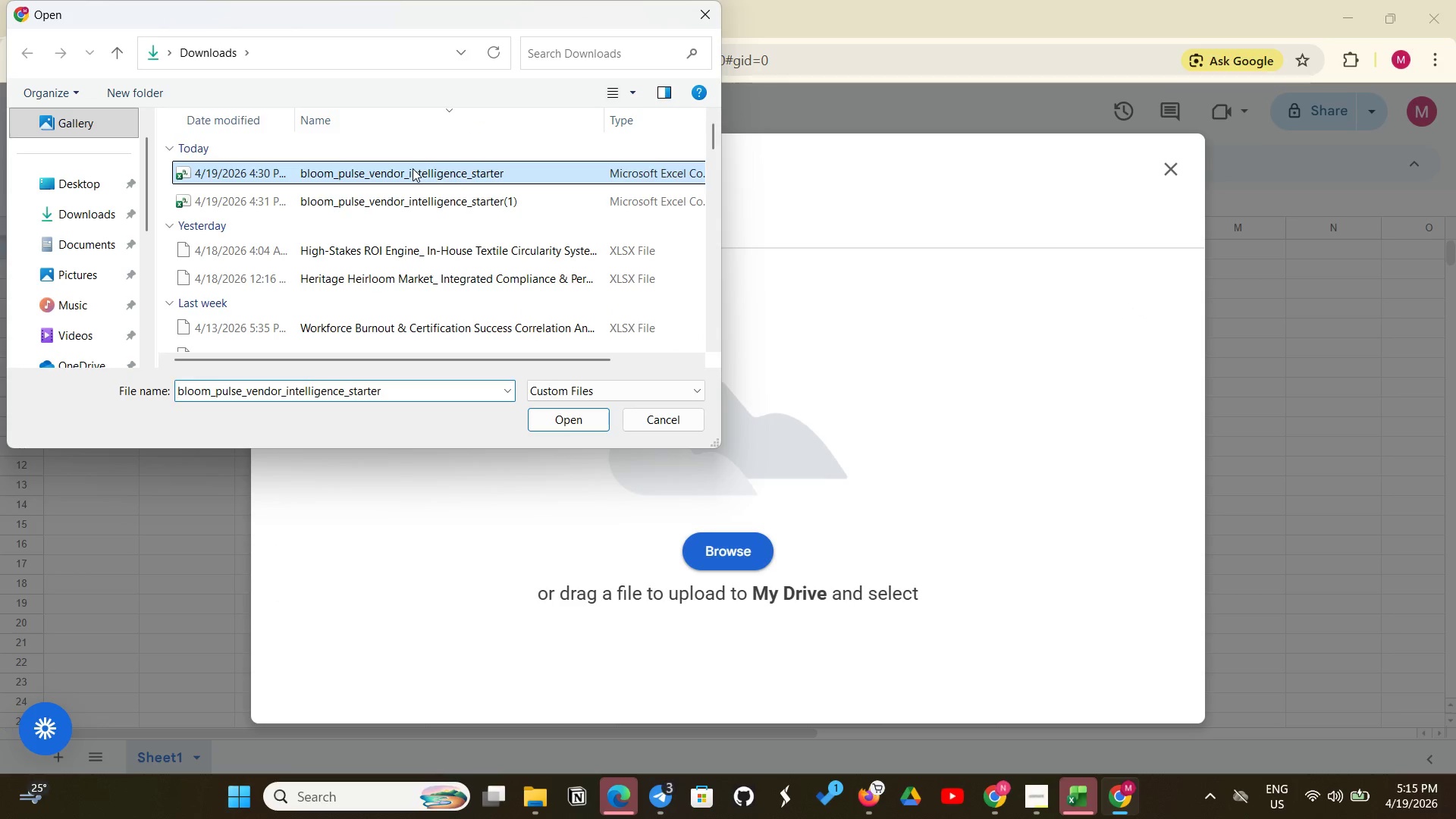 
wait(5.86)
 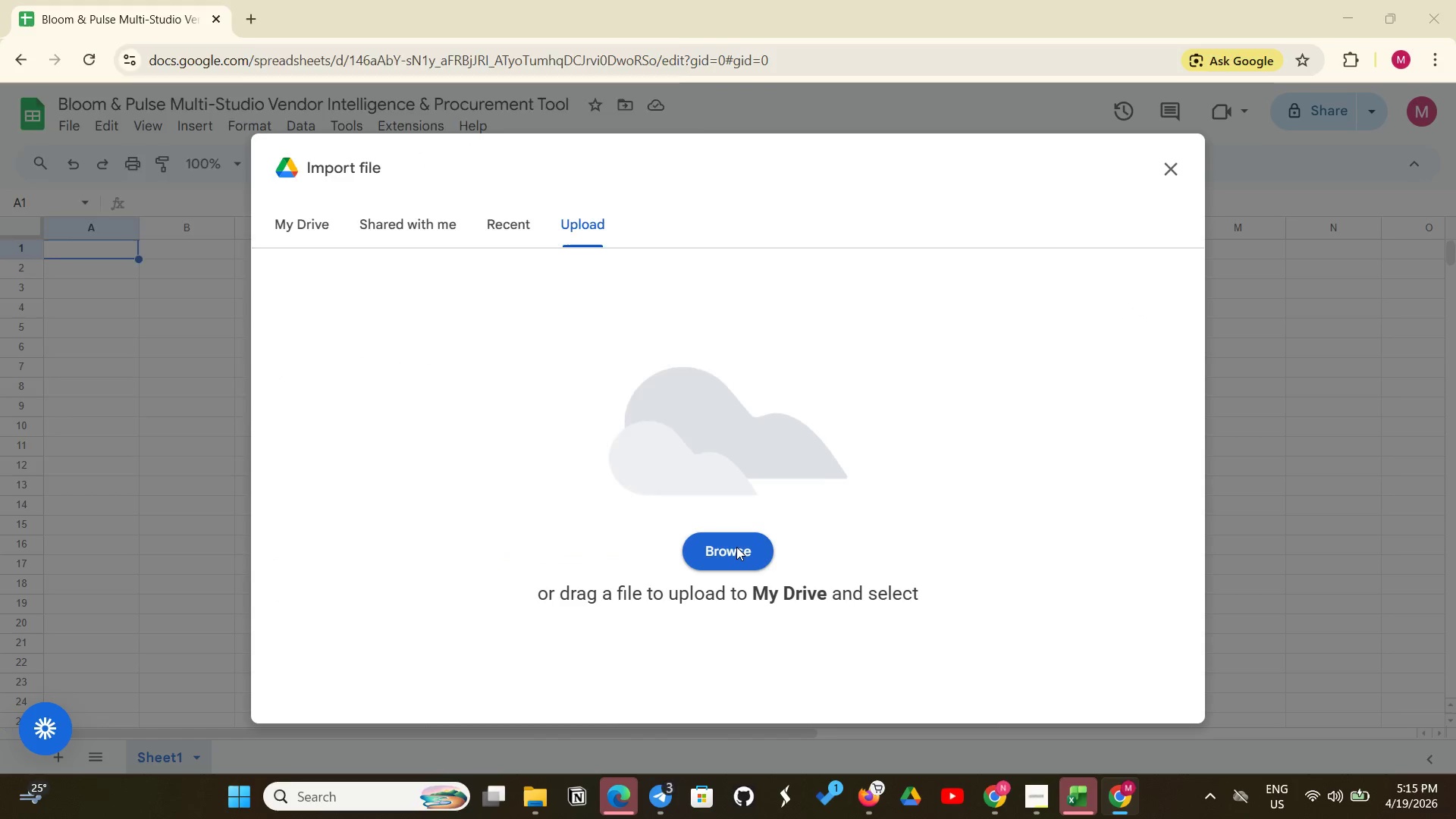 
left_click([559, 428])
 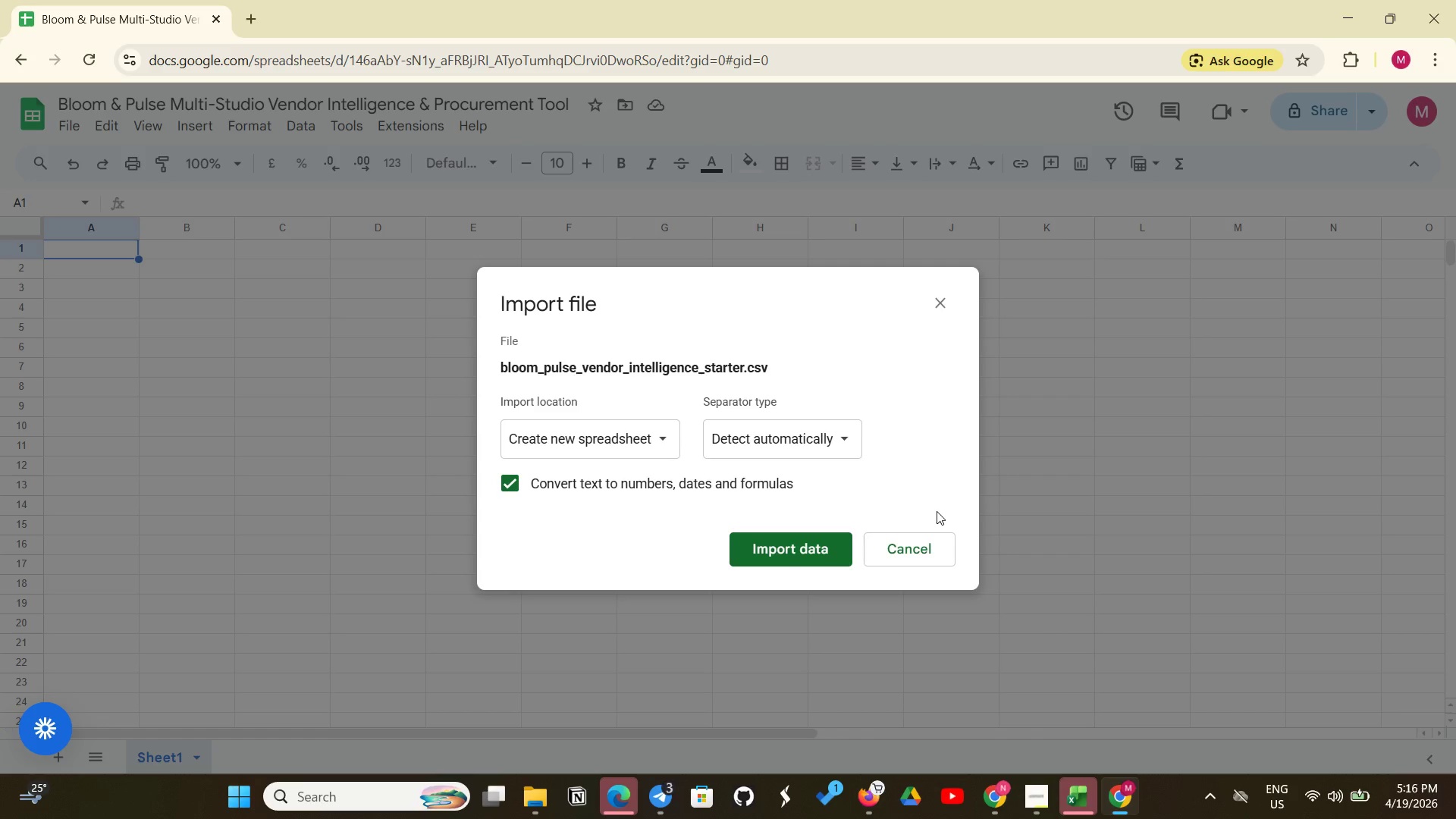 
left_click([807, 548])
 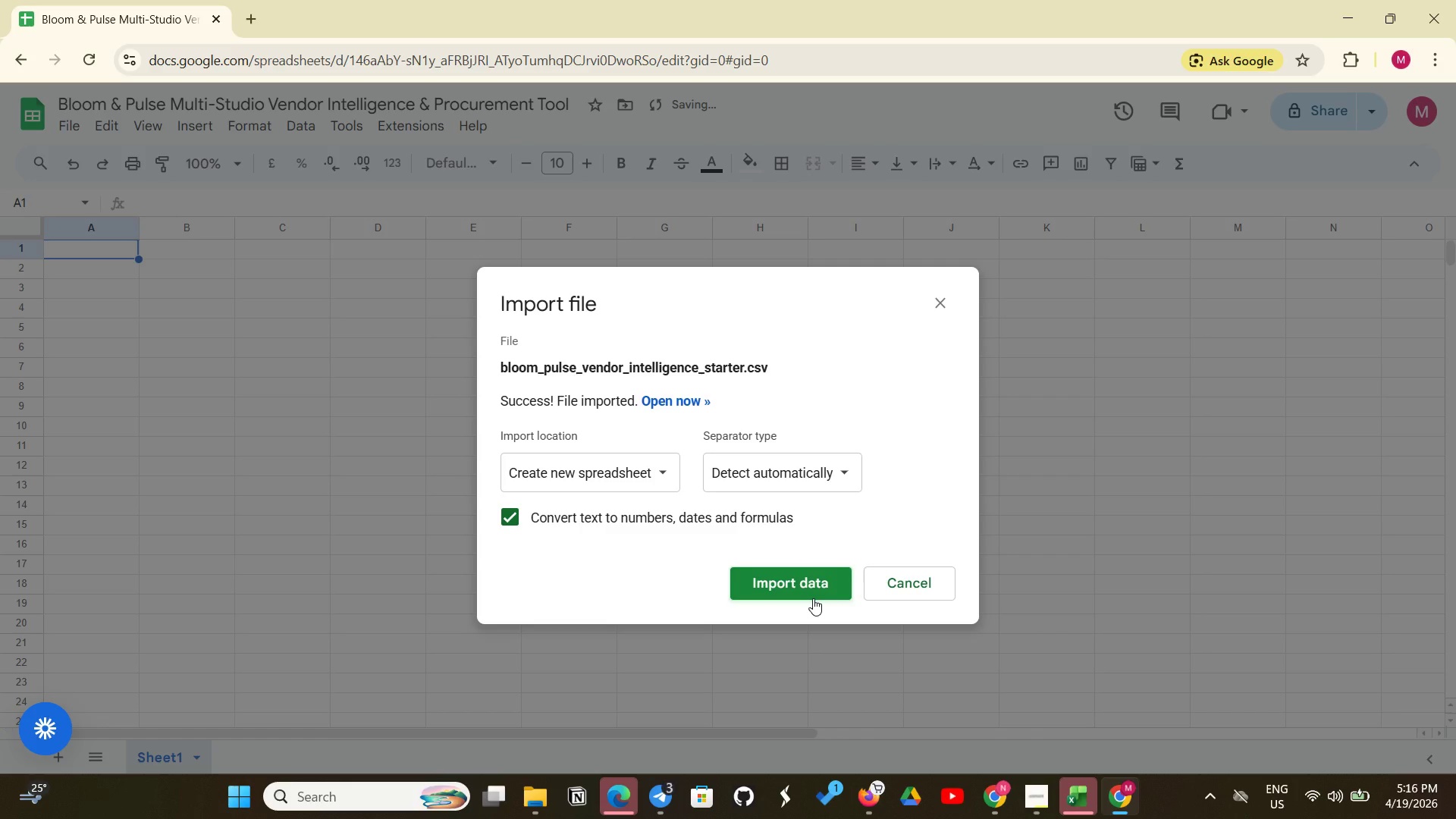 
wait(5.23)
 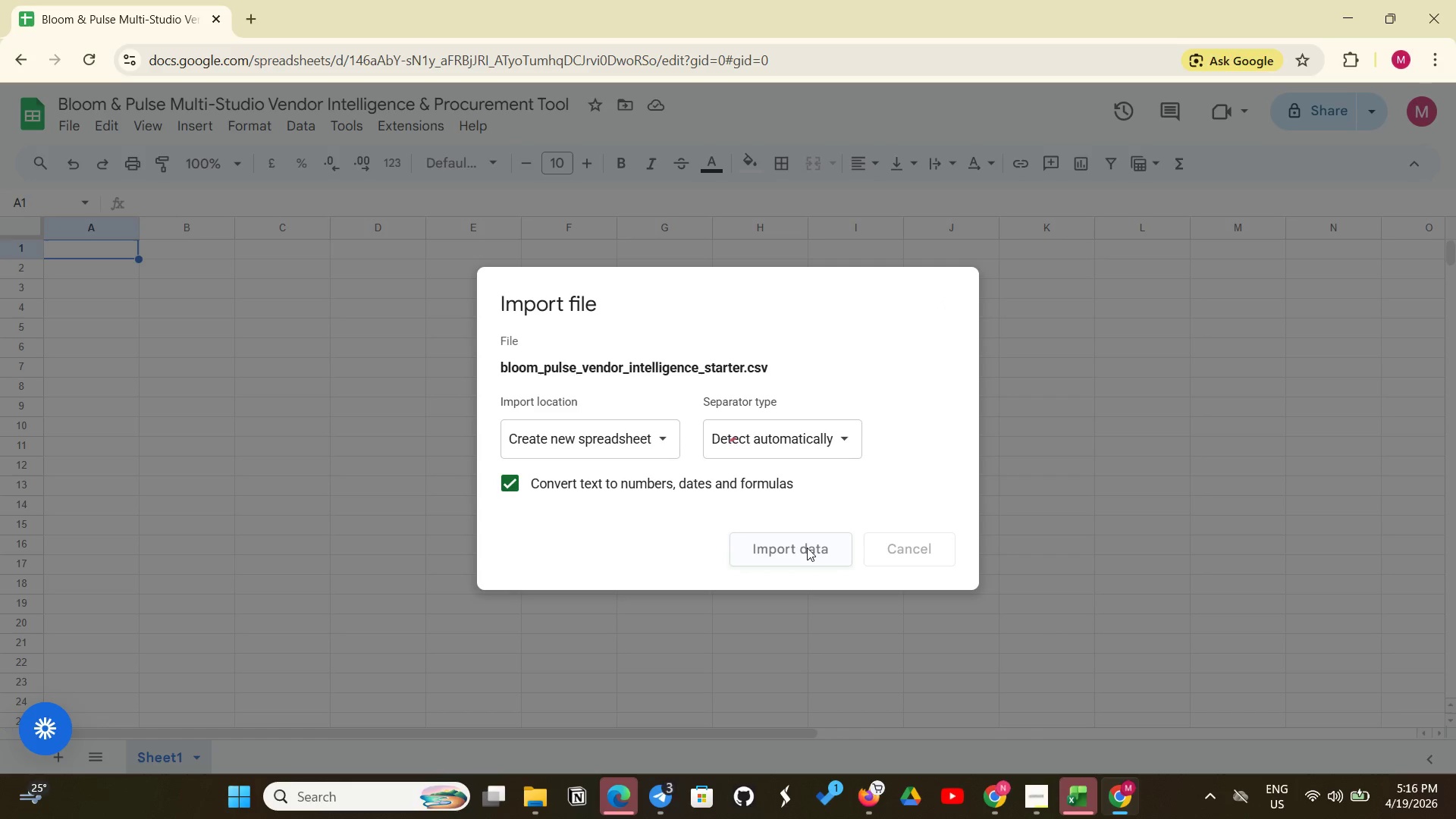 
left_click([810, 582])
 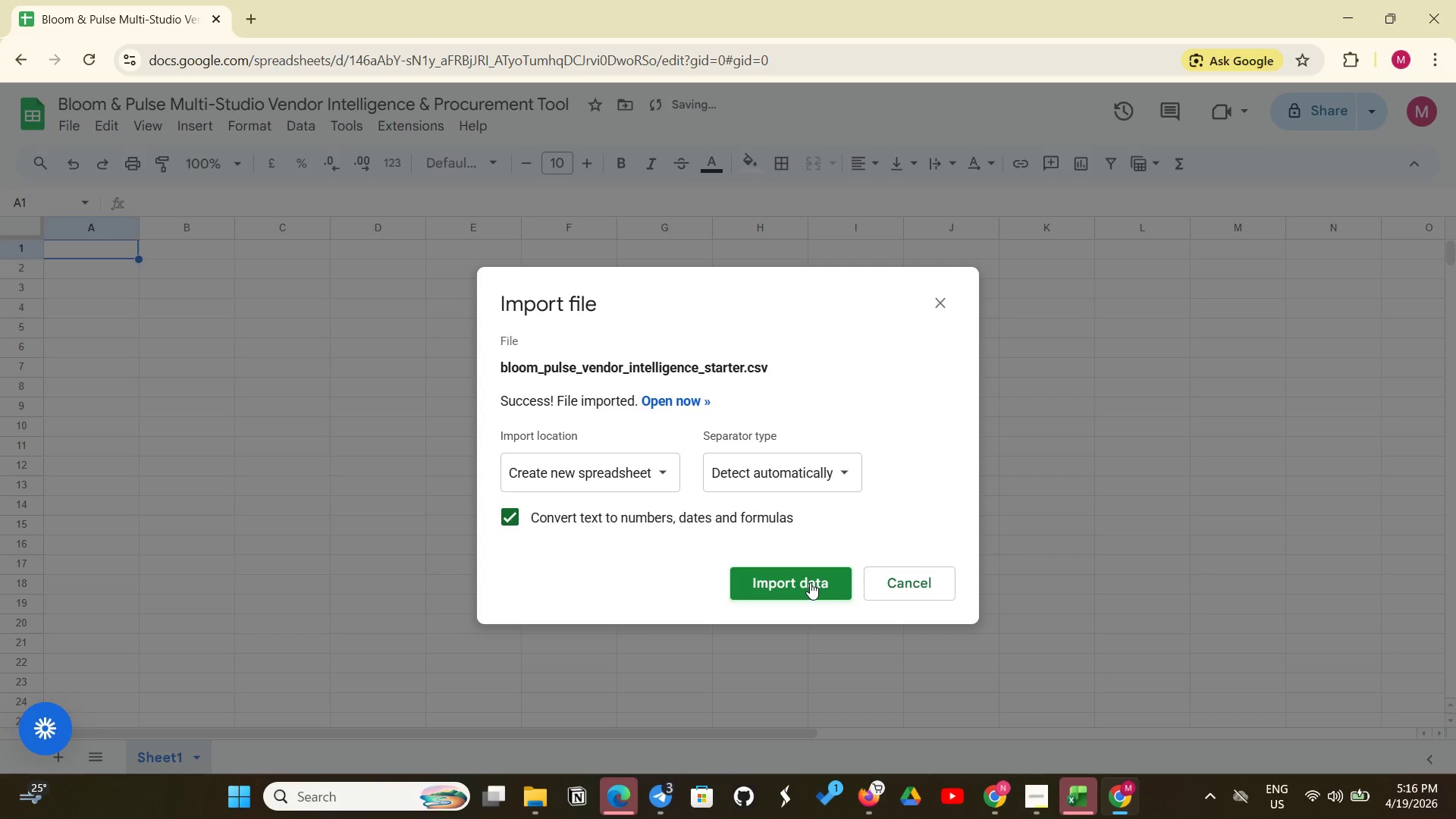 
mouse_move([1037, 791])
 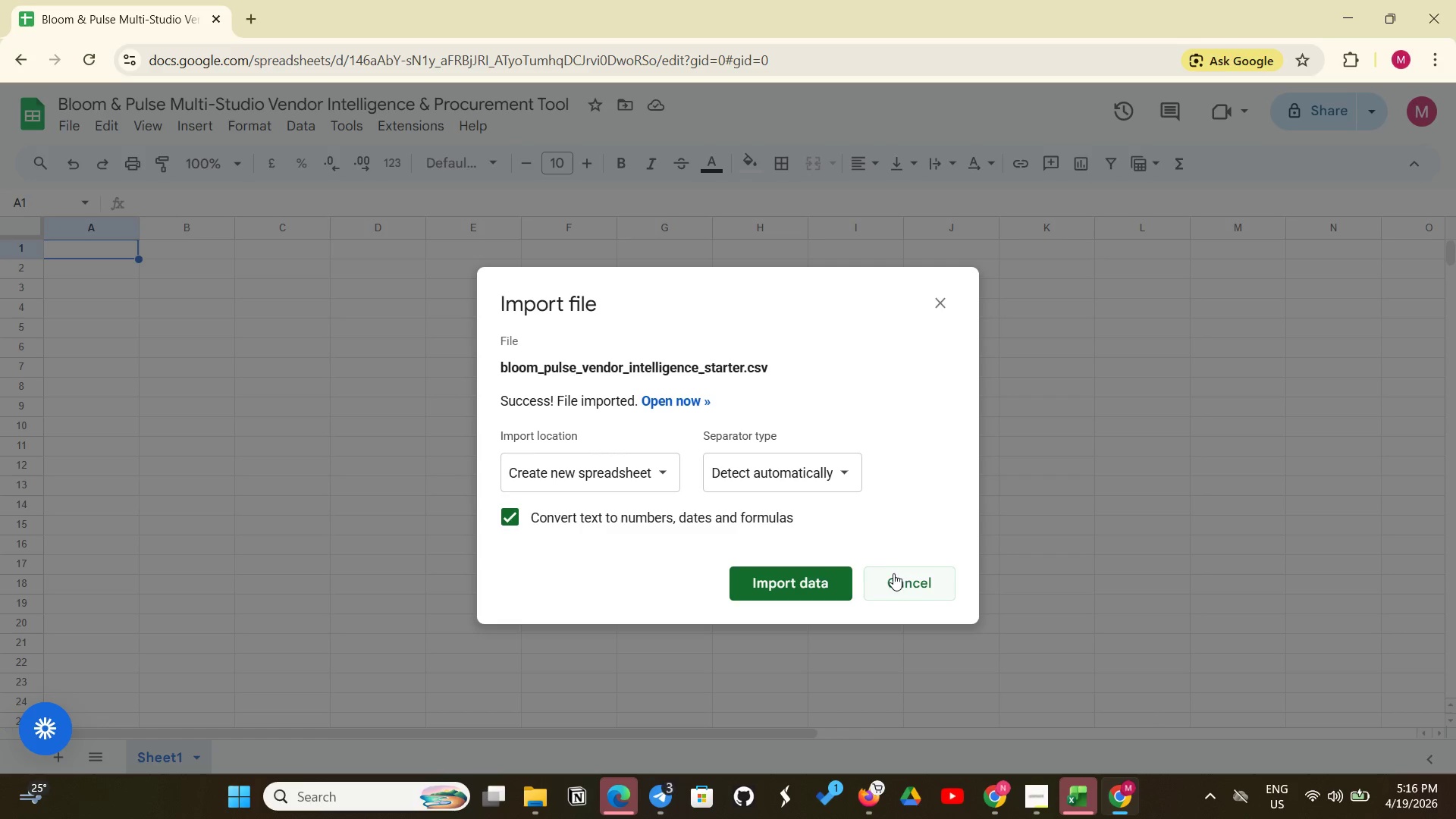 
left_click([821, 592])
 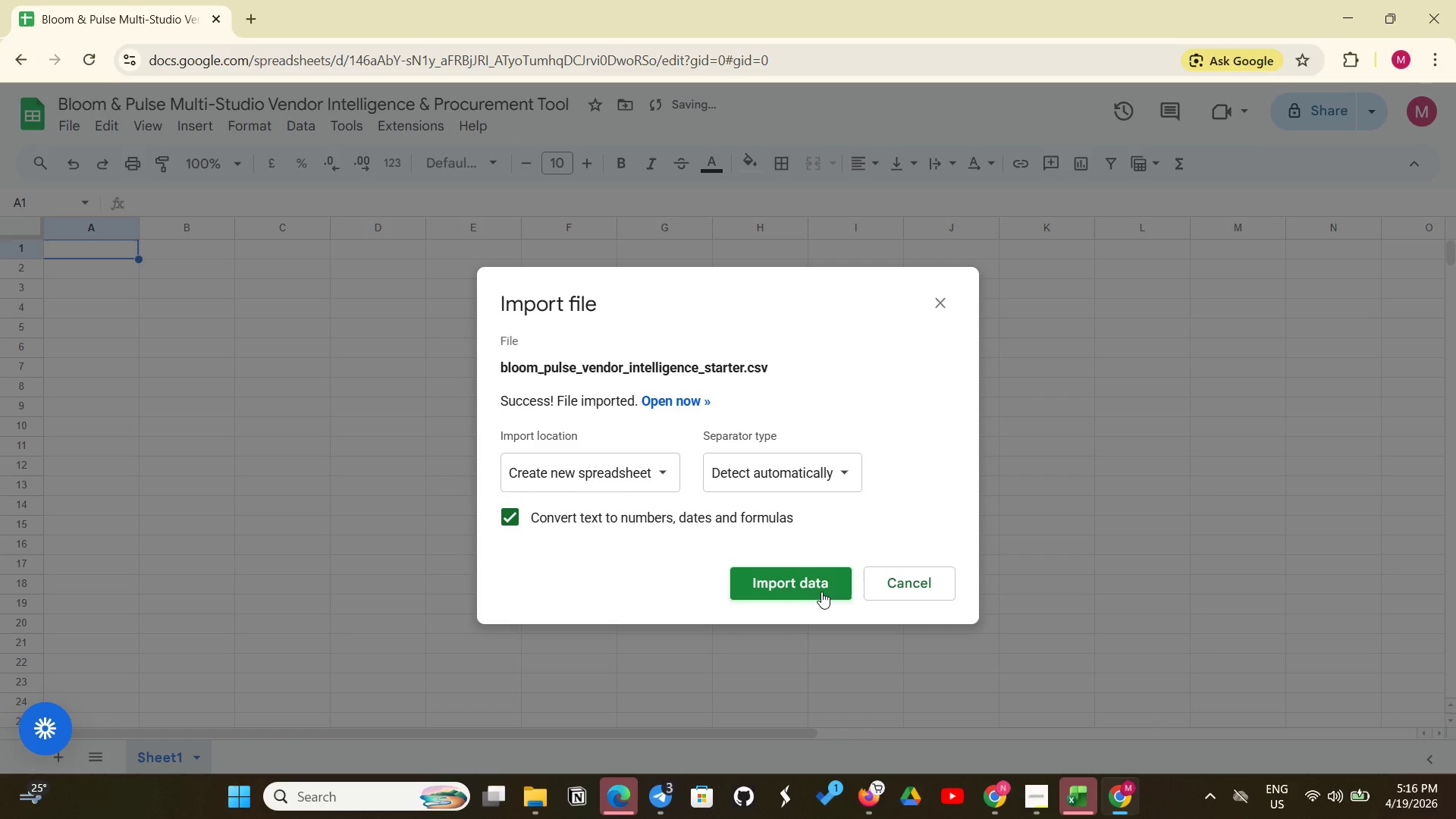 
left_click([895, 593])
 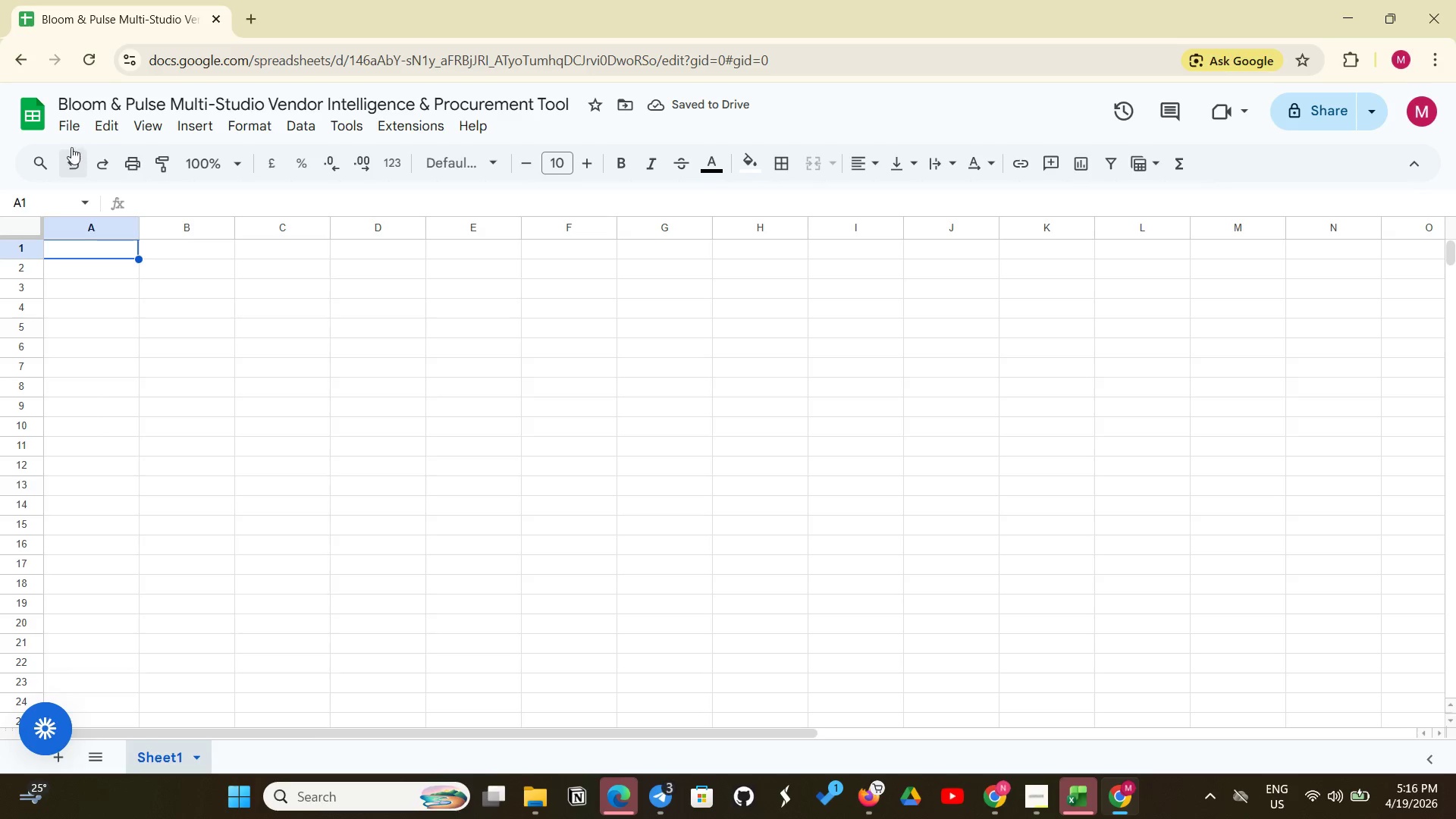 
left_click([73, 127])
 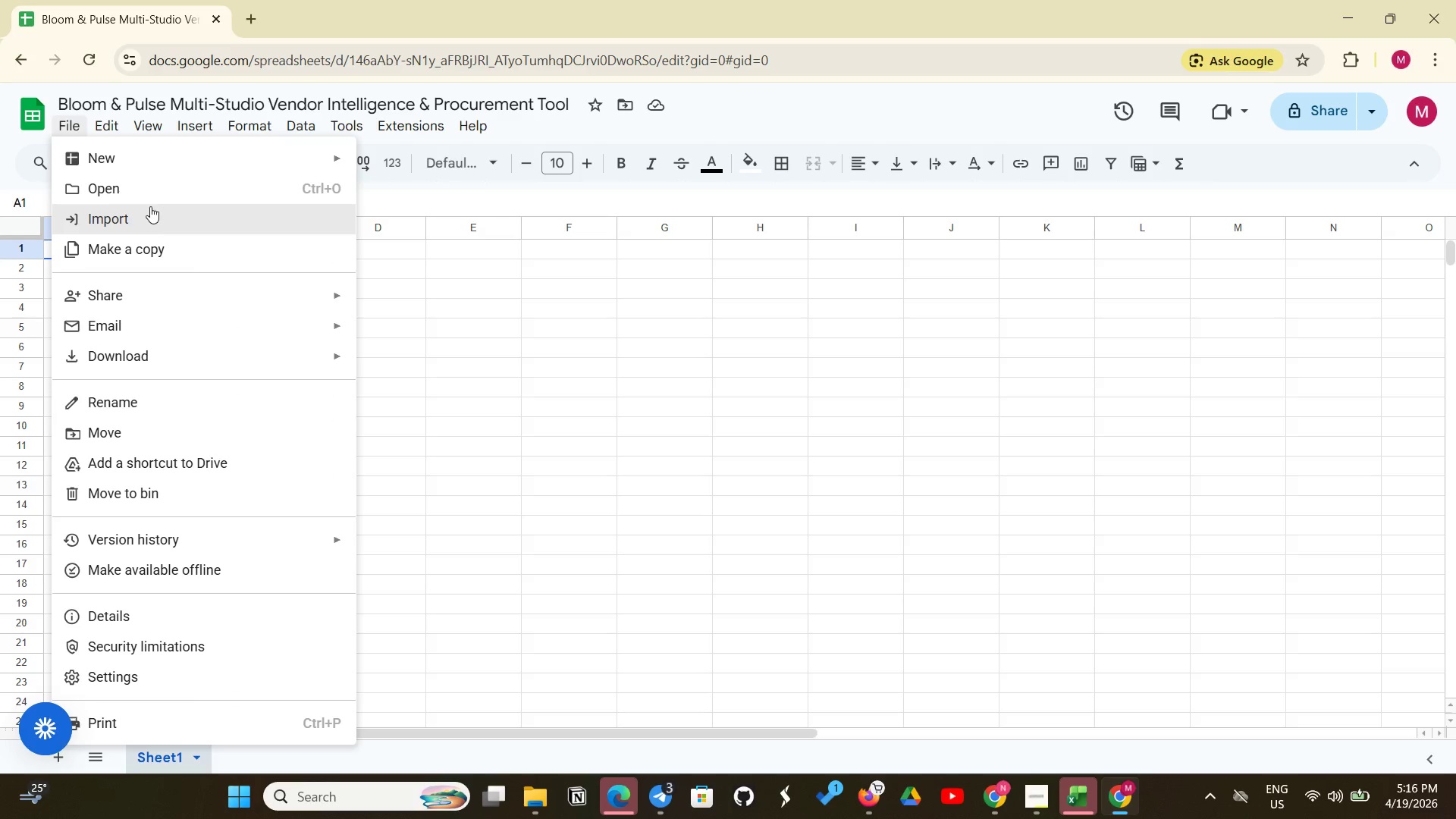 
left_click([150, 206])
 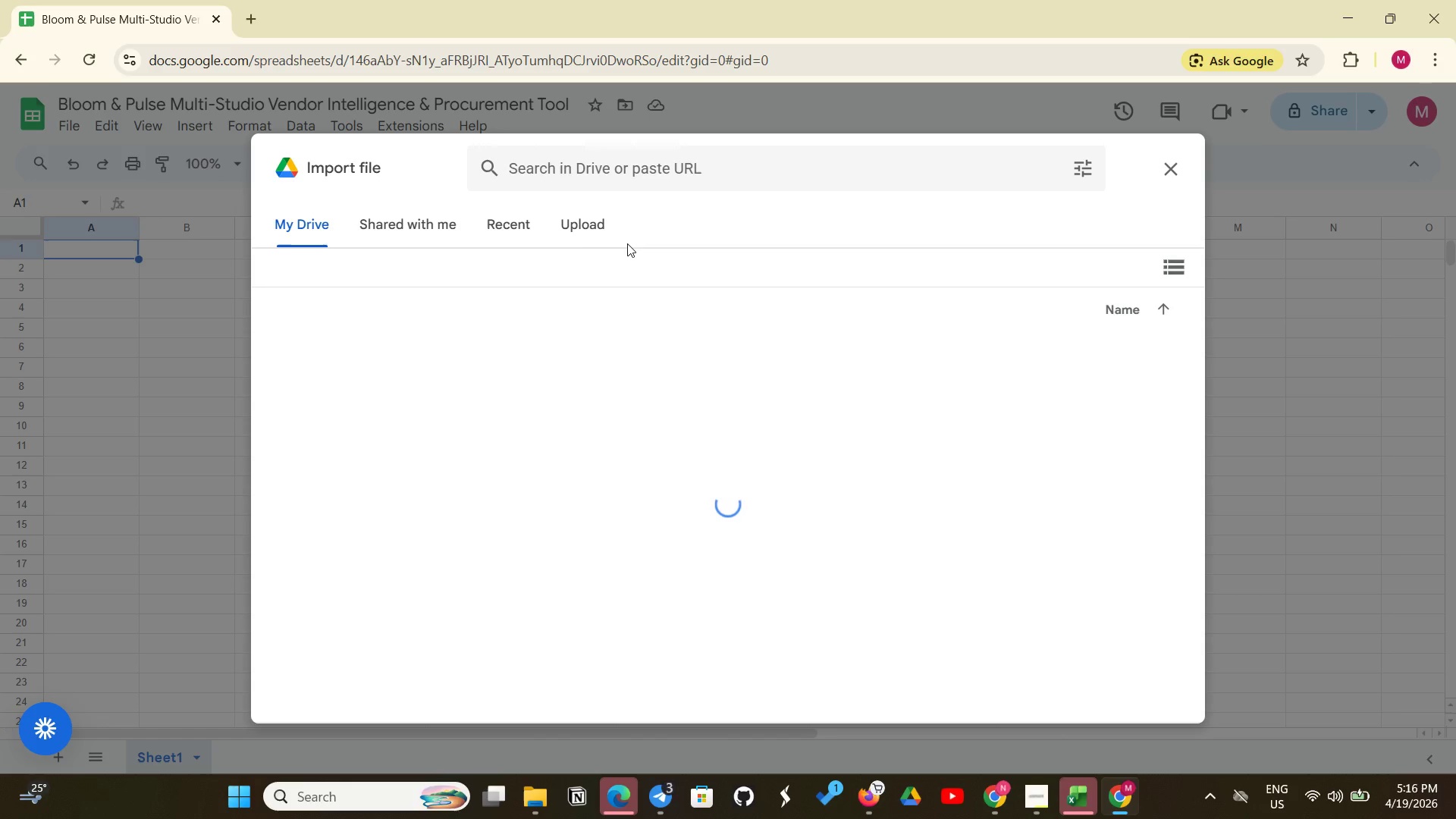 
left_click([590, 227])
 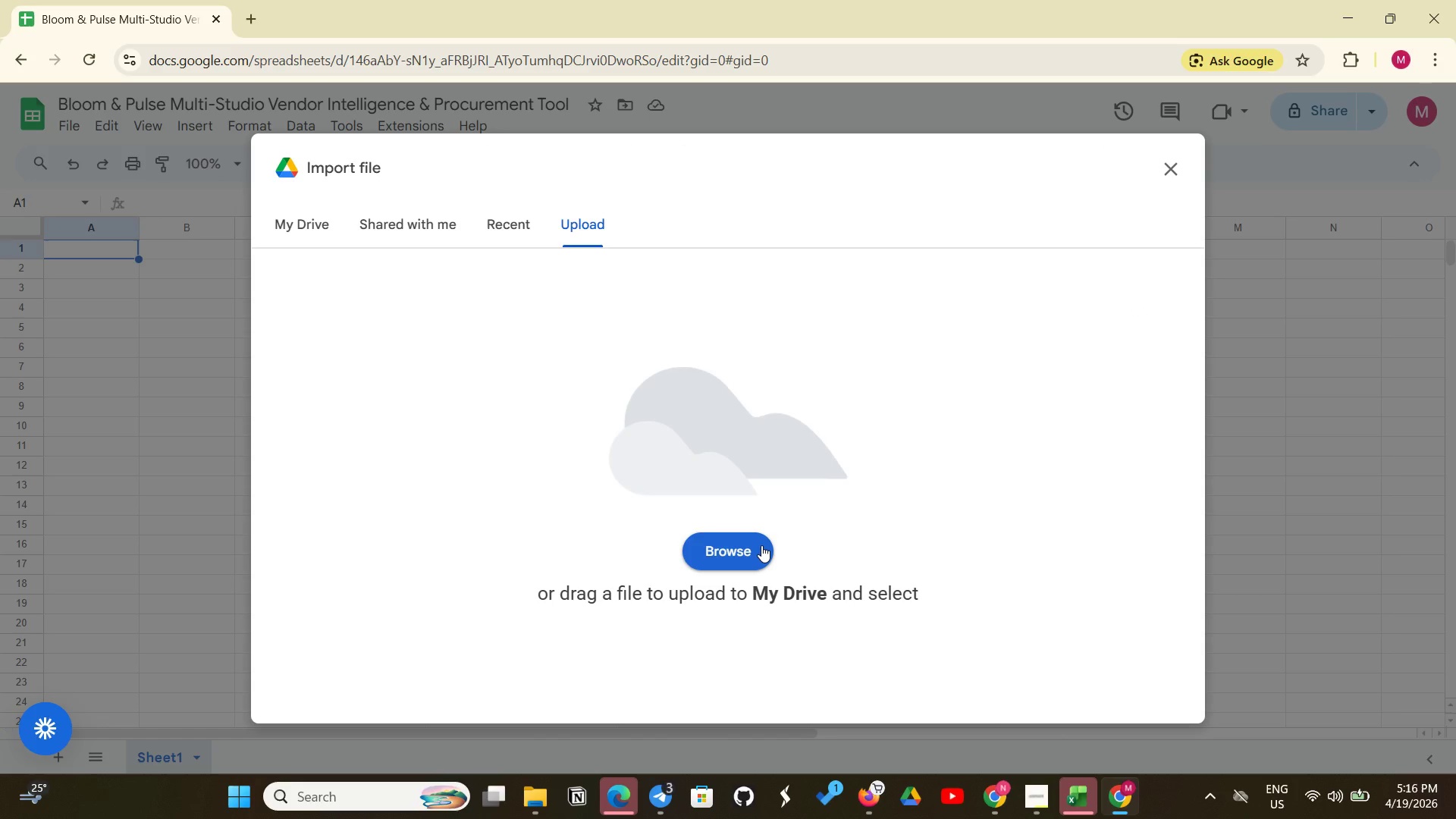 
left_click([761, 545])
 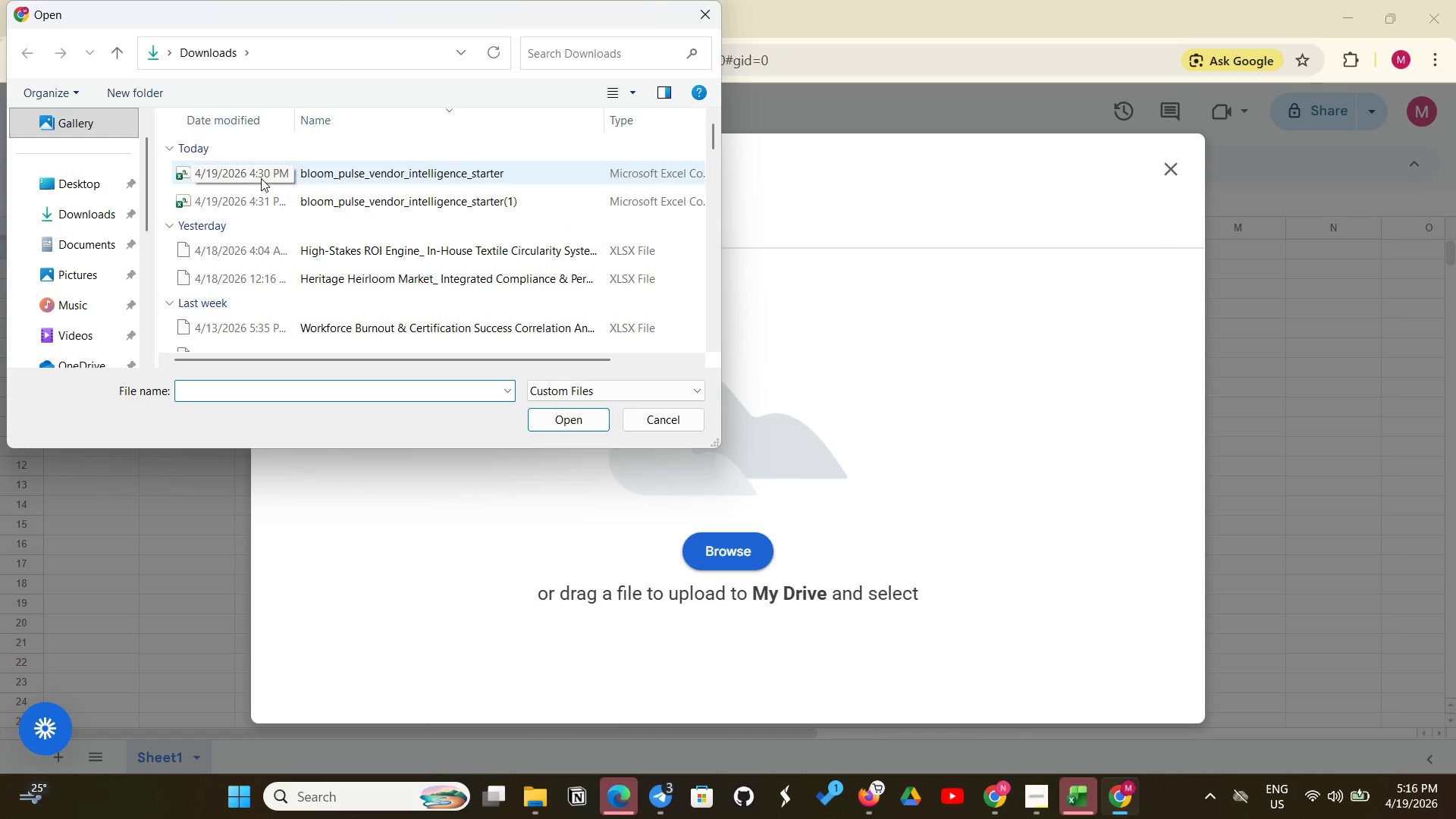 
left_click([179, 170])
 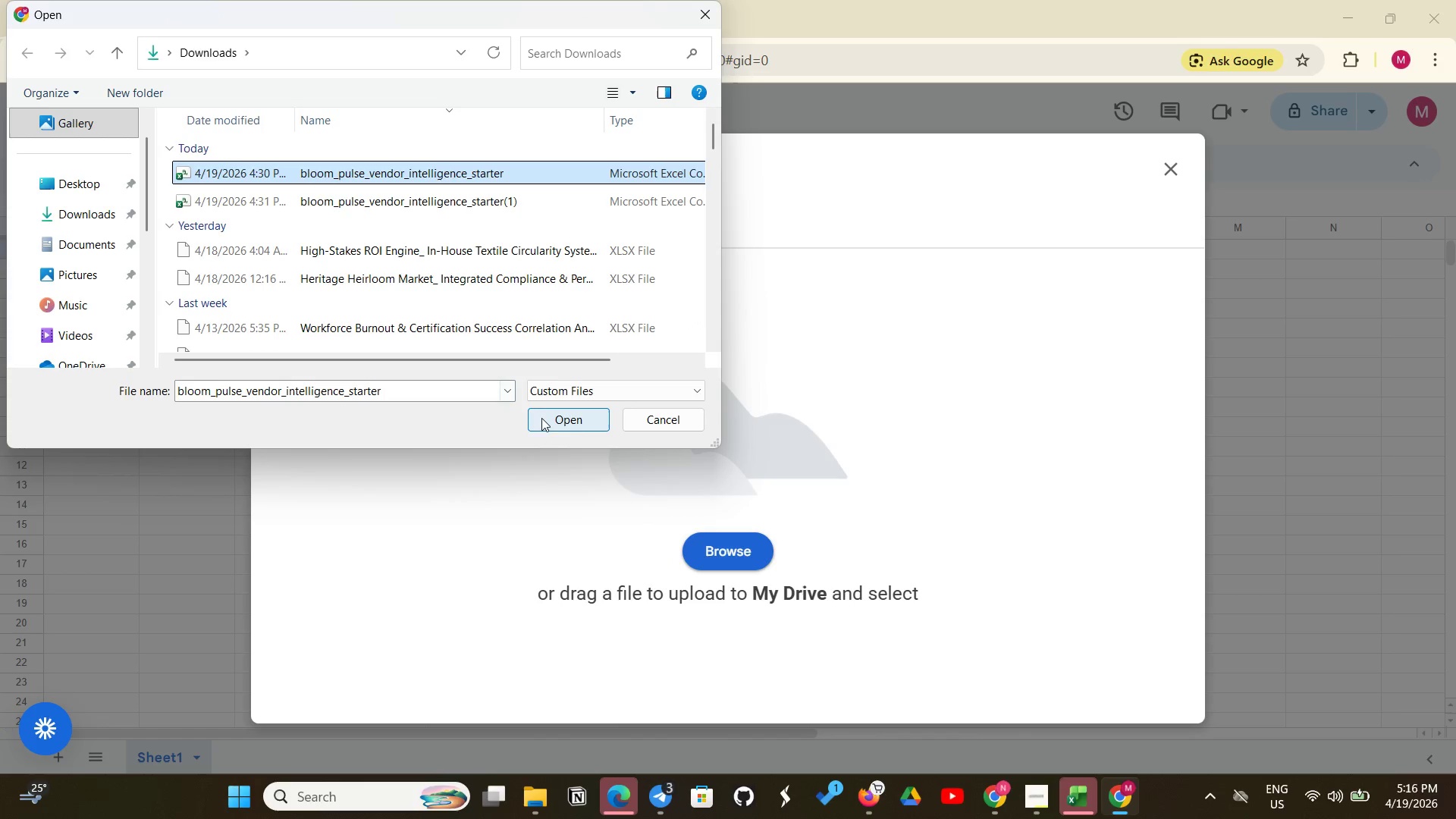 
left_click([576, 420])
 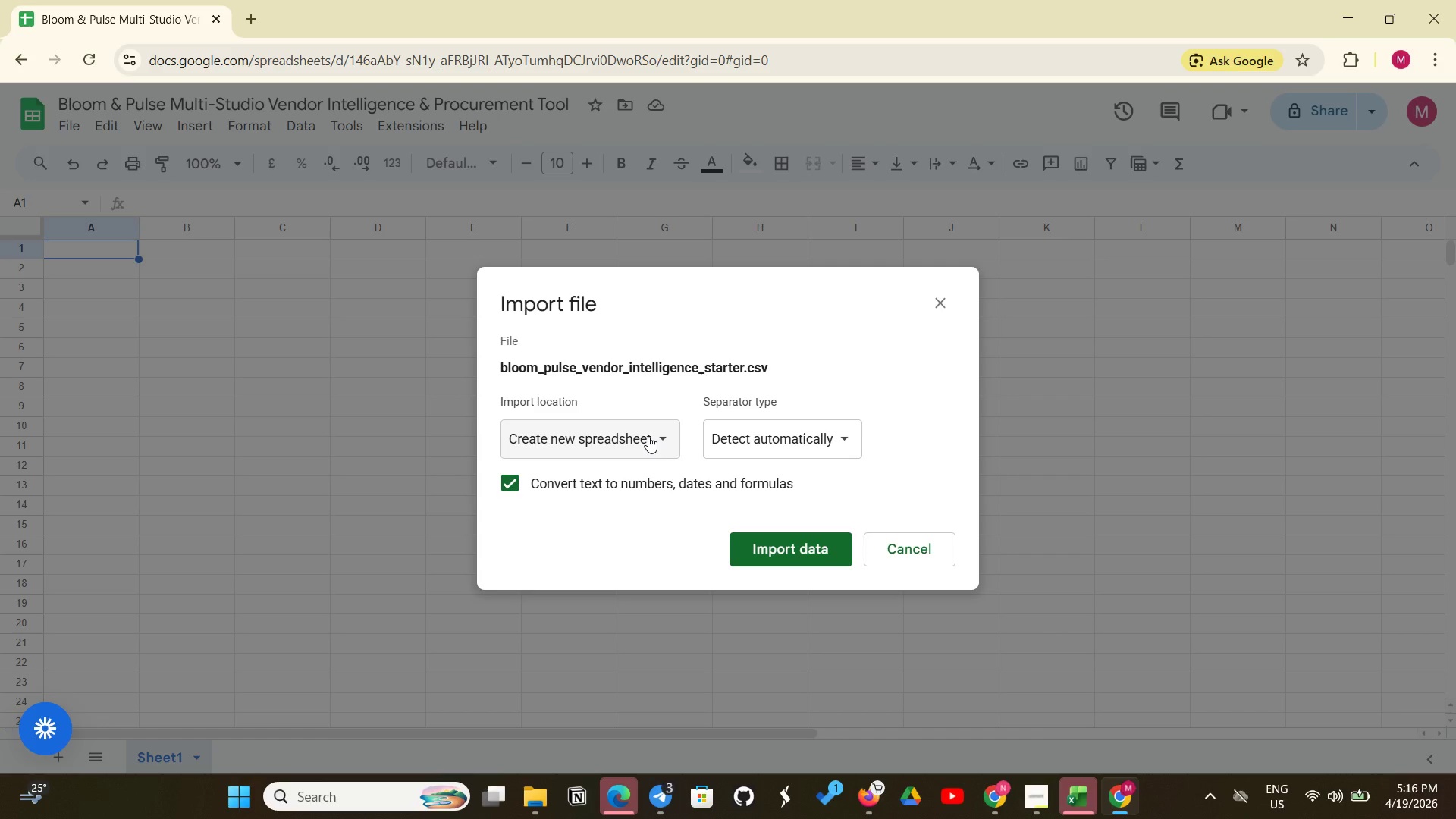 
wait(6.12)
 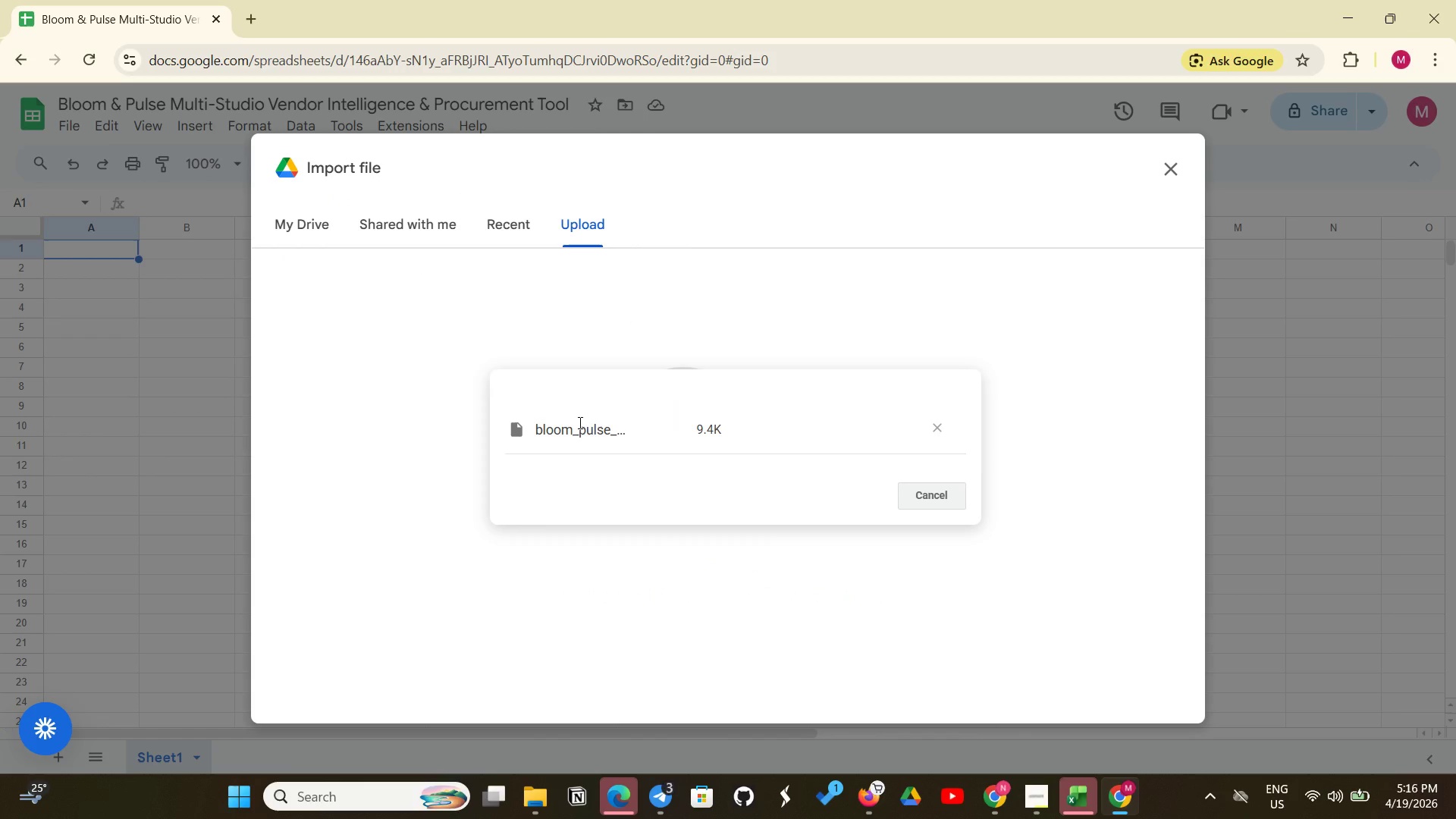 
left_click([648, 436])
 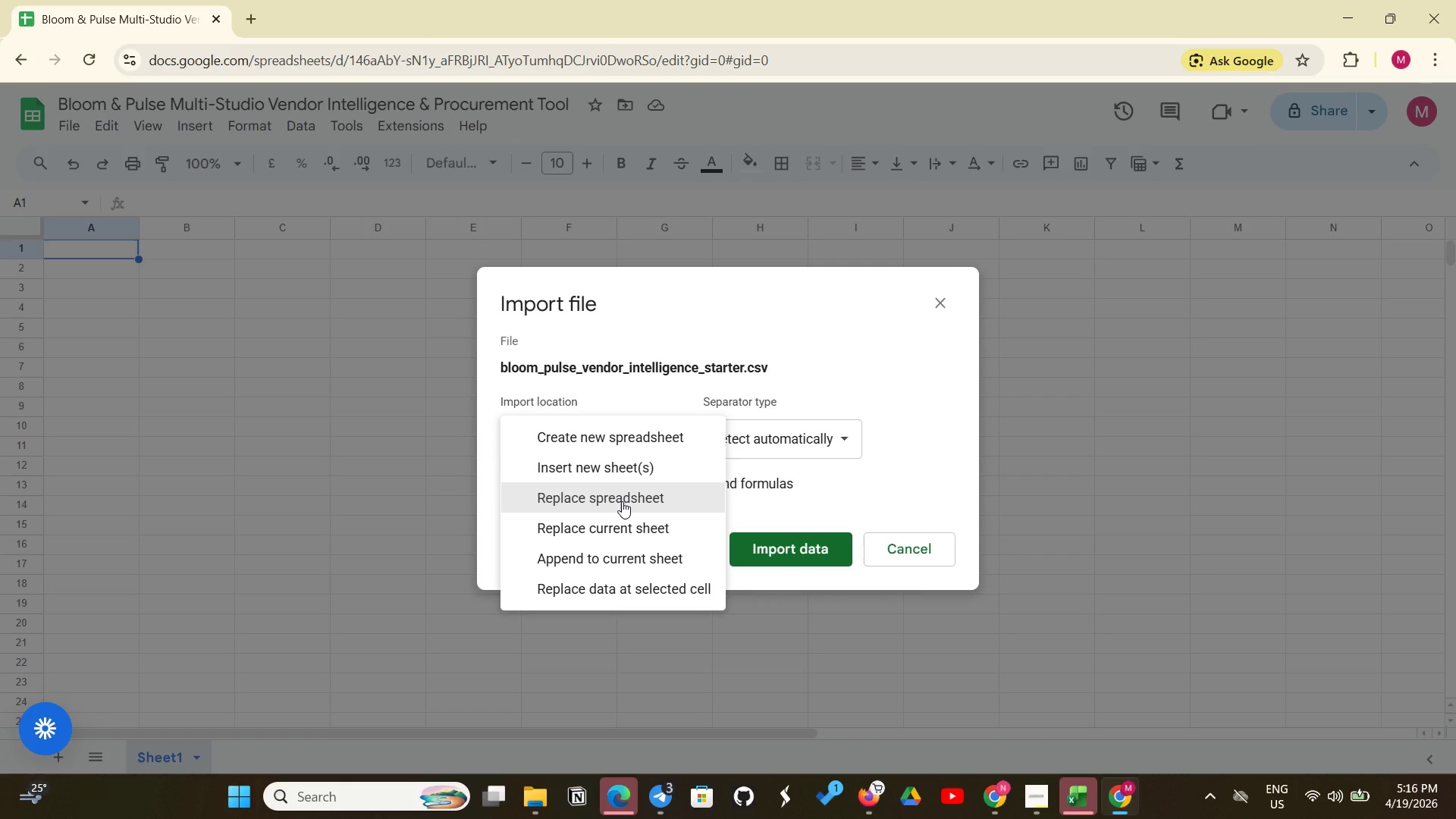 
wait(12.17)
 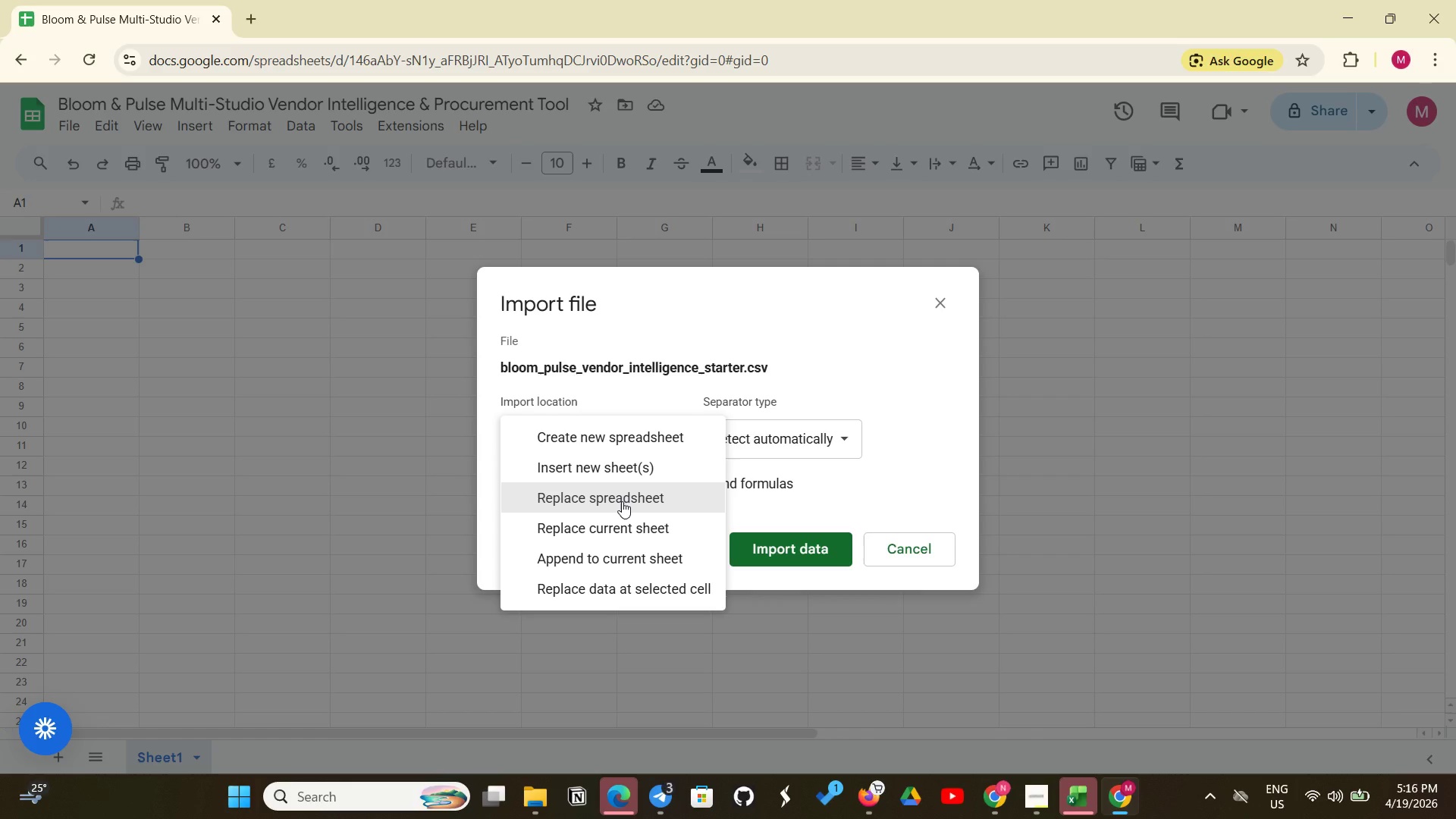 
left_click([620, 519])
 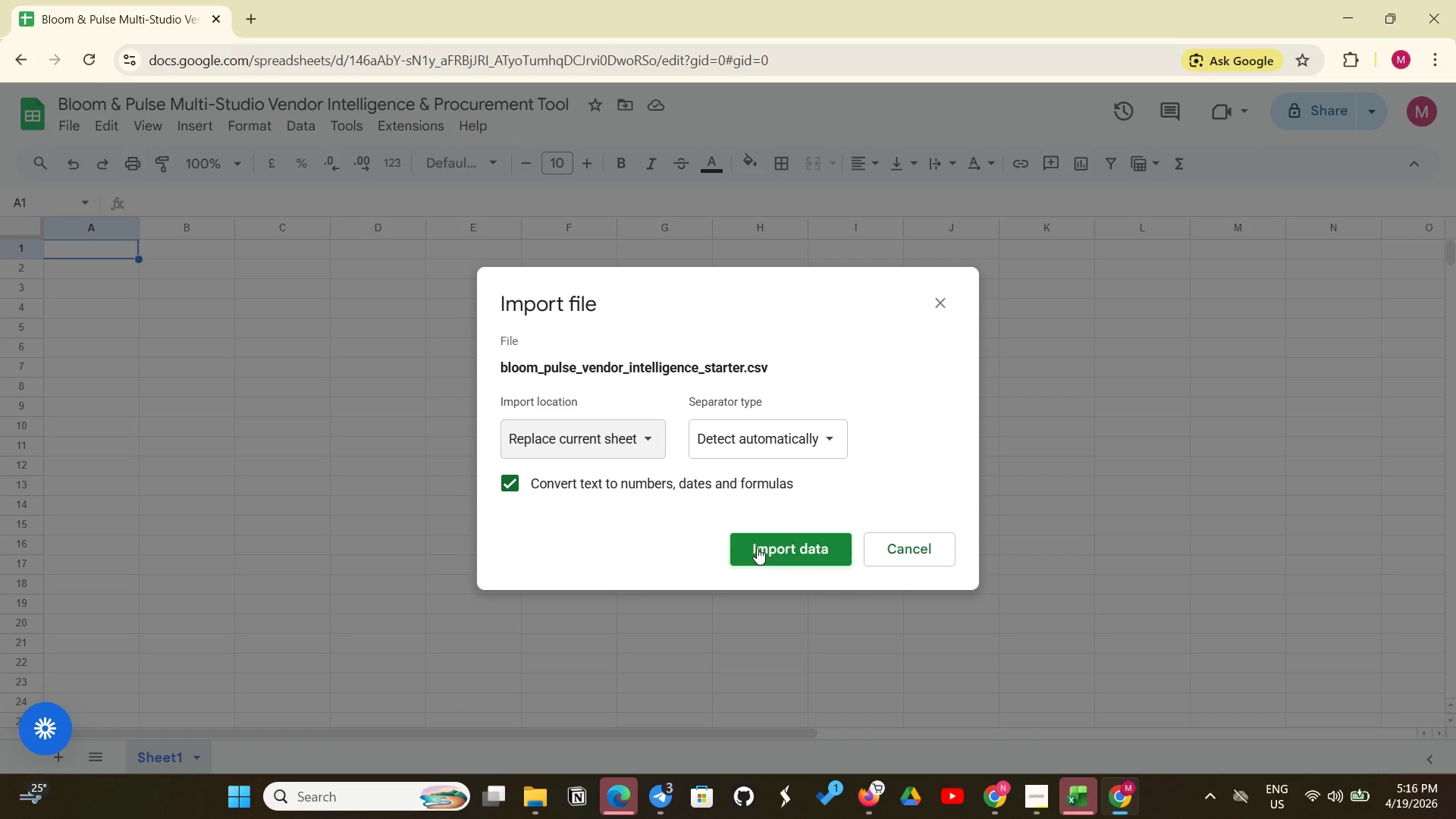 
left_click([778, 551])
 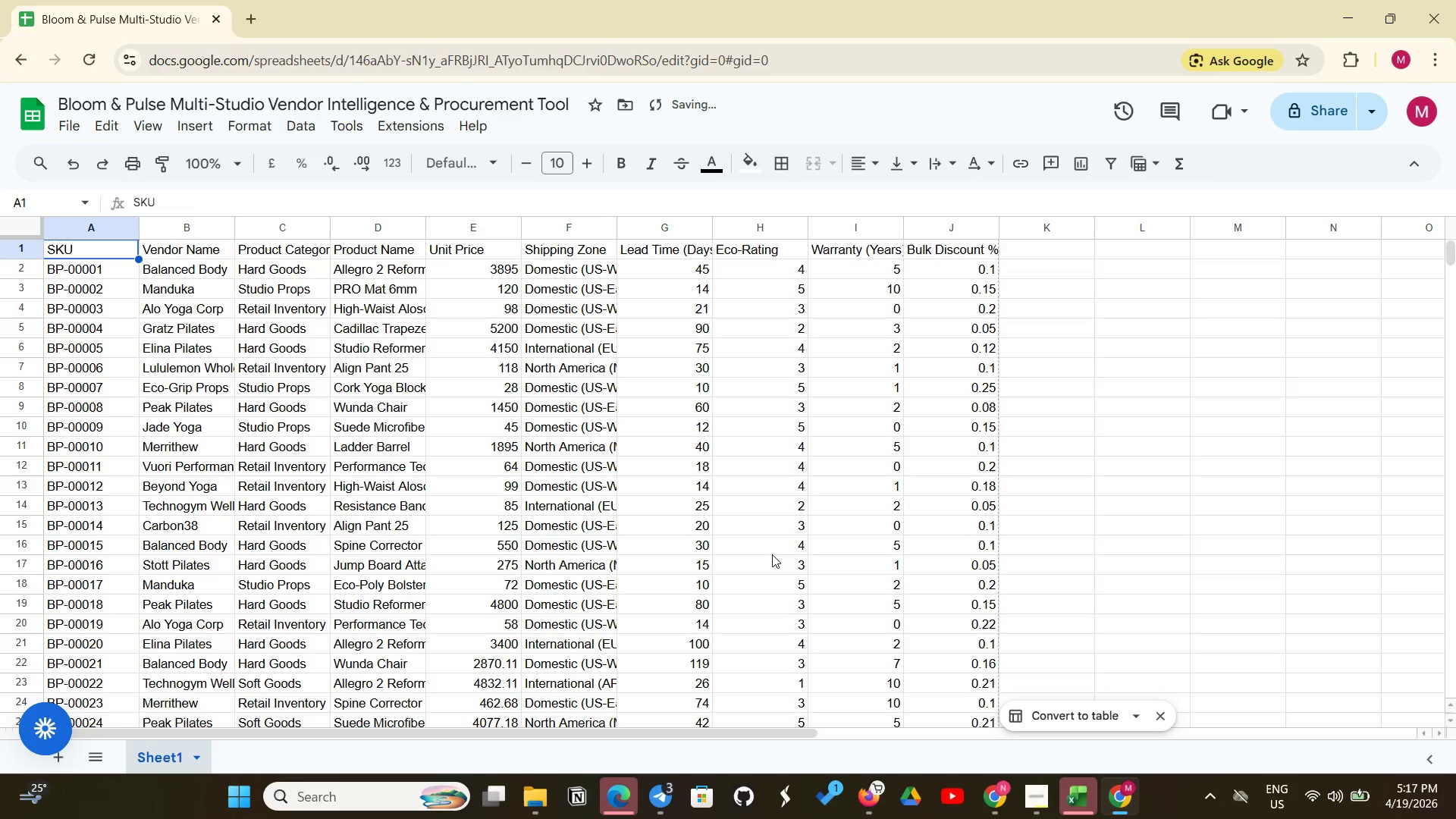 
scroll: coordinate [475, 494], scroll_direction: down, amount: 16.0
 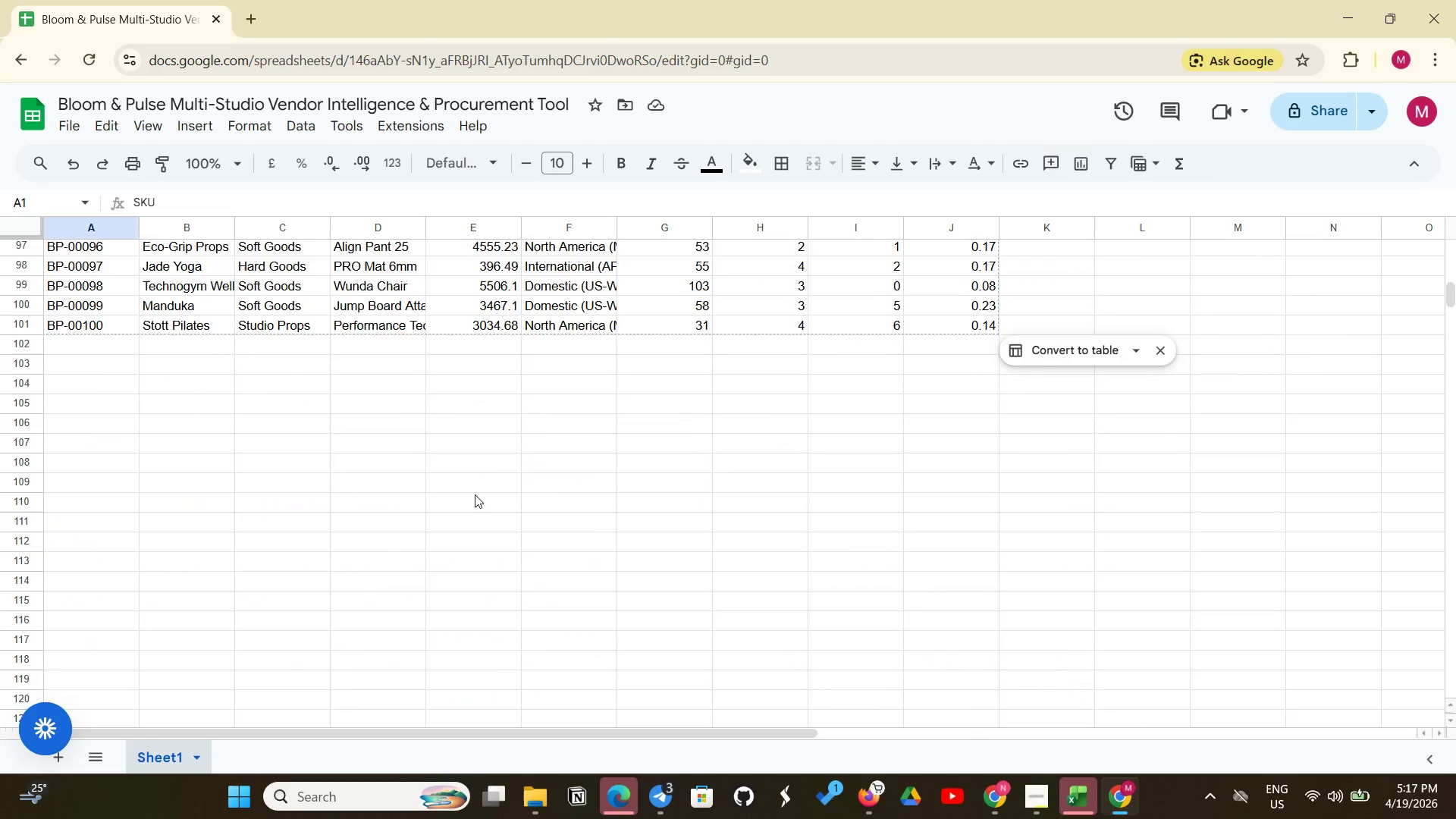 
scroll: coordinate [475, 494], scroll_direction: up, amount: 26.0
 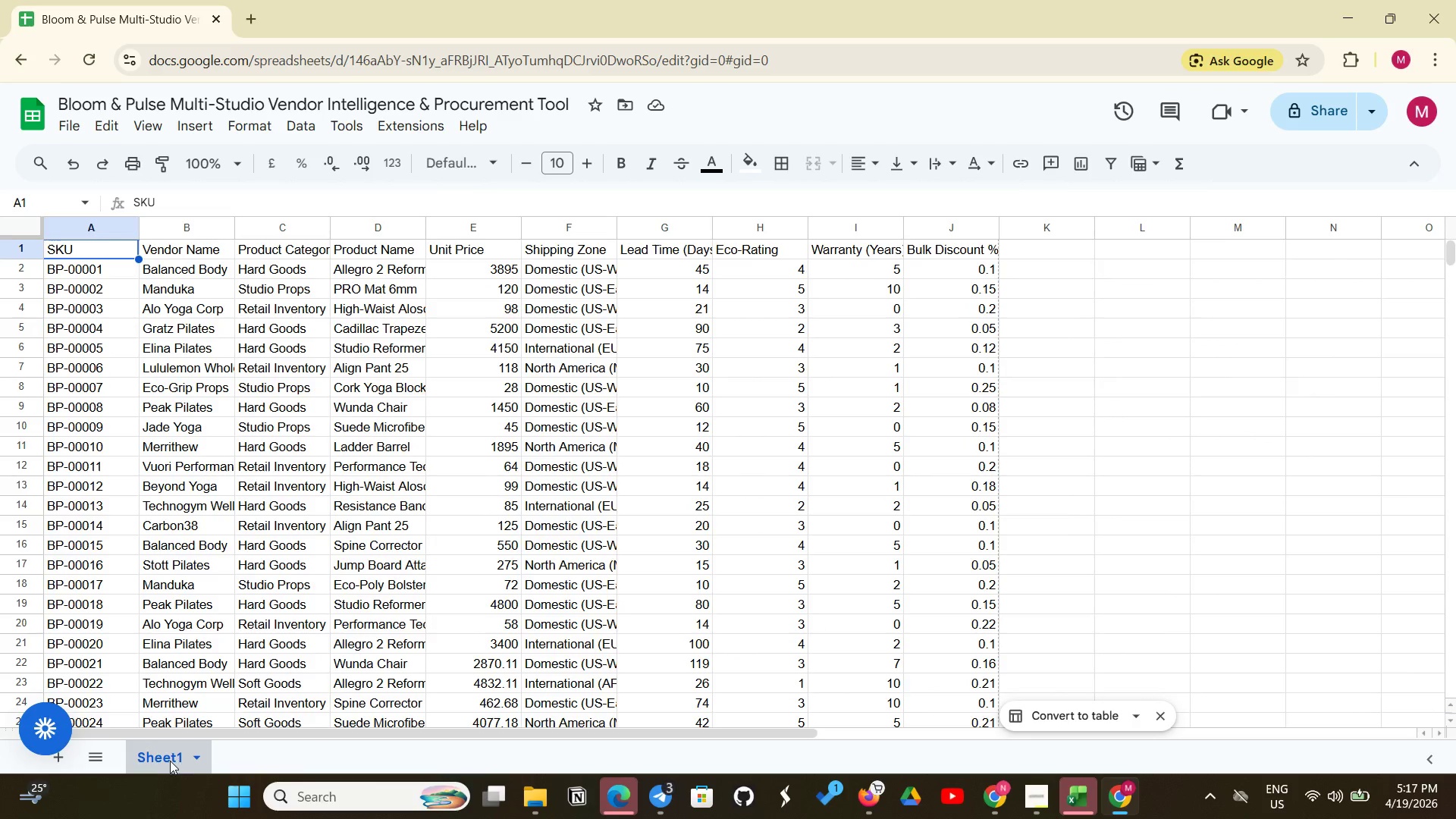 
right_click([169, 761])
 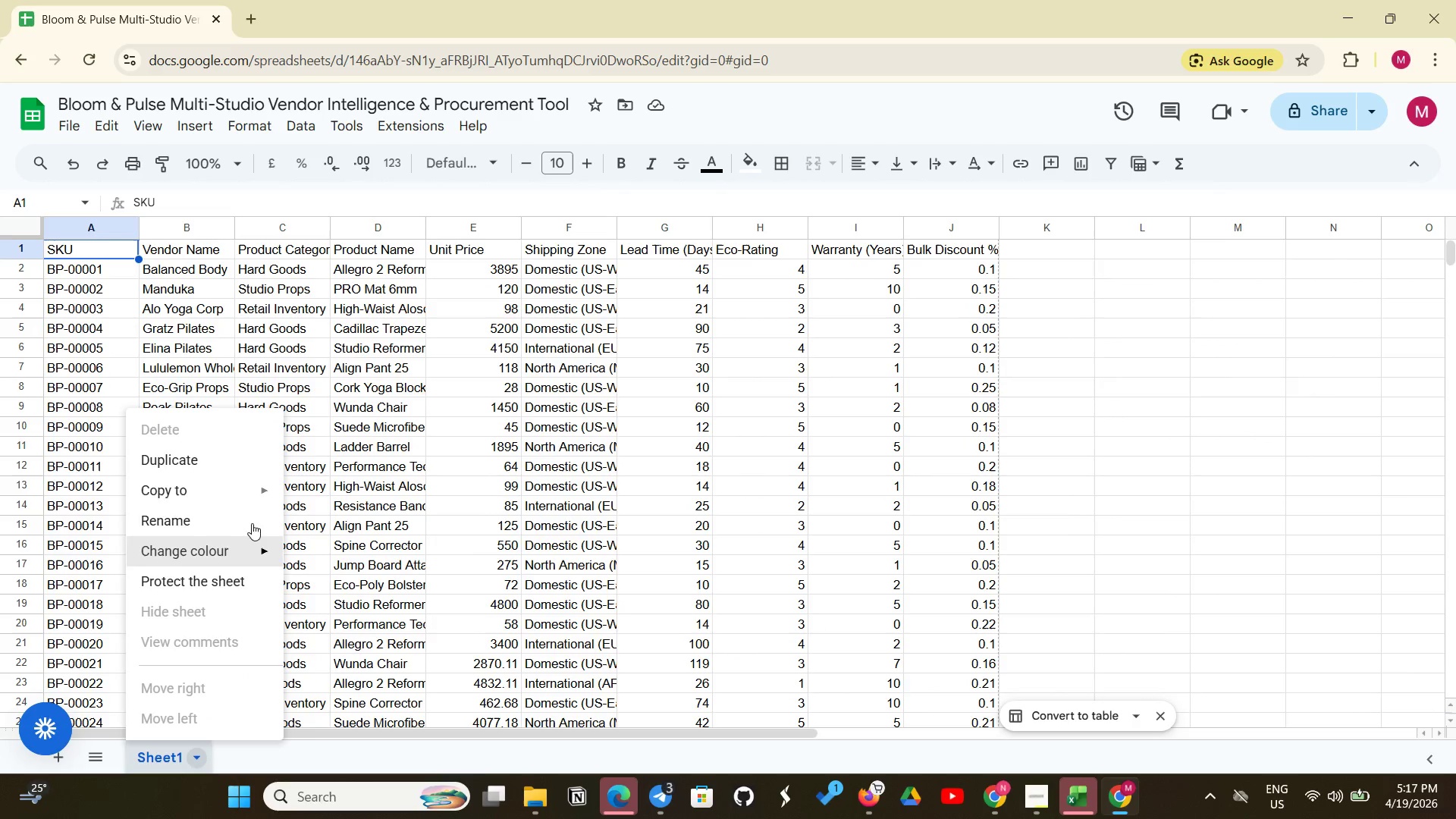 
left_click([253, 521])
 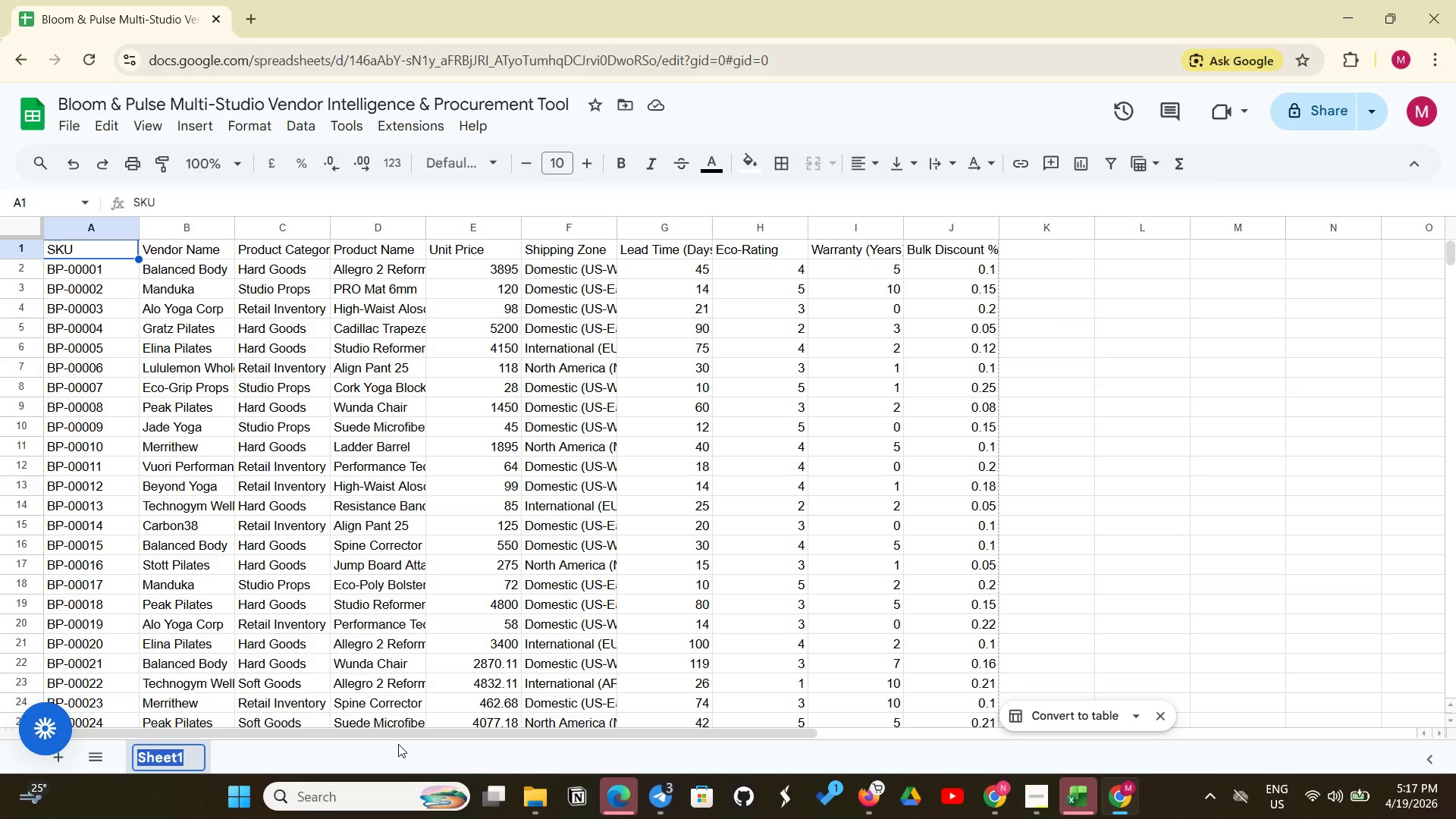 
key(Backspace)
 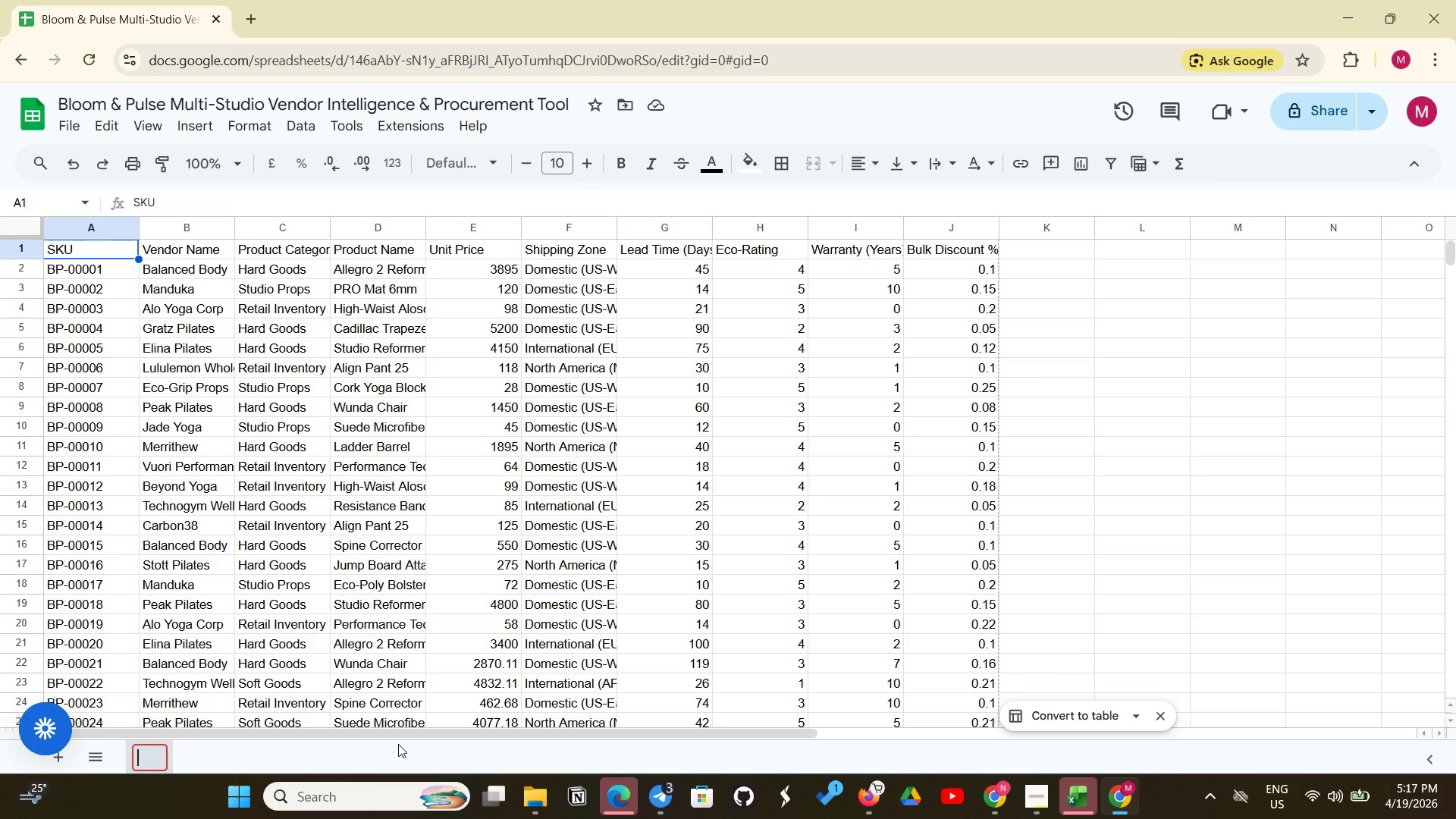 
wait(38.3)
 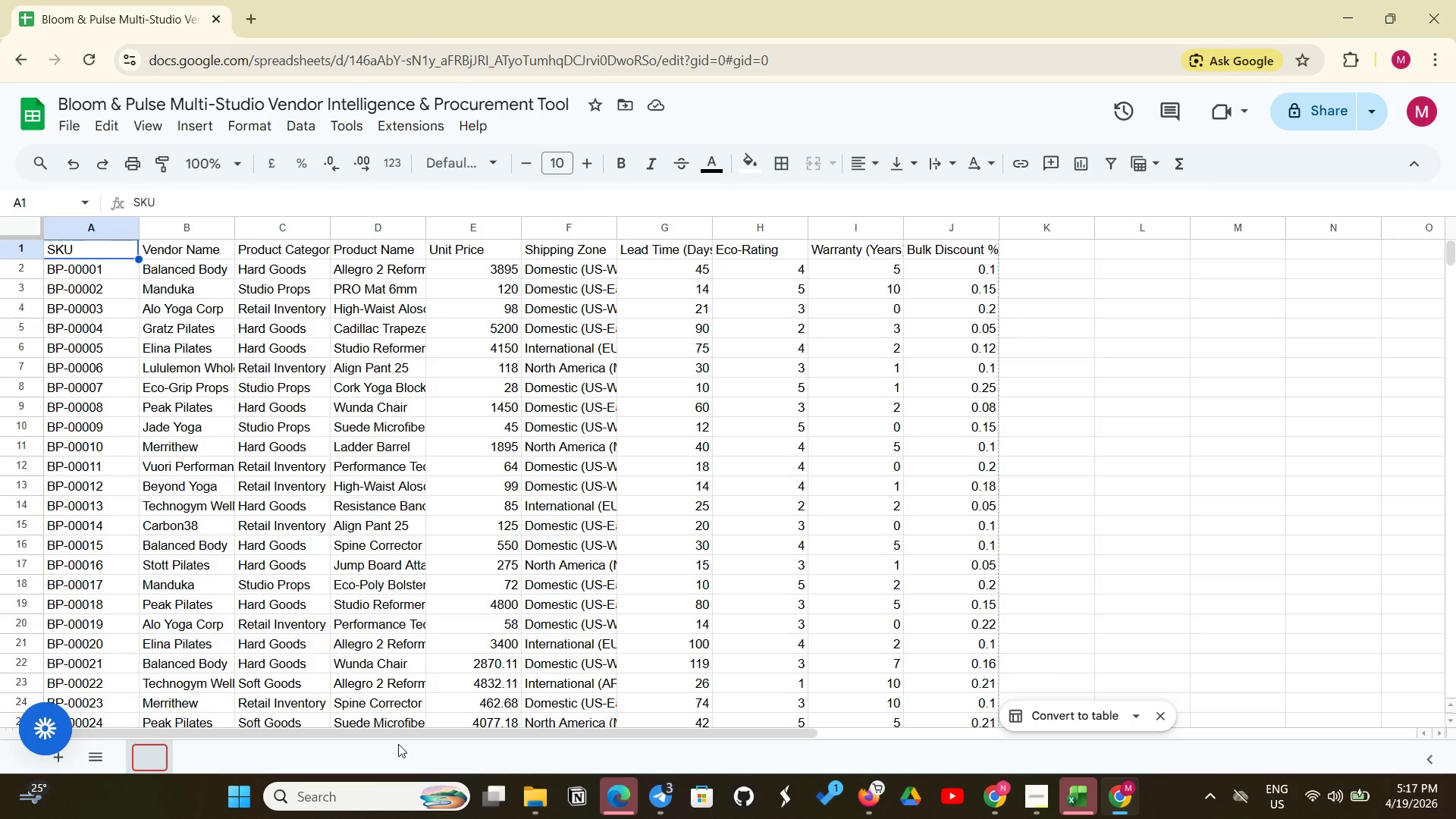 
type(Start)
 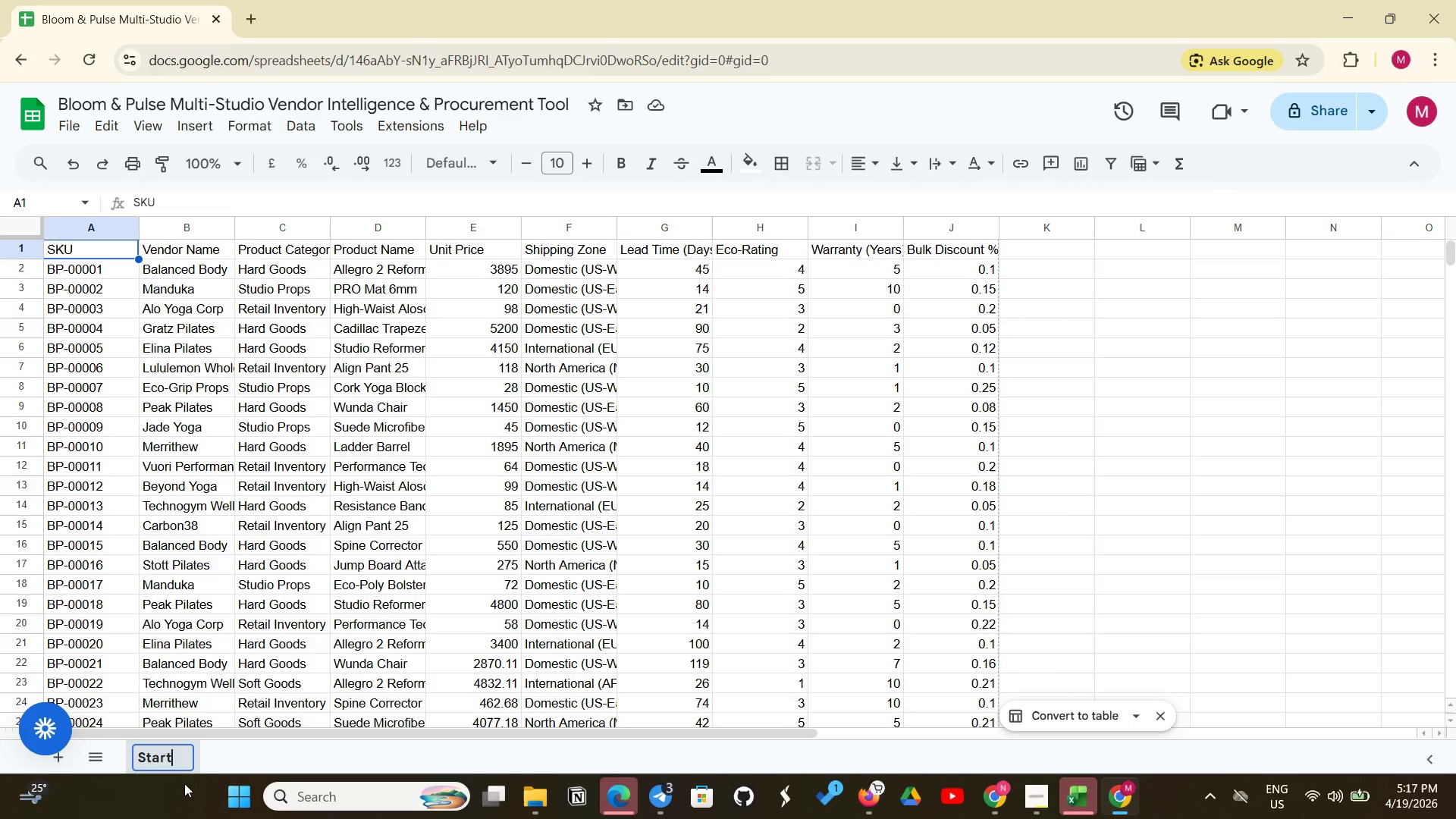 
type(er Data)
 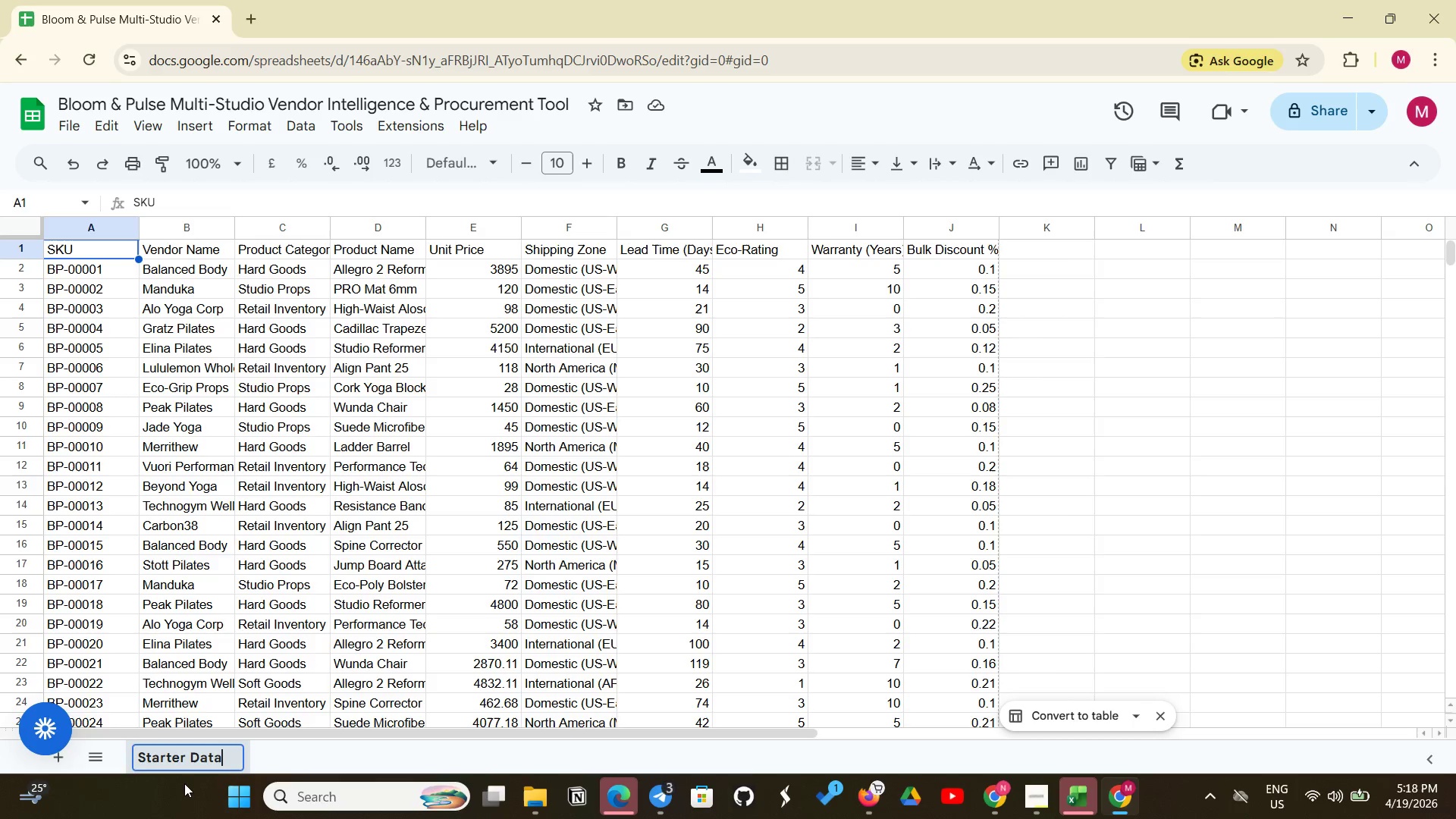 
key(Enter)
 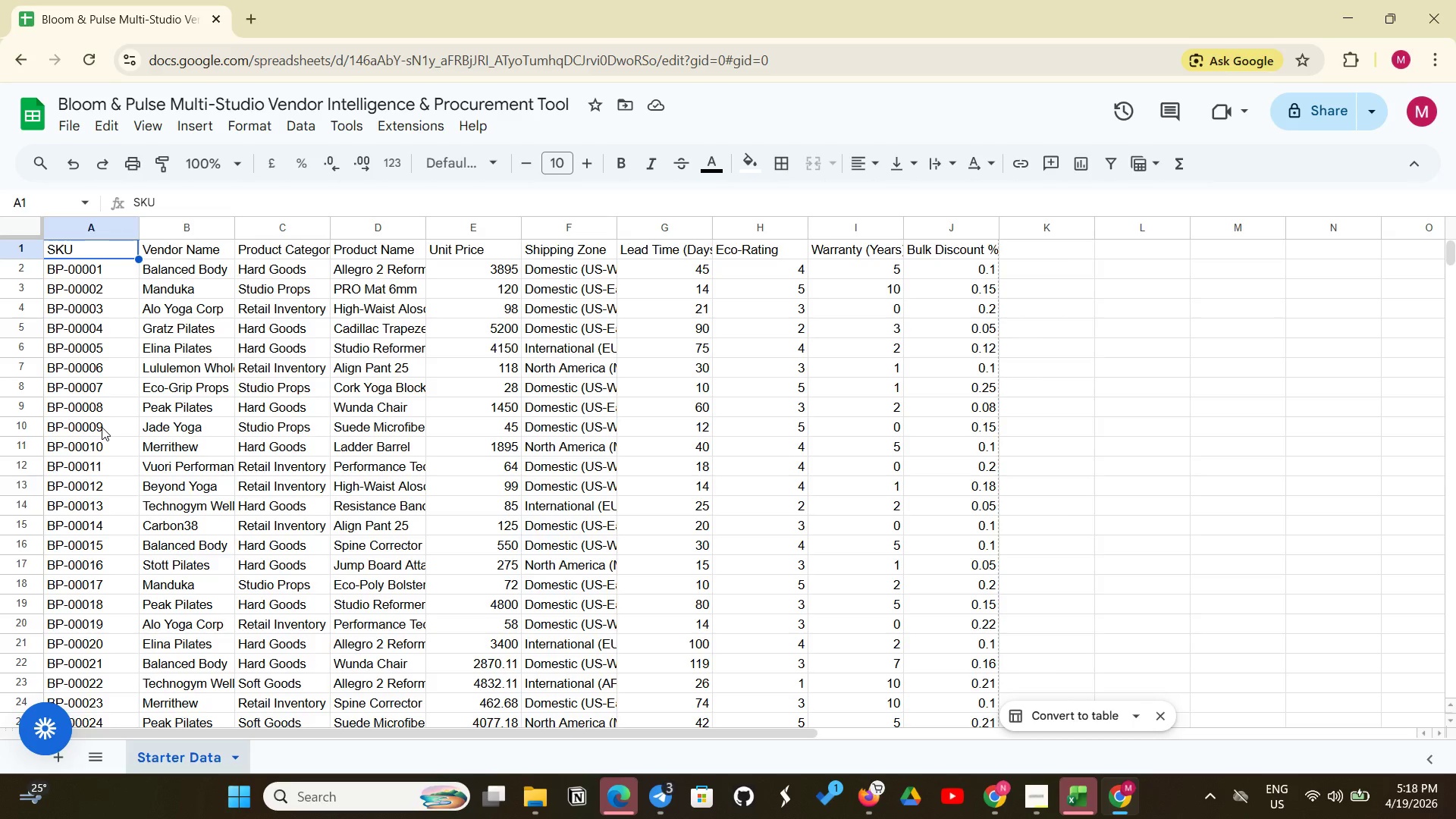 
wait(14.98)
 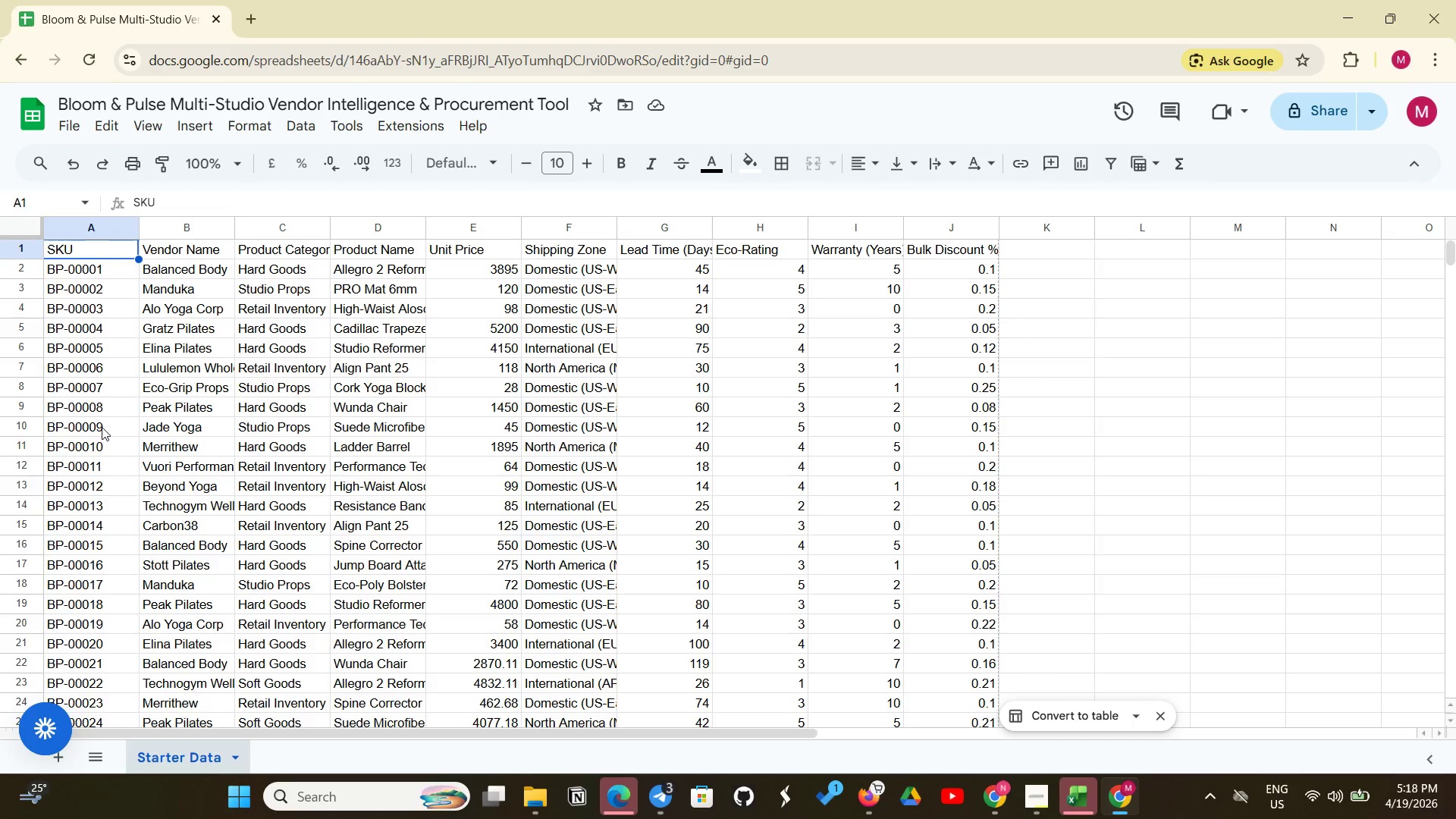 
left_click([55, 763])
 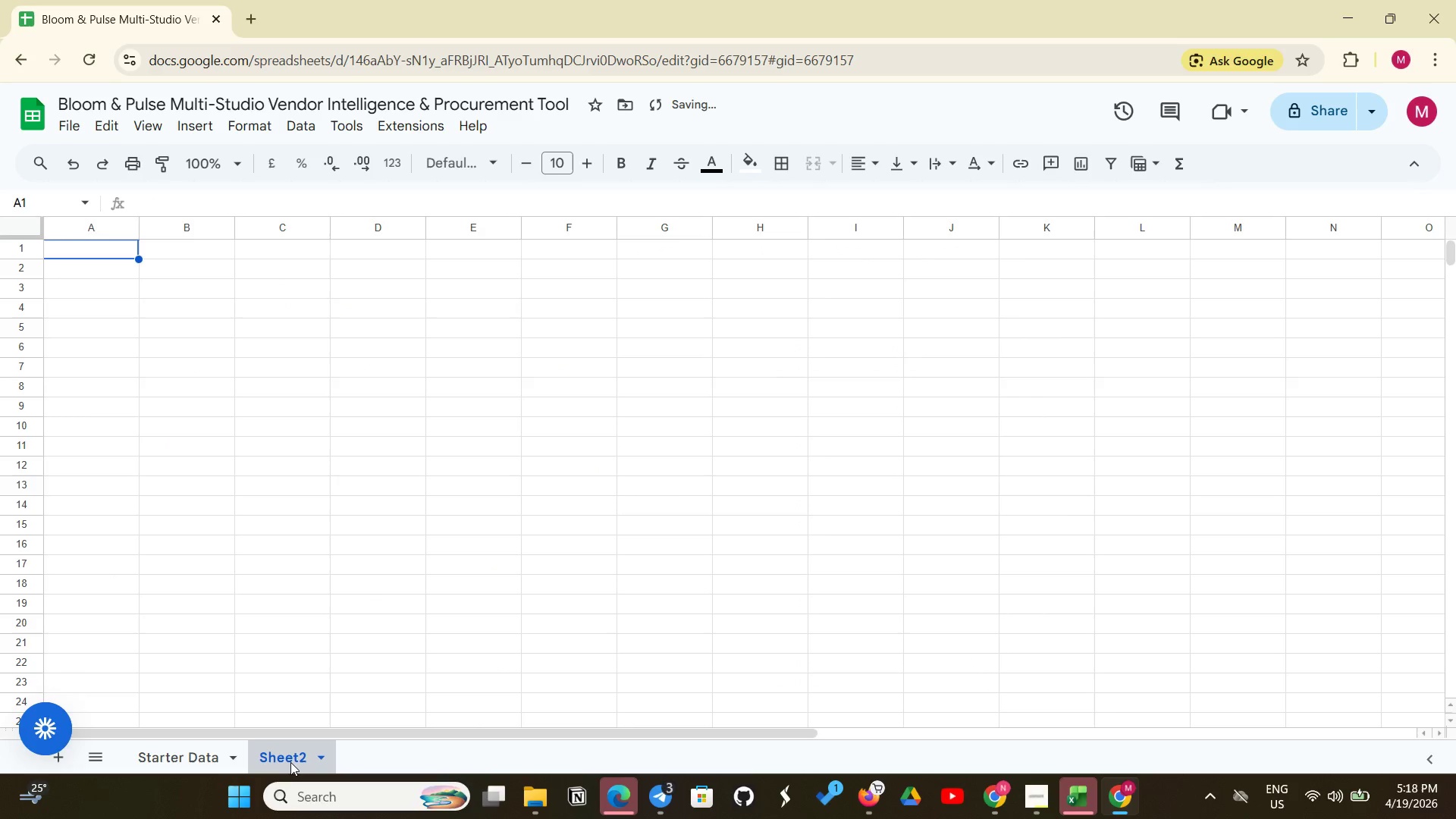 
right_click([290, 762])
 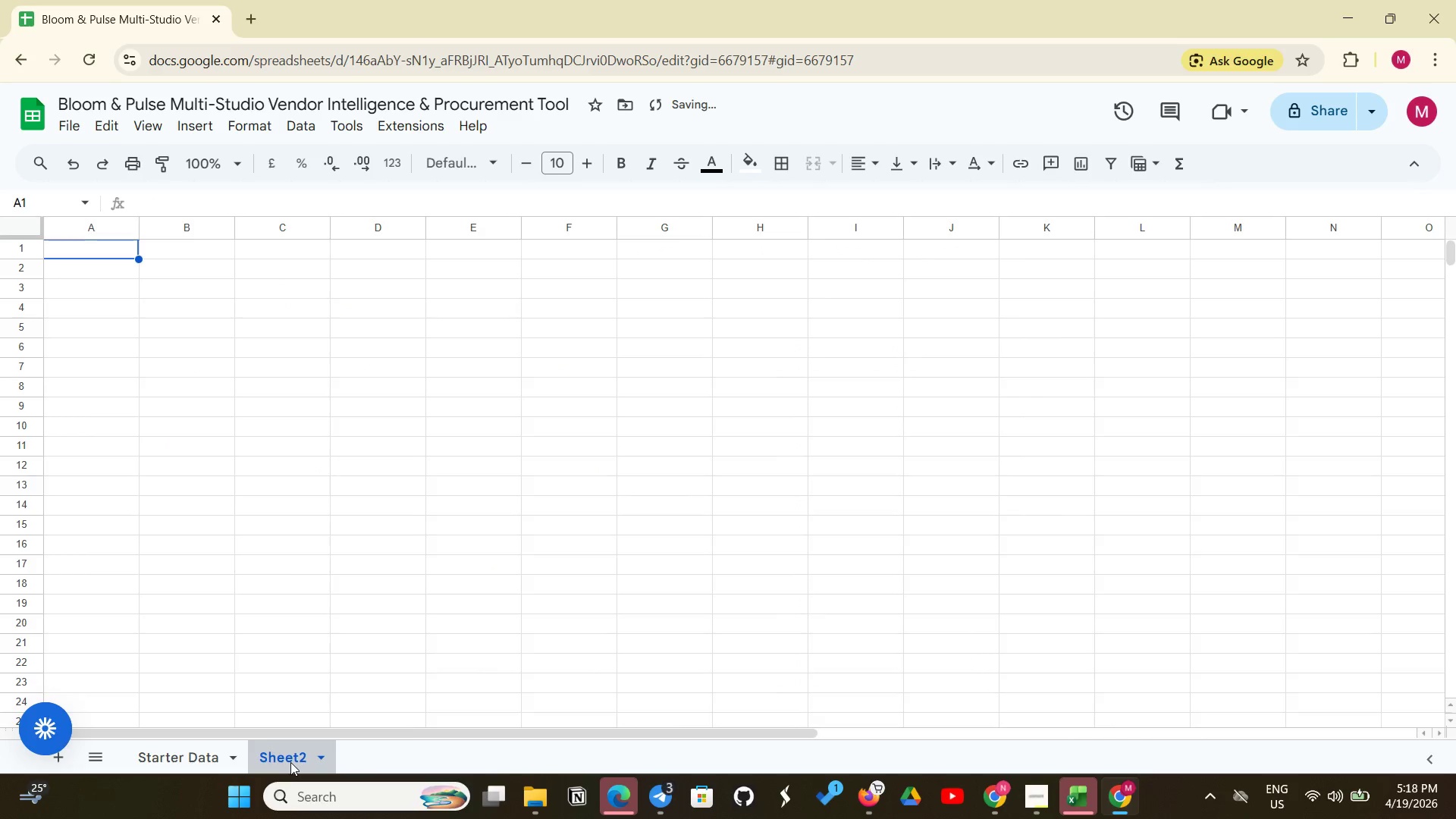 
scroll: coordinate [290, 762], scroll_direction: up, amount: 1.0
 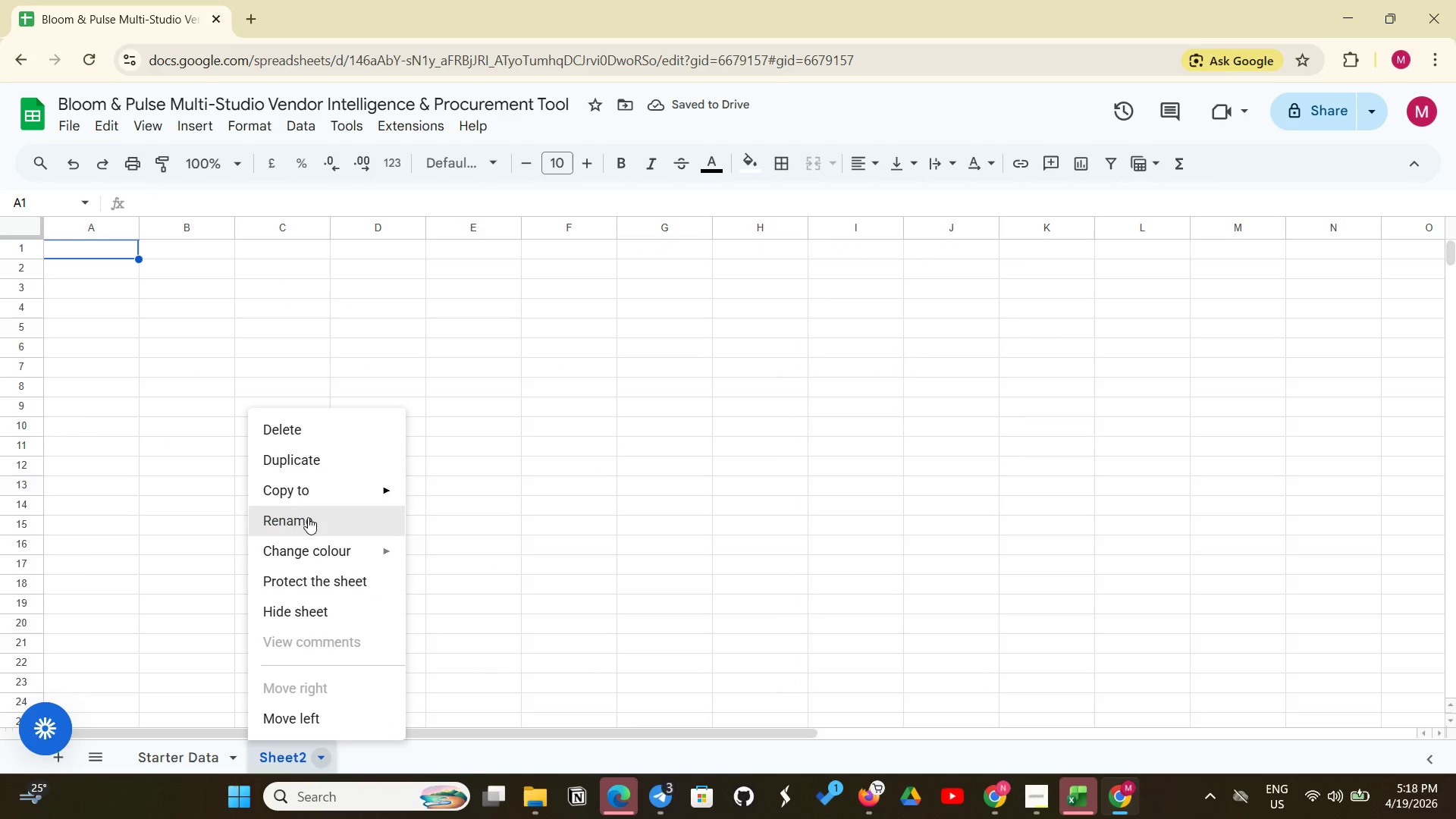 
left_click([305, 529])
 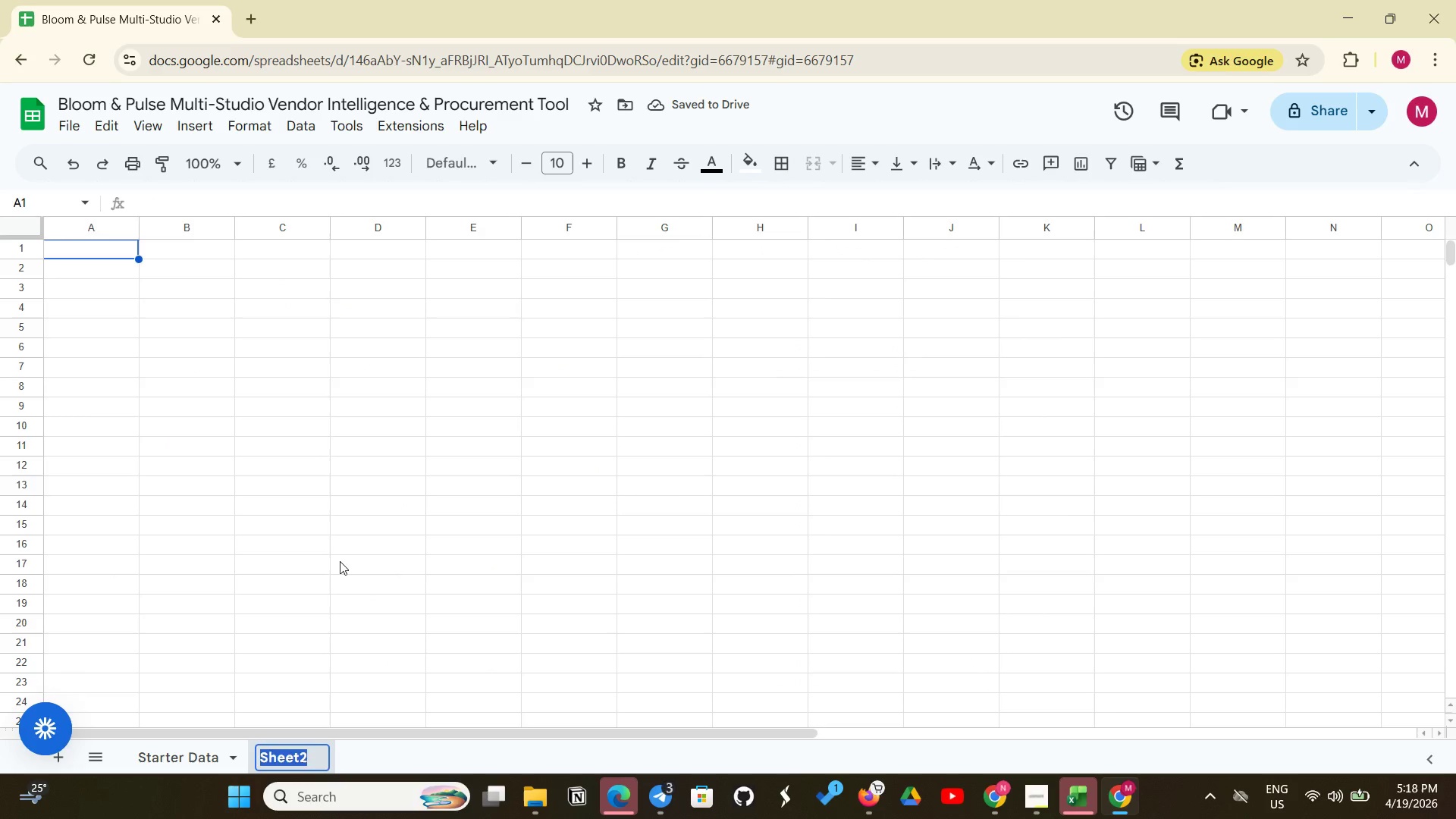 
key(Backspace)
type(Landed Cost)
 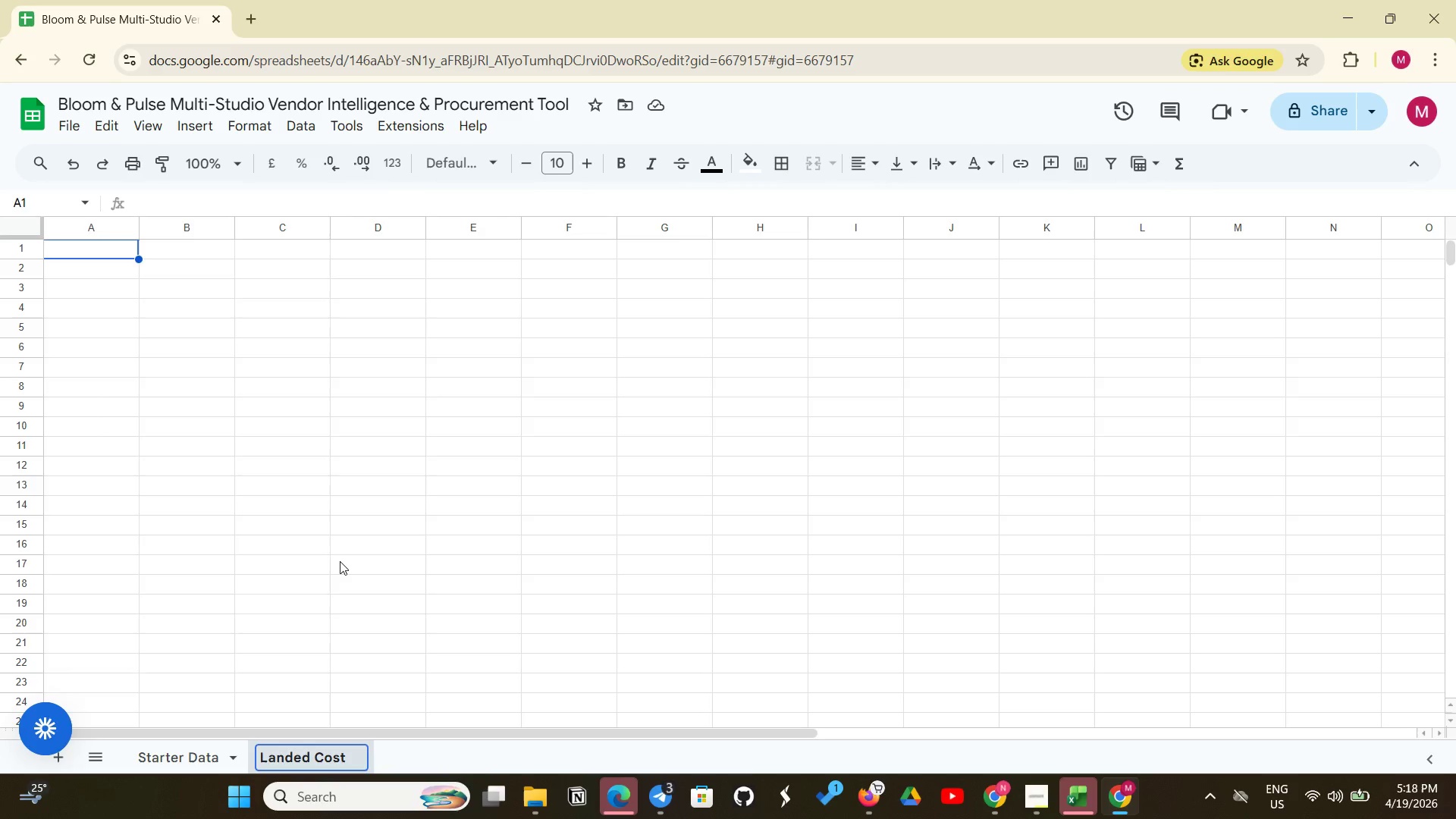 
key(Enter)
 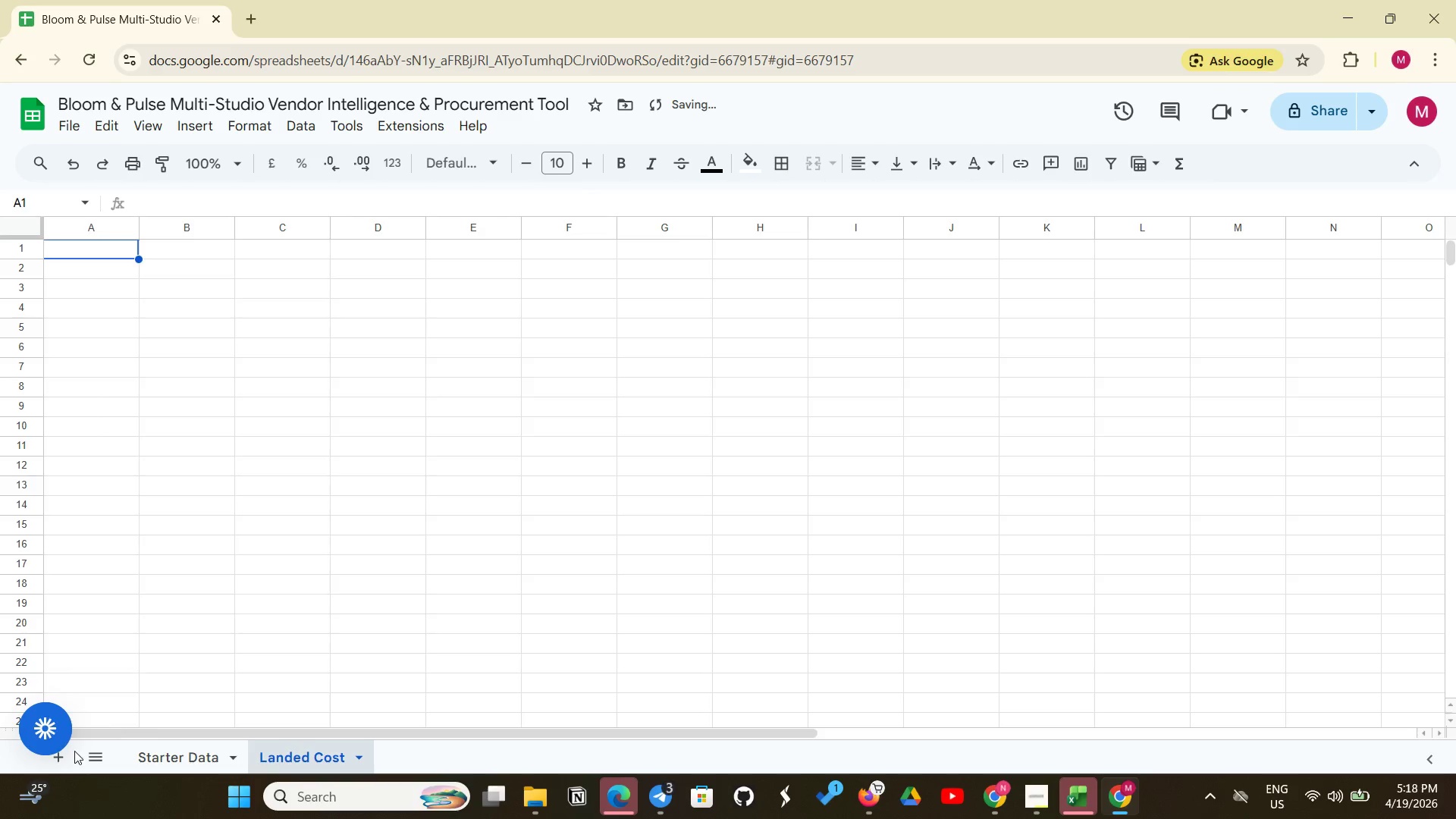 
left_click([64, 755])
 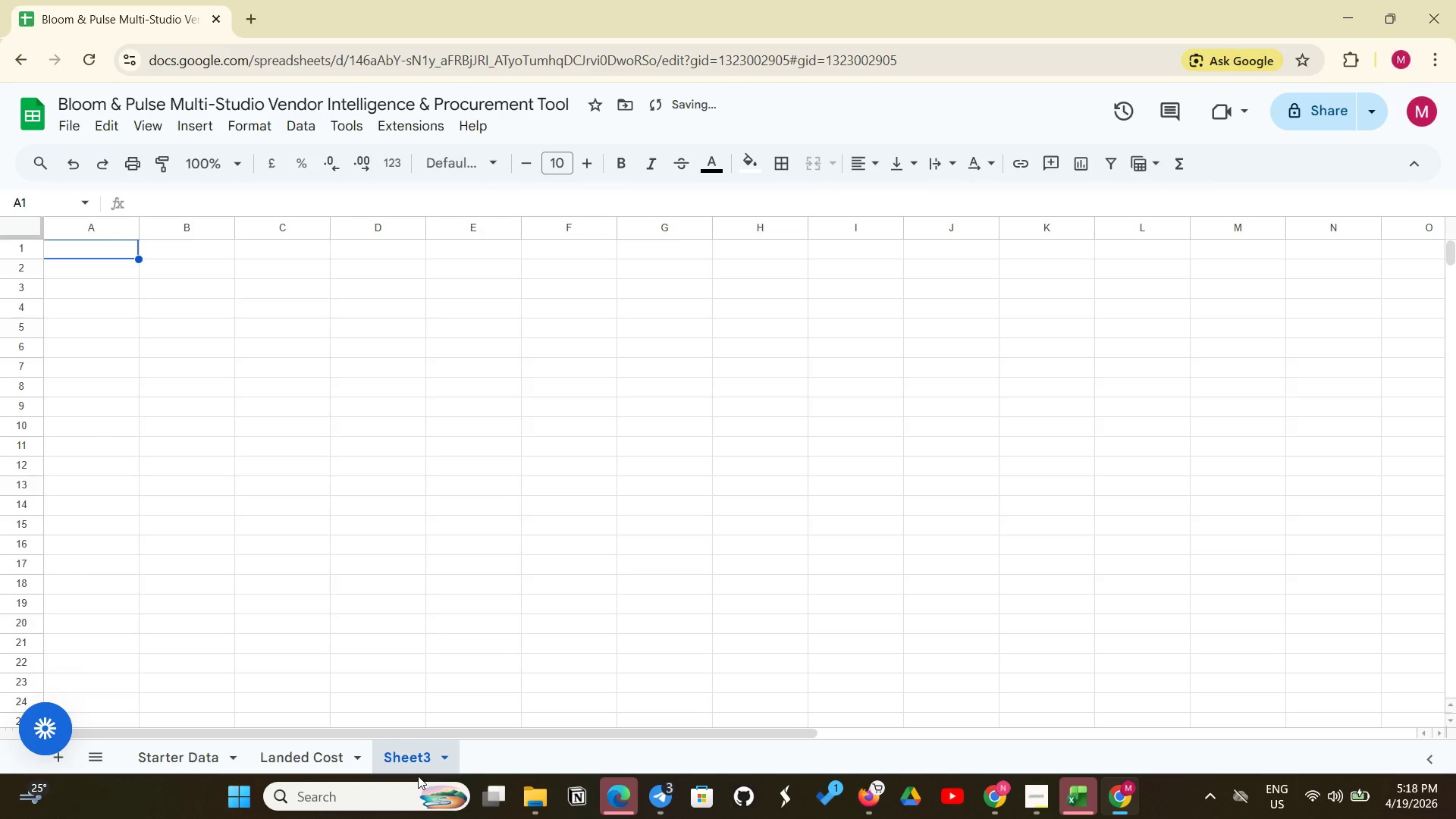 
right_click([416, 771])
 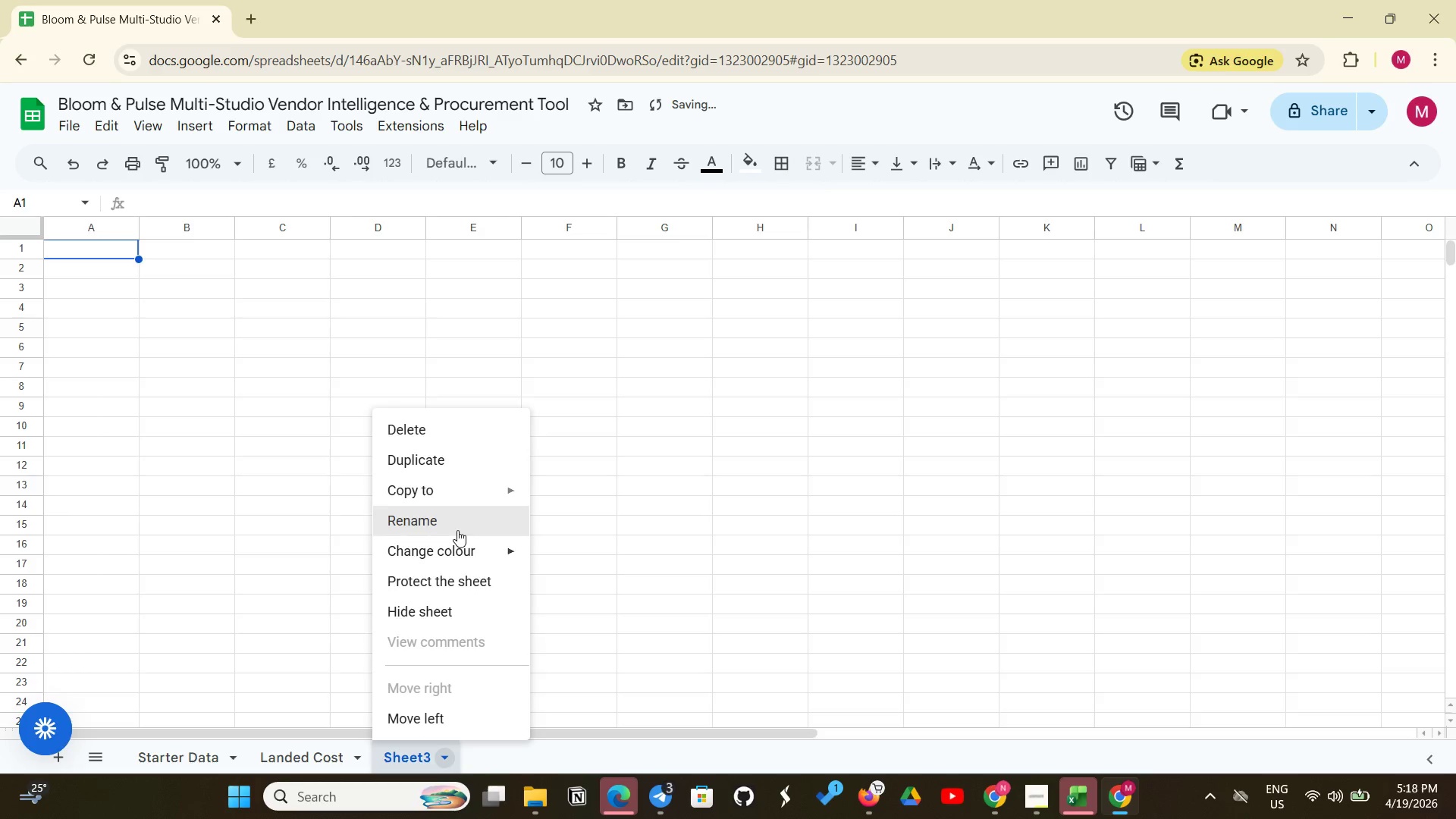 
left_click([466, 524])
 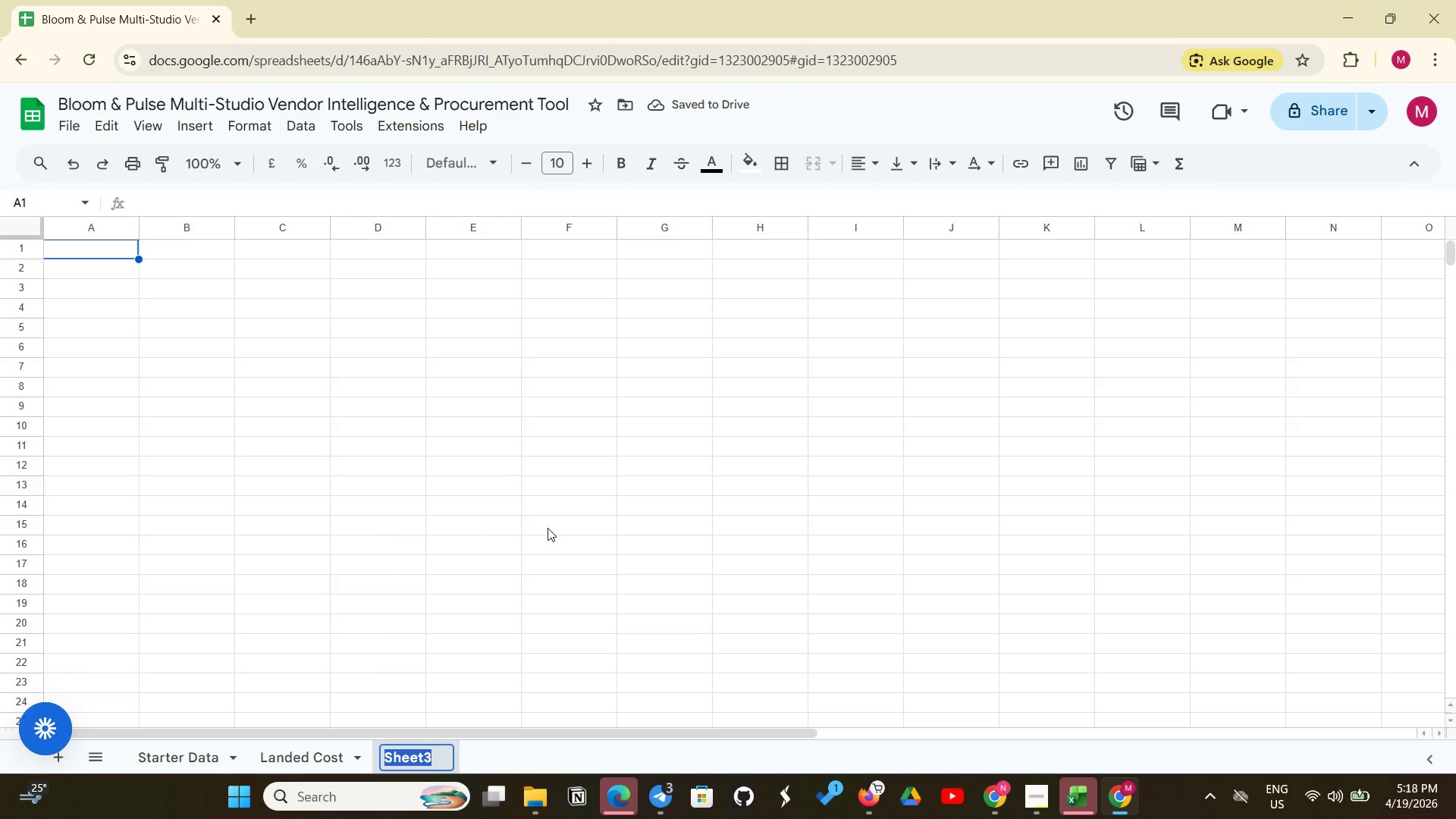 
key(Backspace)
 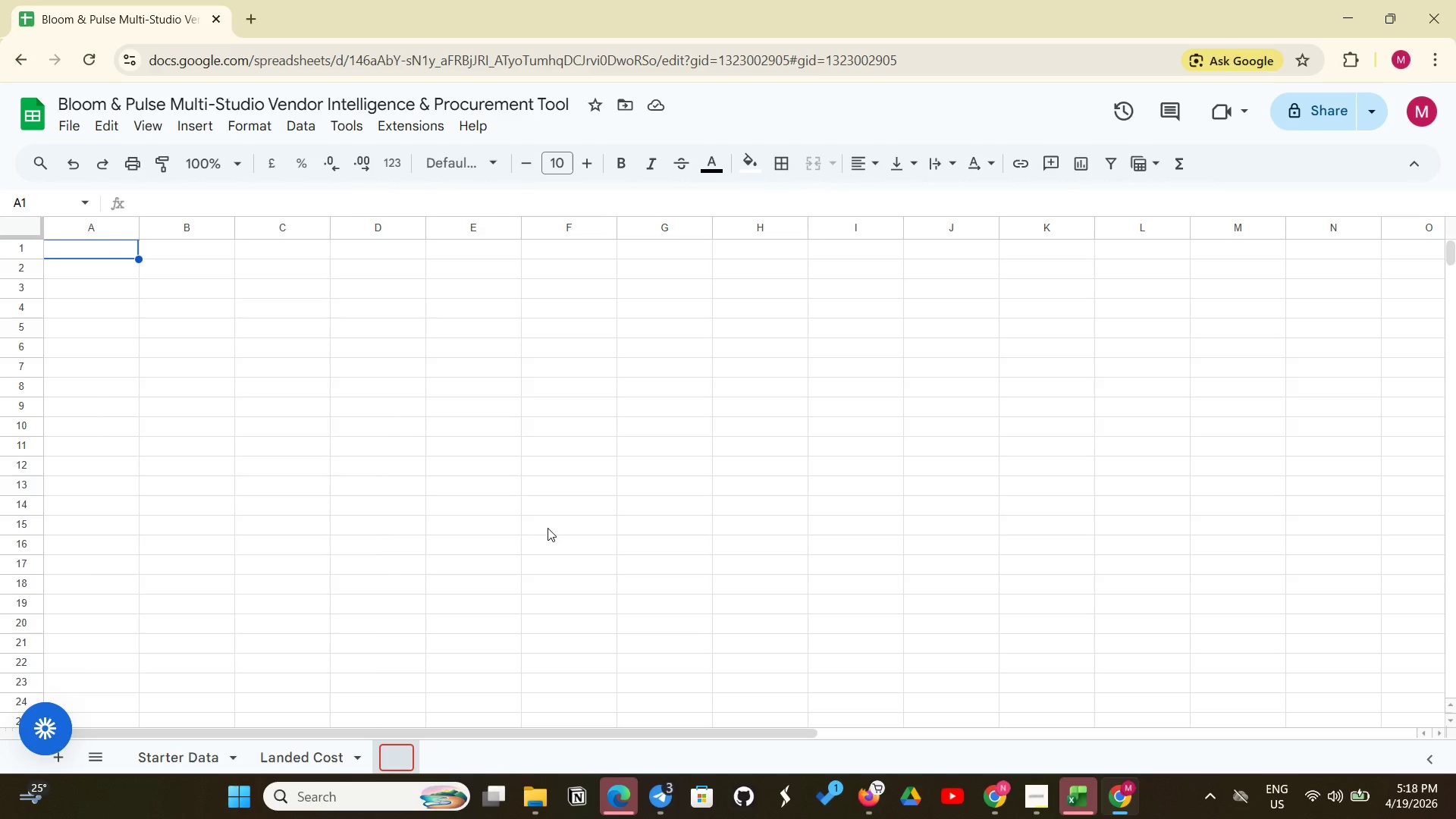 
scroll: coordinate [548, 528], scroll_direction: down, amount: 1.0
 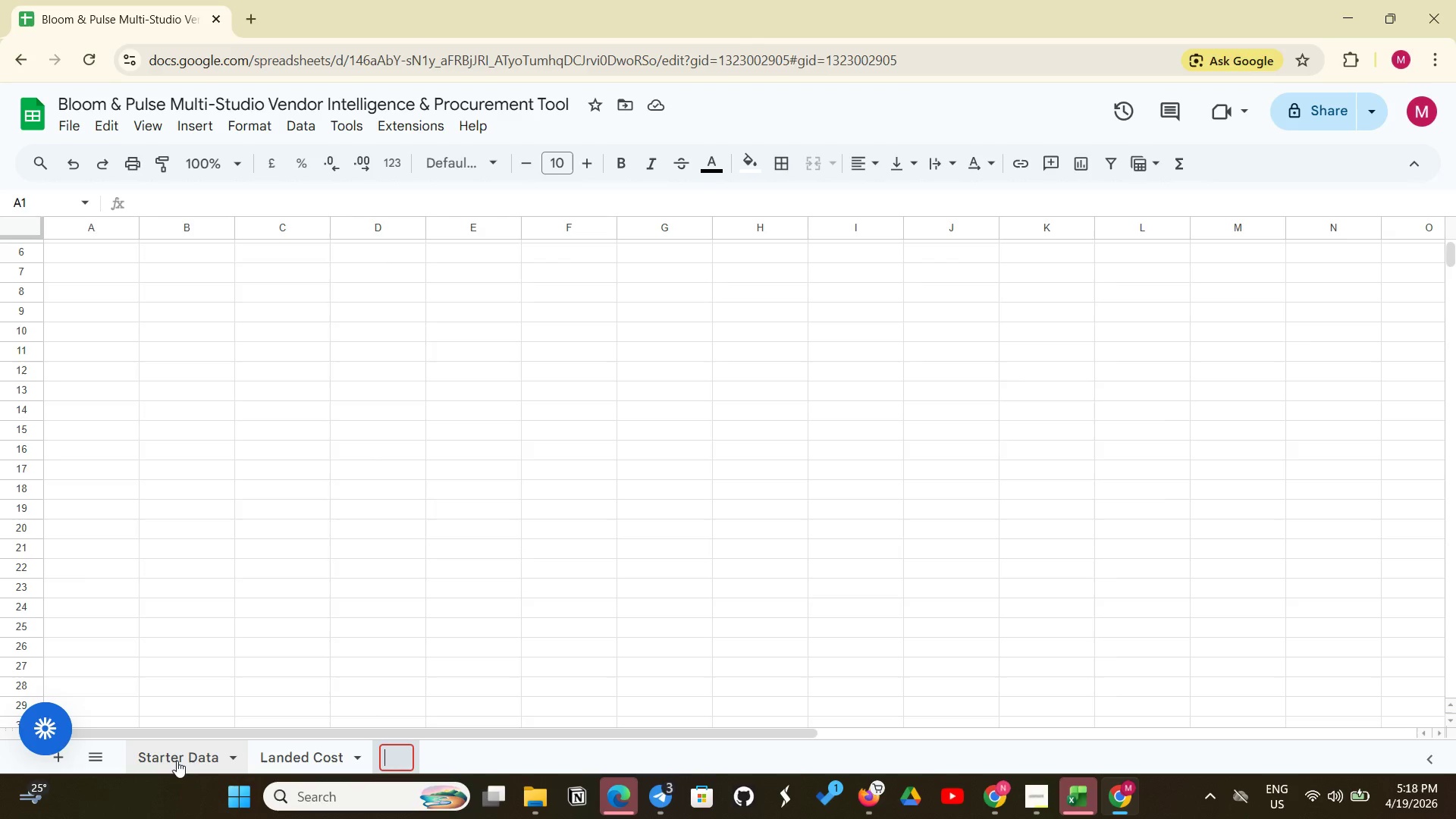 
left_click([177, 761])
 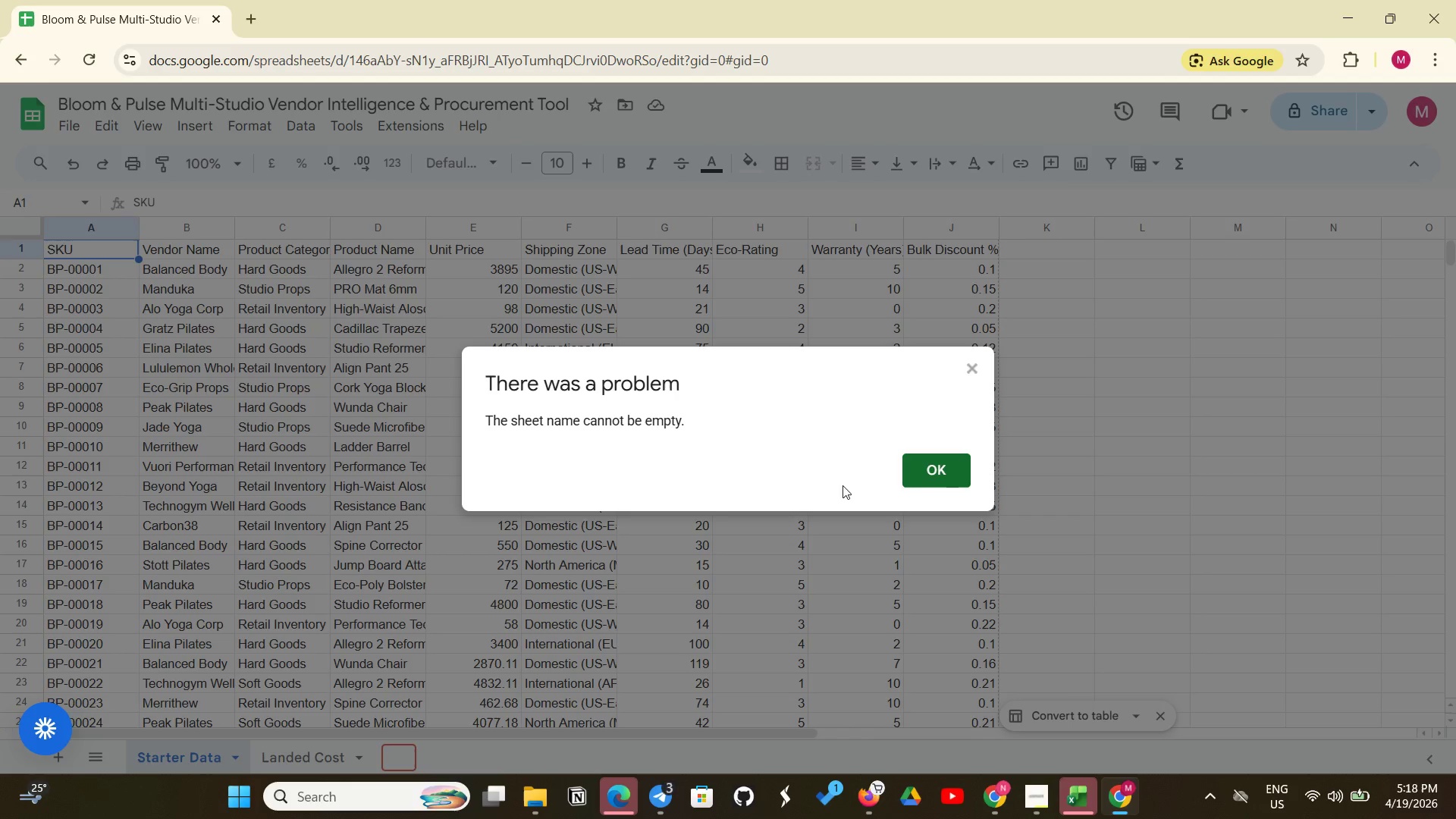 
left_click([933, 466])
 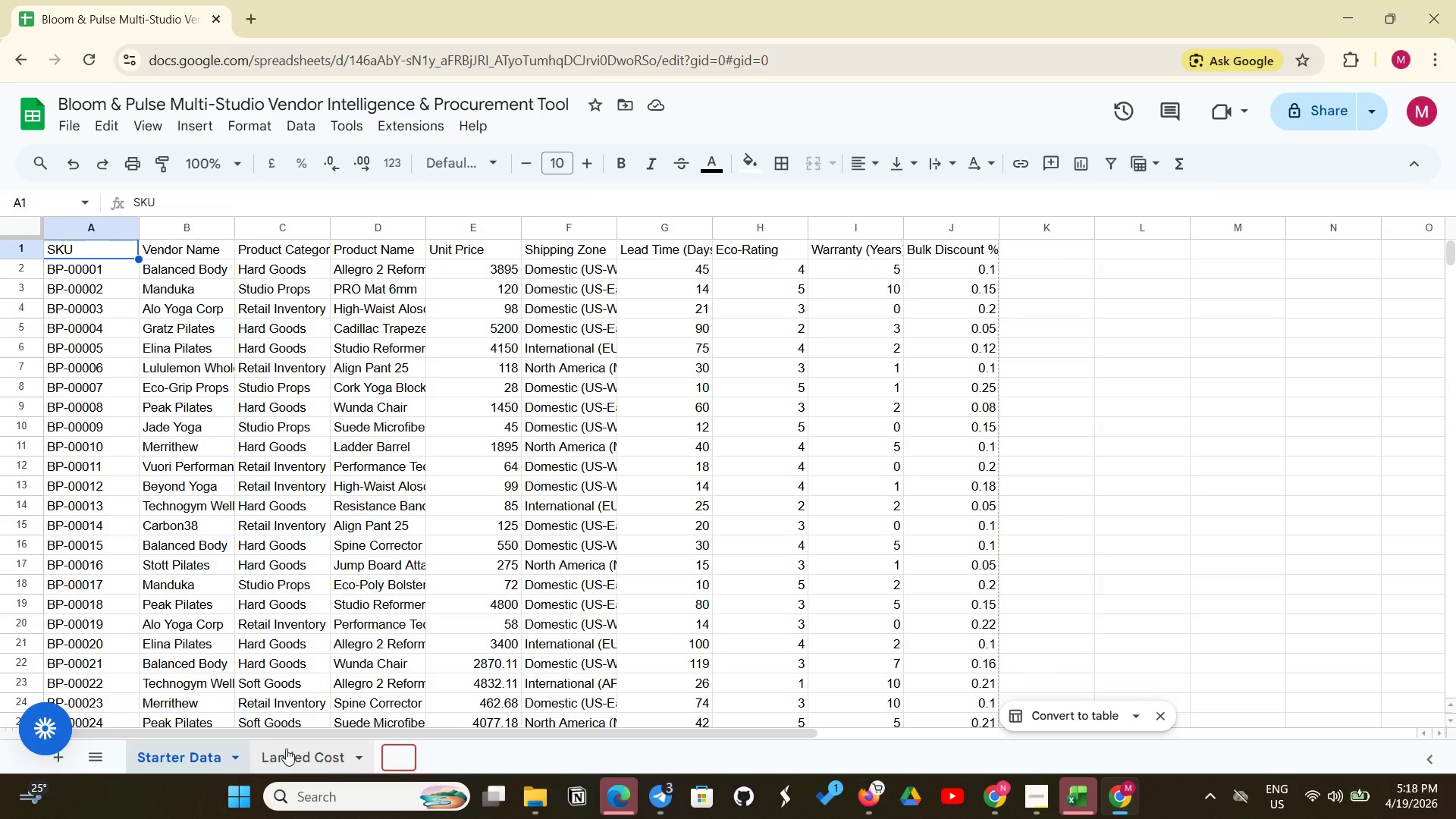 
left_click([286, 748])
 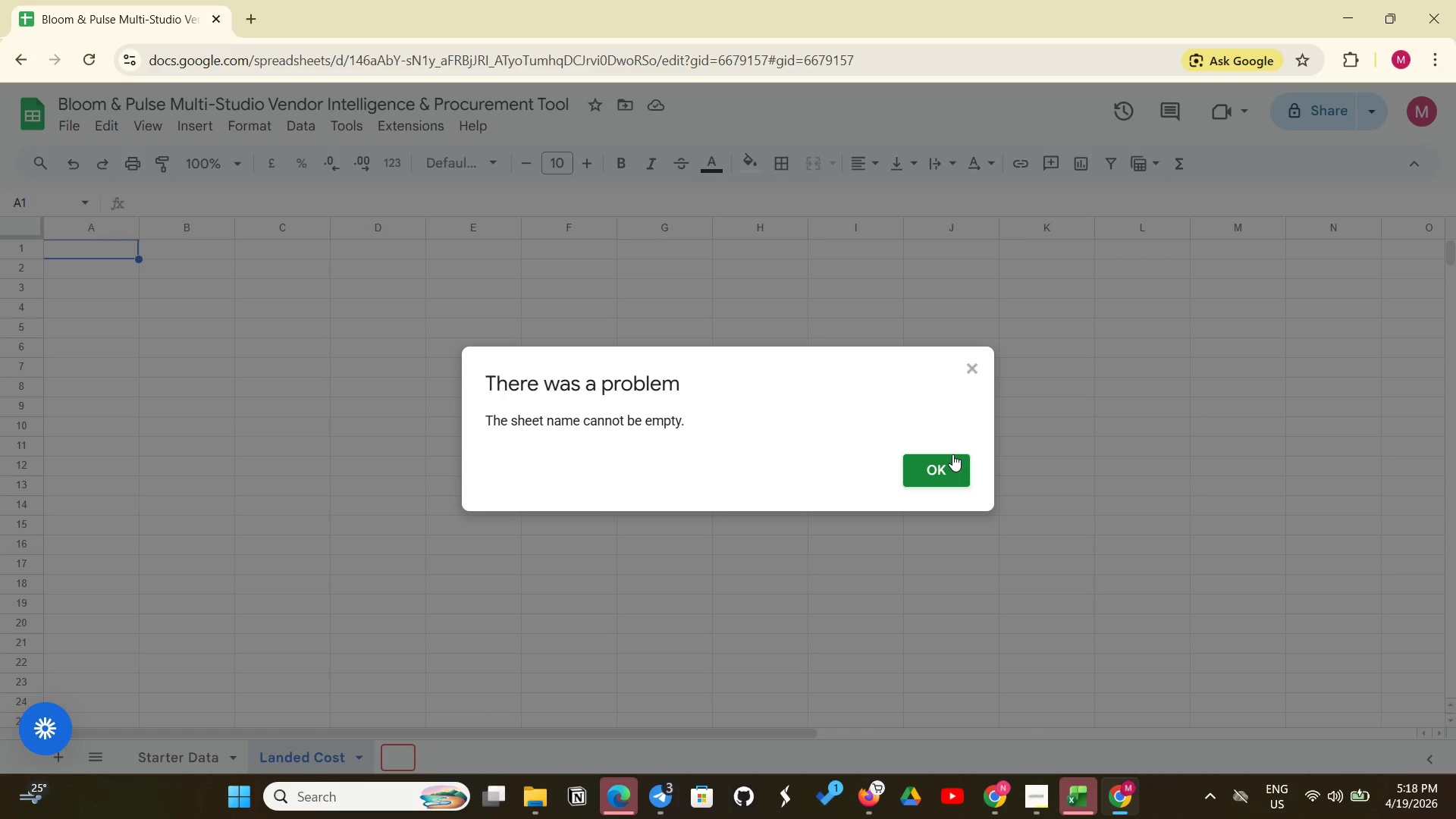 
left_click([934, 475])
 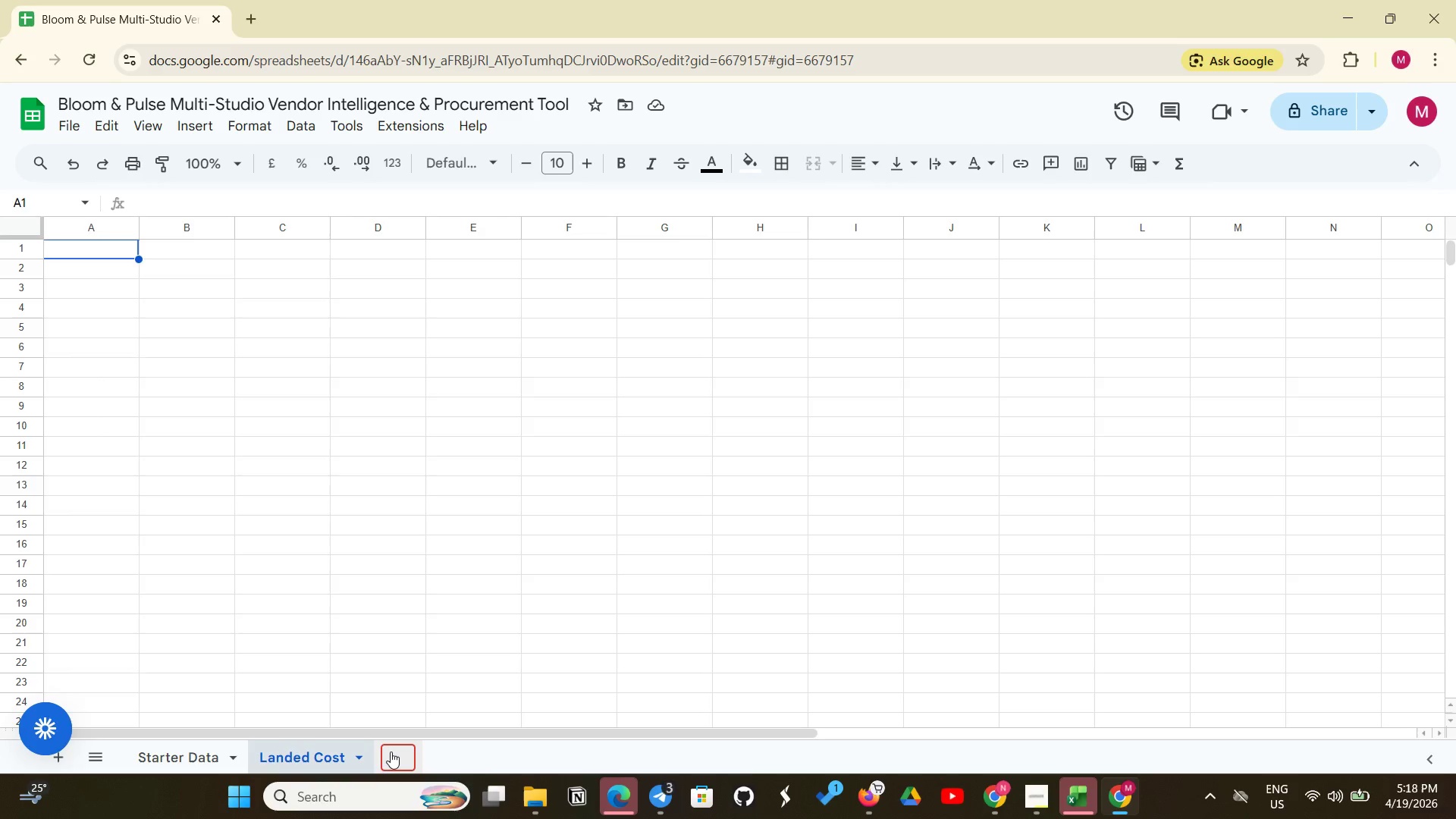 
wait(12.58)
 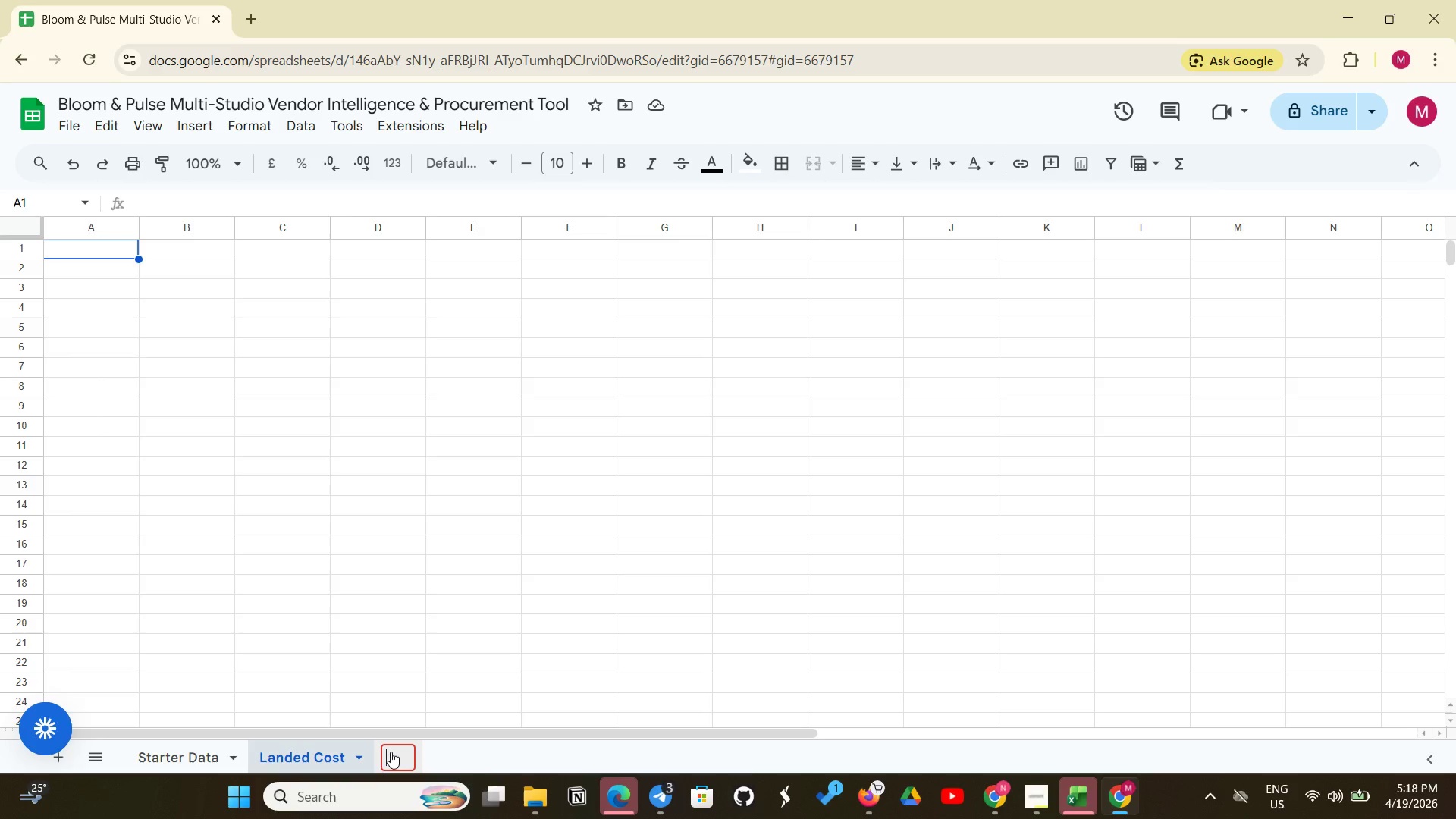 
type(Vendor score )
key(Backspace)
key(Backspace)
key(Backspace)
key(Backspace)
key(Backspace)
key(Backspace)
type(corecard)
 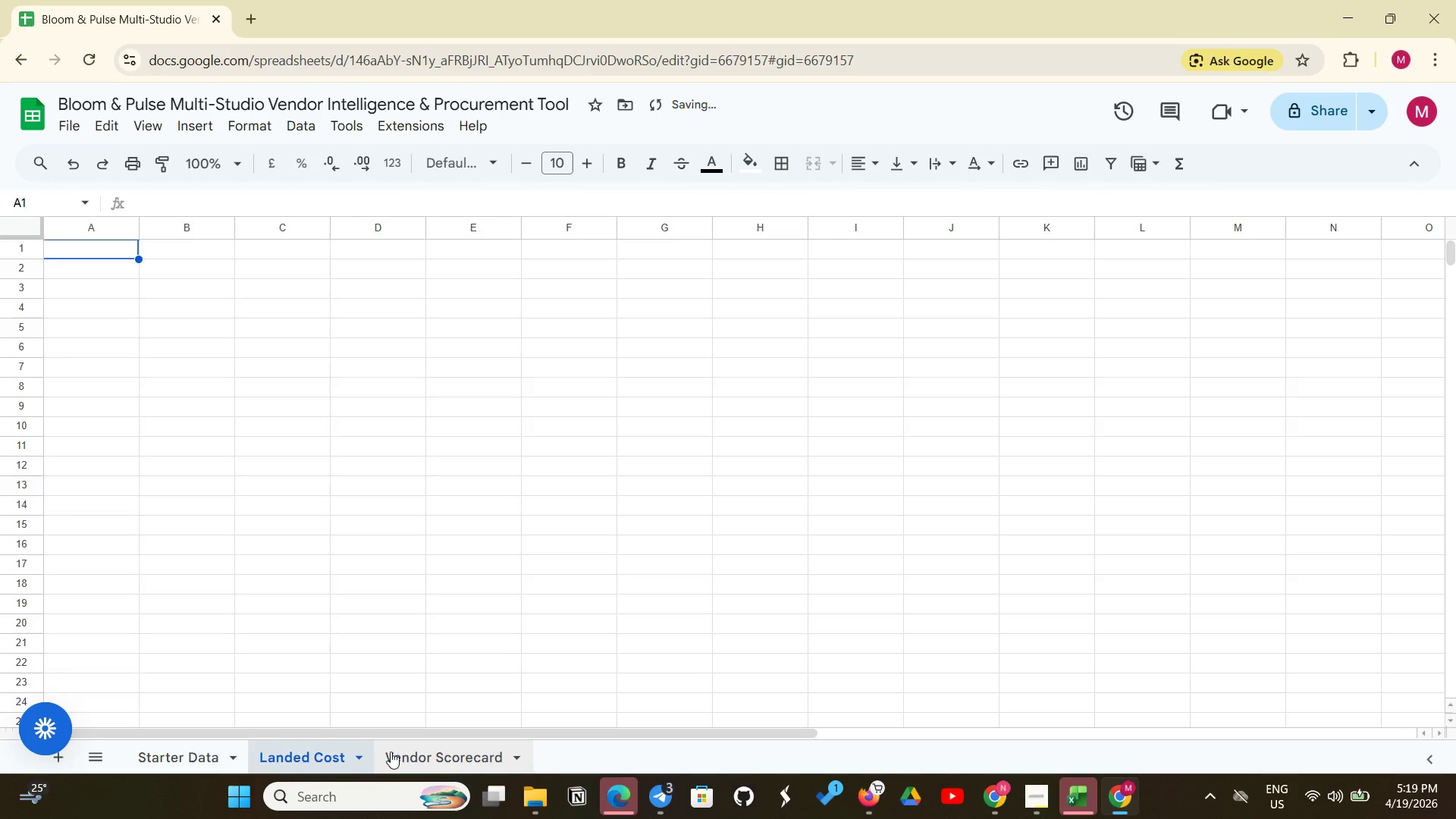 
key(Enter)
 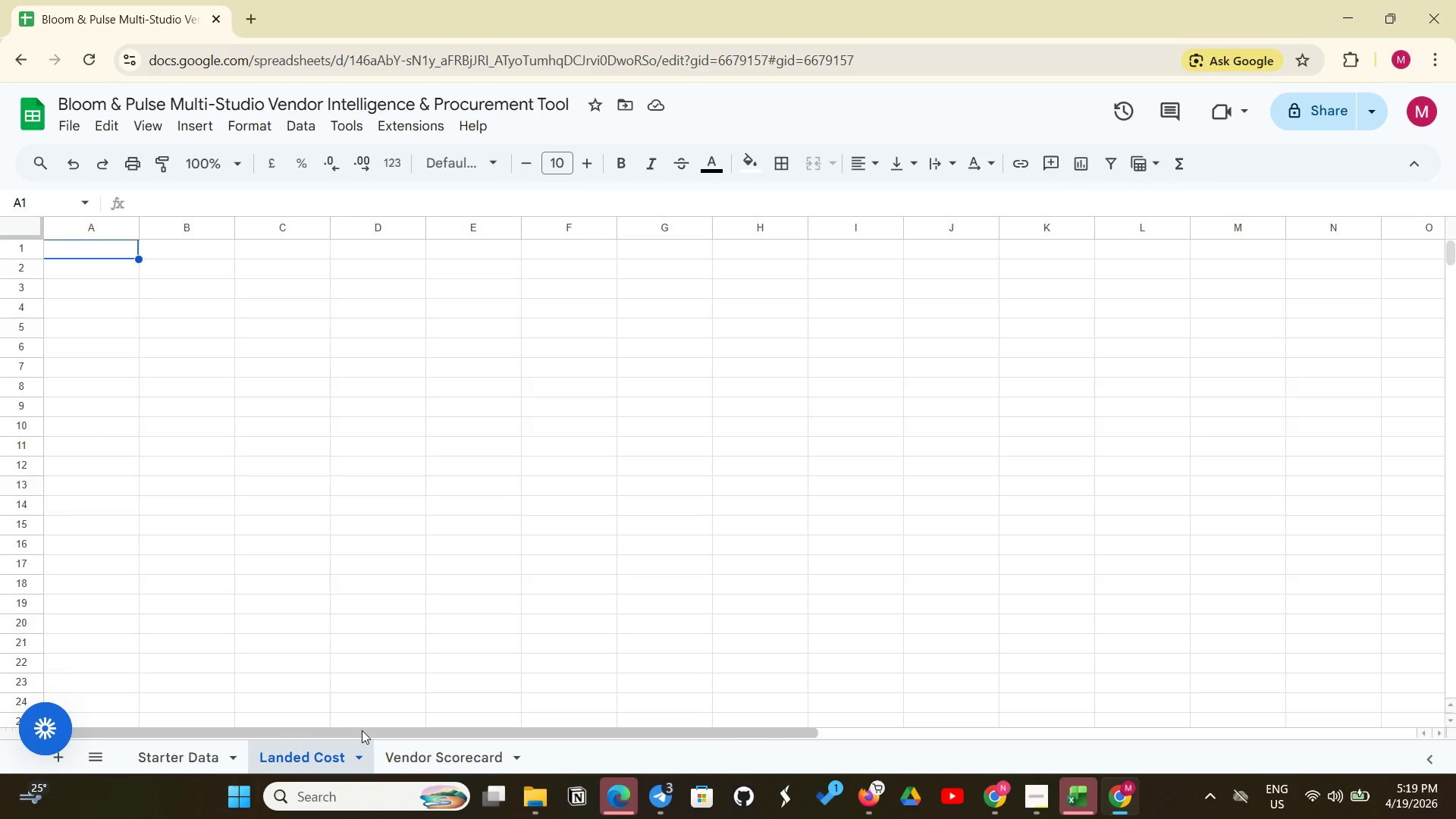 
wait(46.28)
 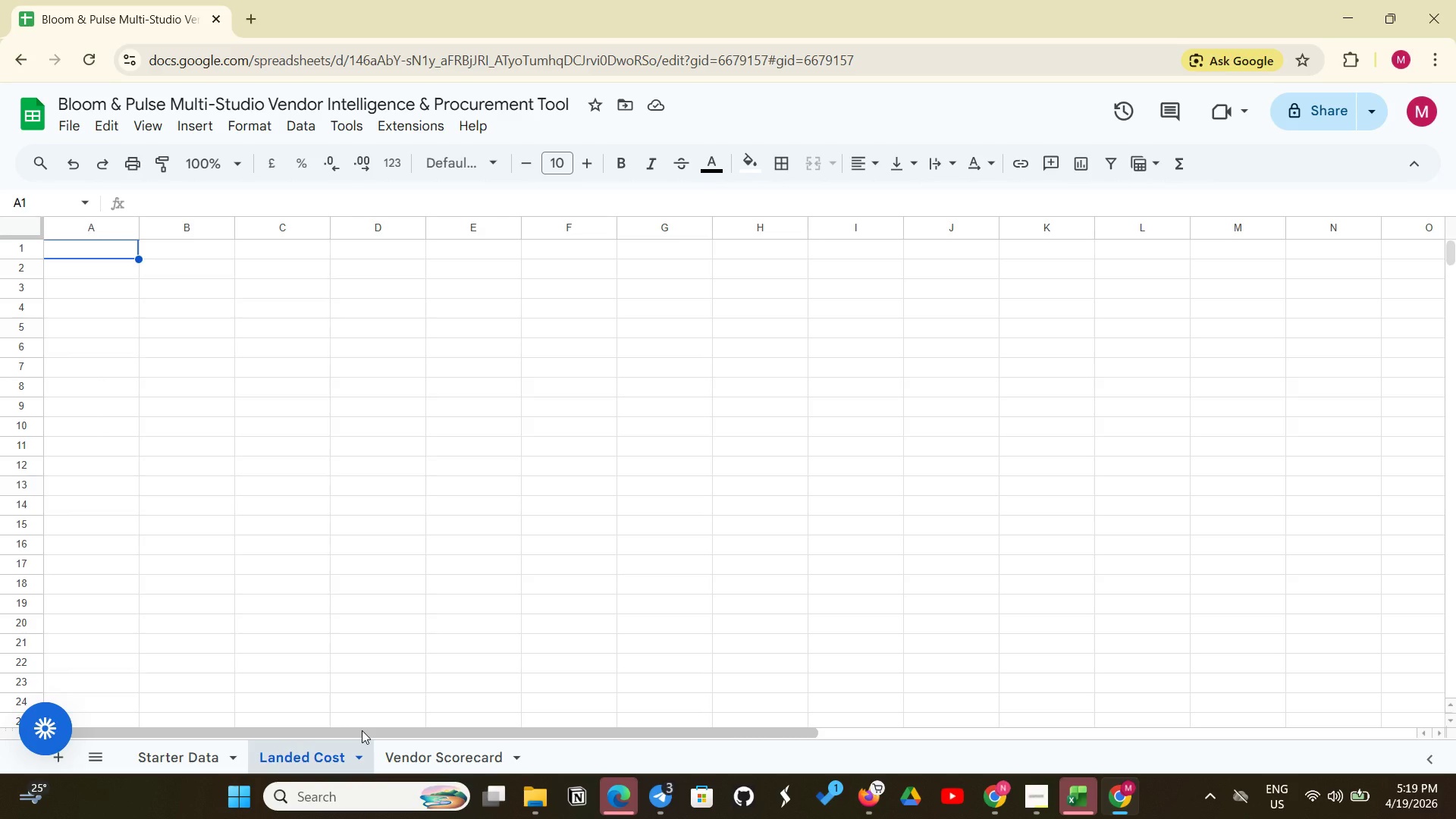 
left_click([430, 748])
 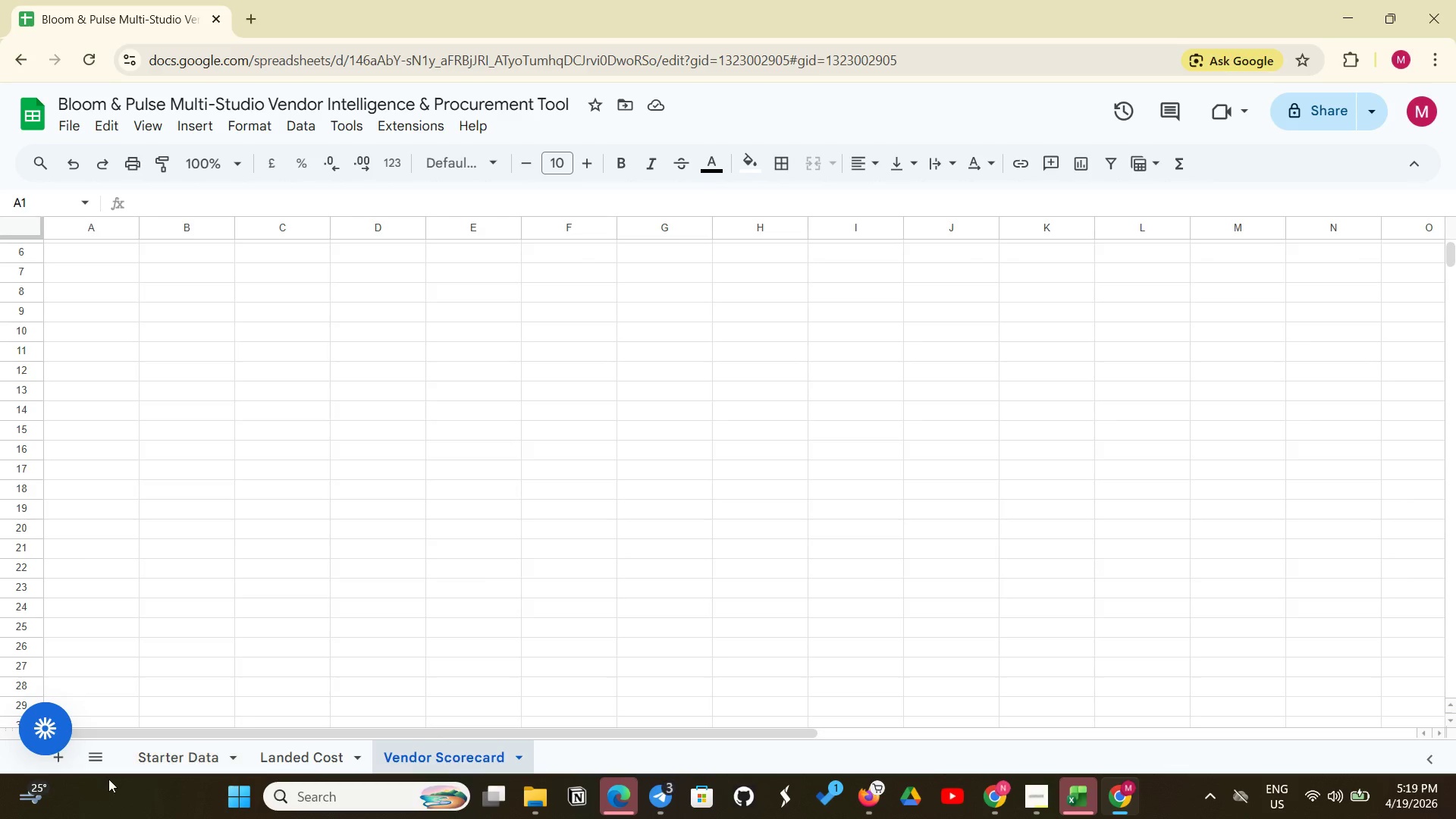 
wait(5.25)
 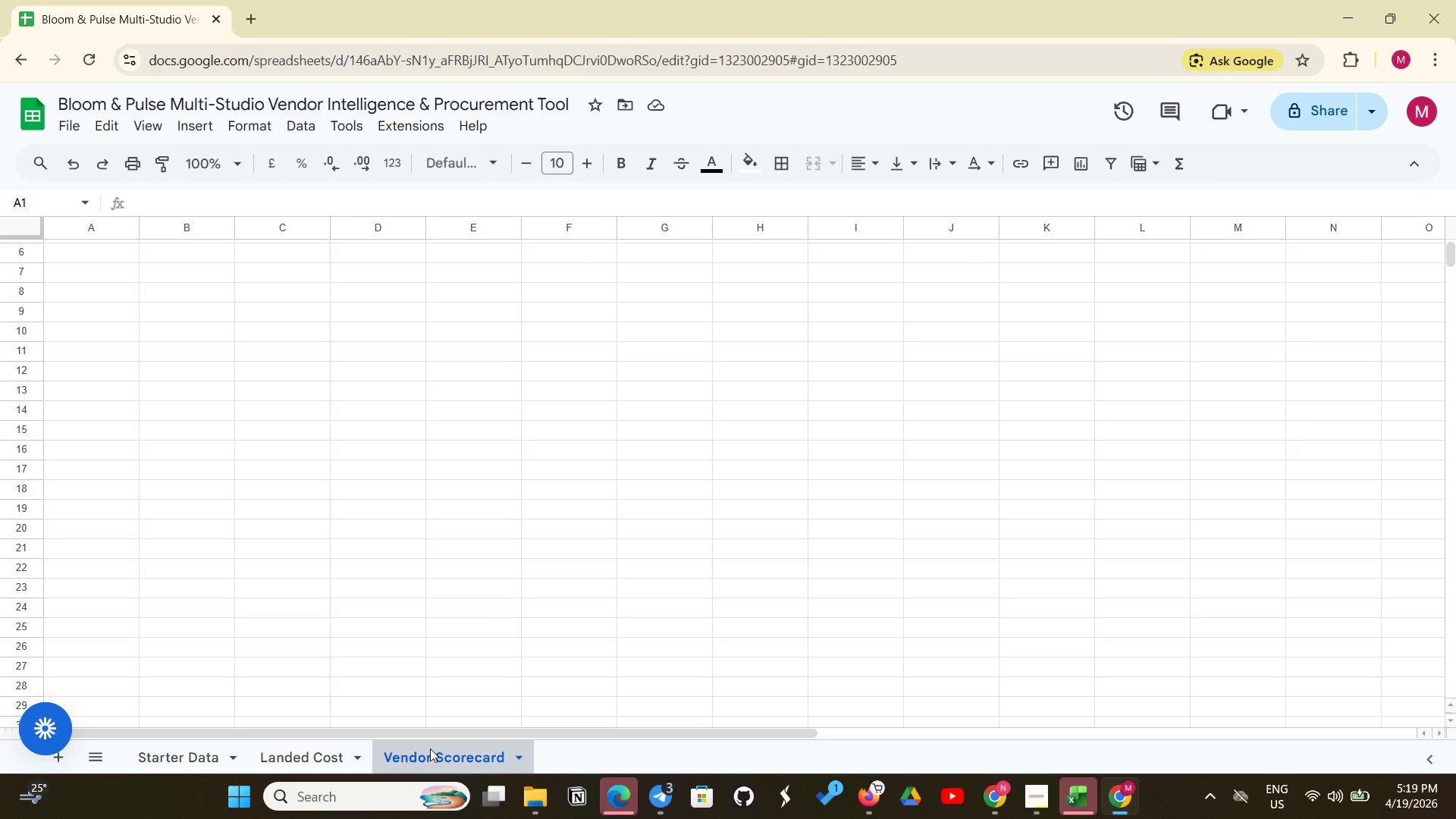 
left_click([63, 762])
 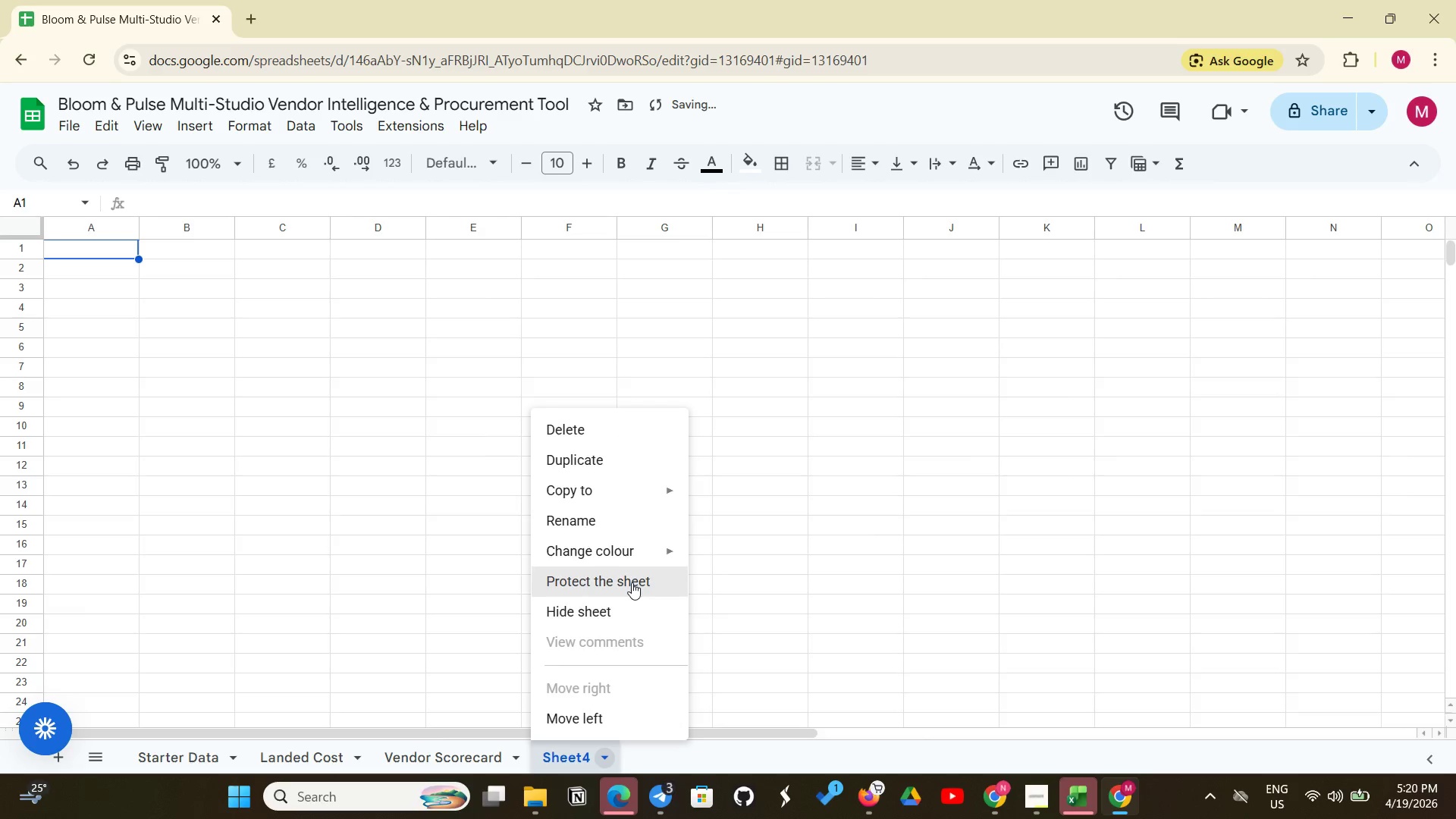 
left_click([633, 526])
 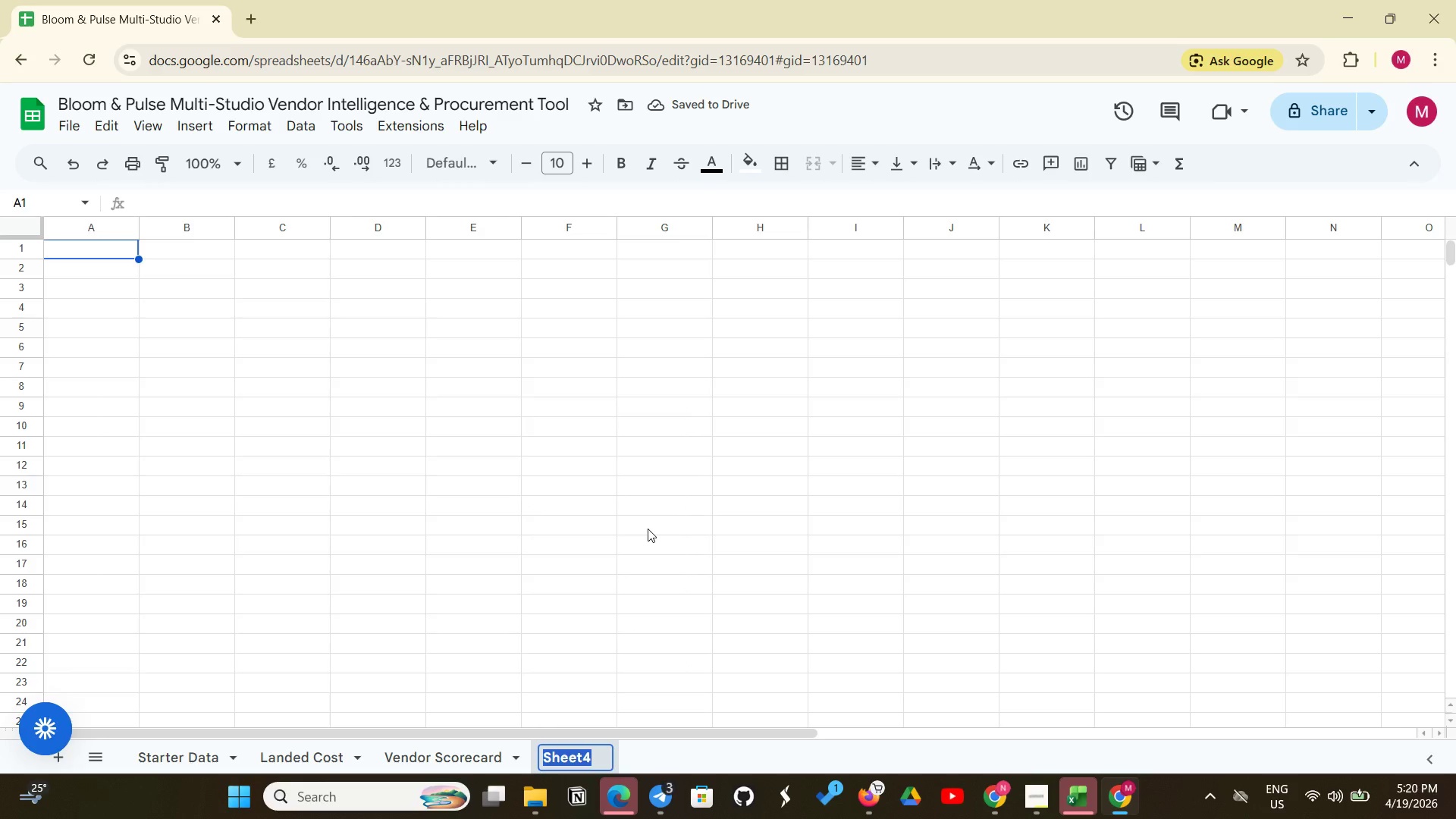 
key(Backspace)
type(Prcurement Planner)
 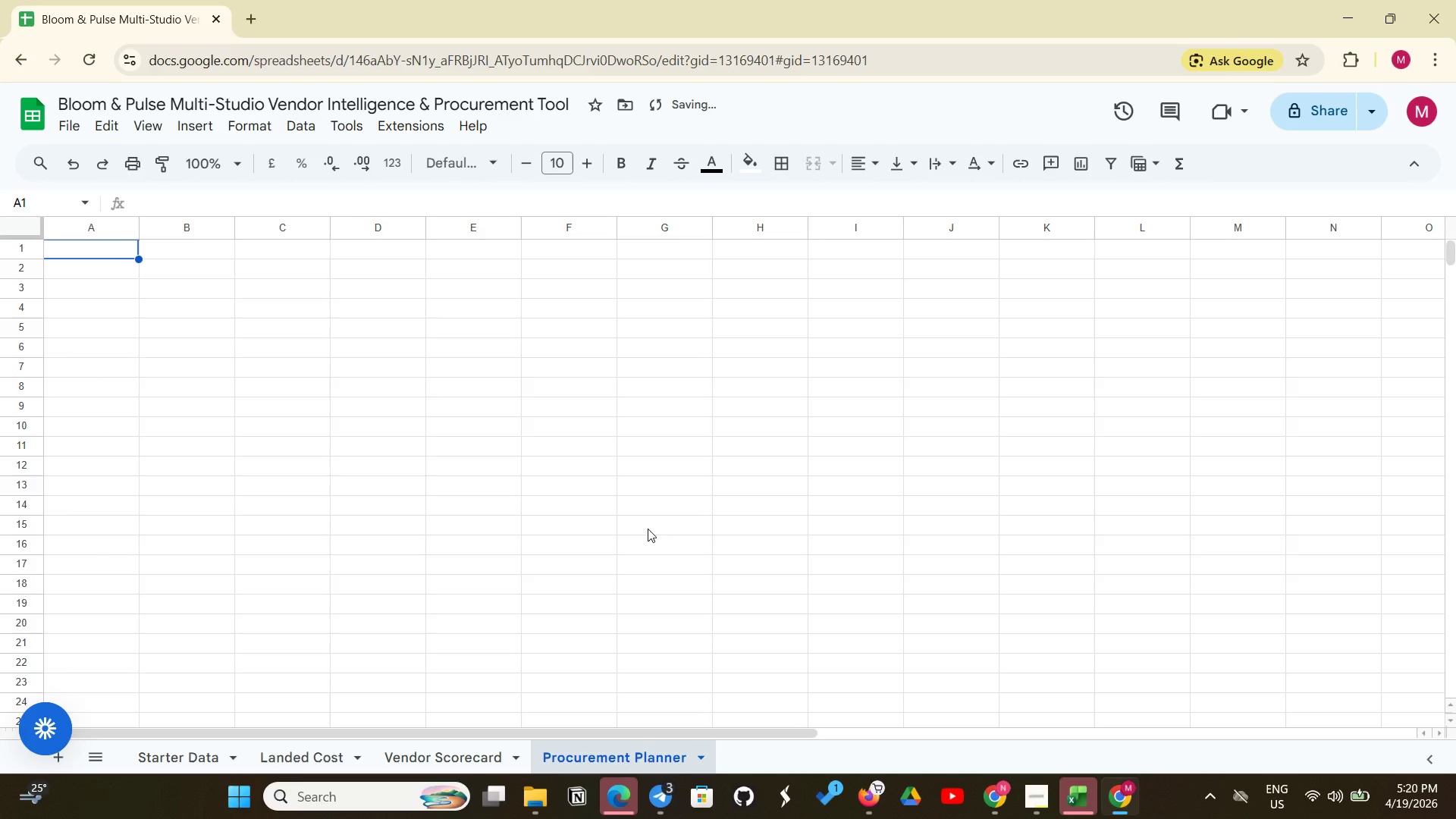 
 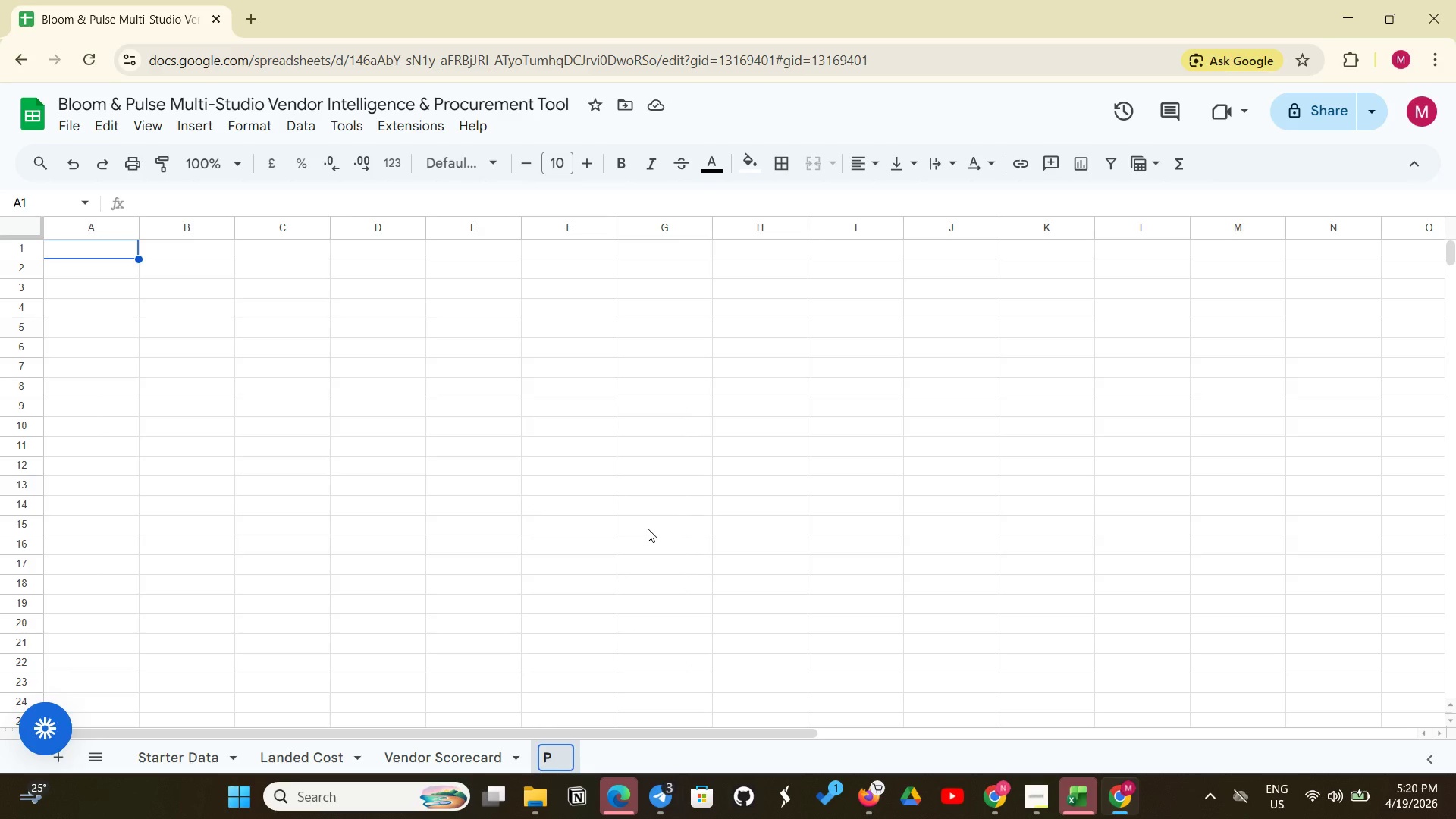 
hold_key(key=O, duration=18.3)
 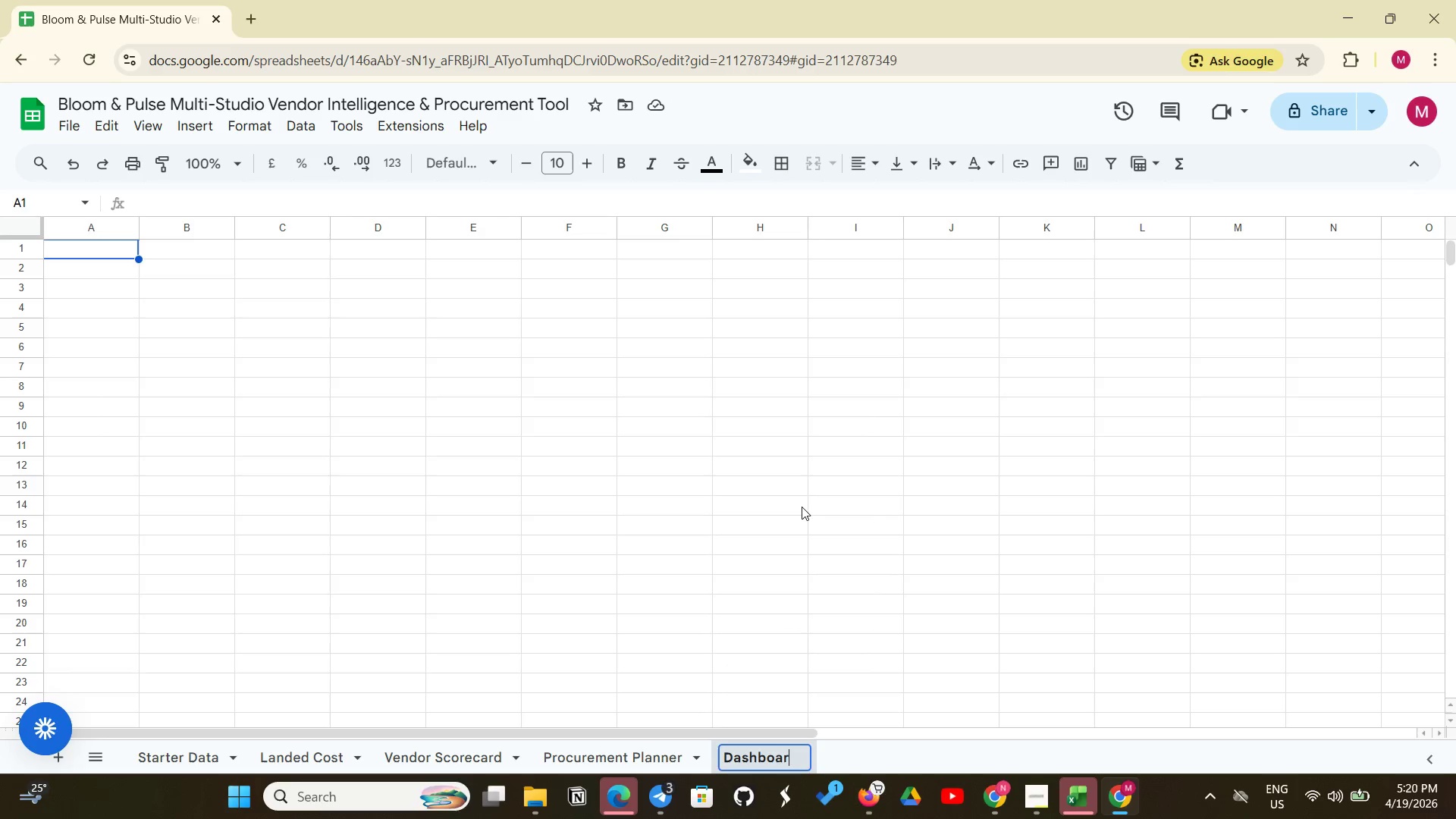 
key(Enter)
 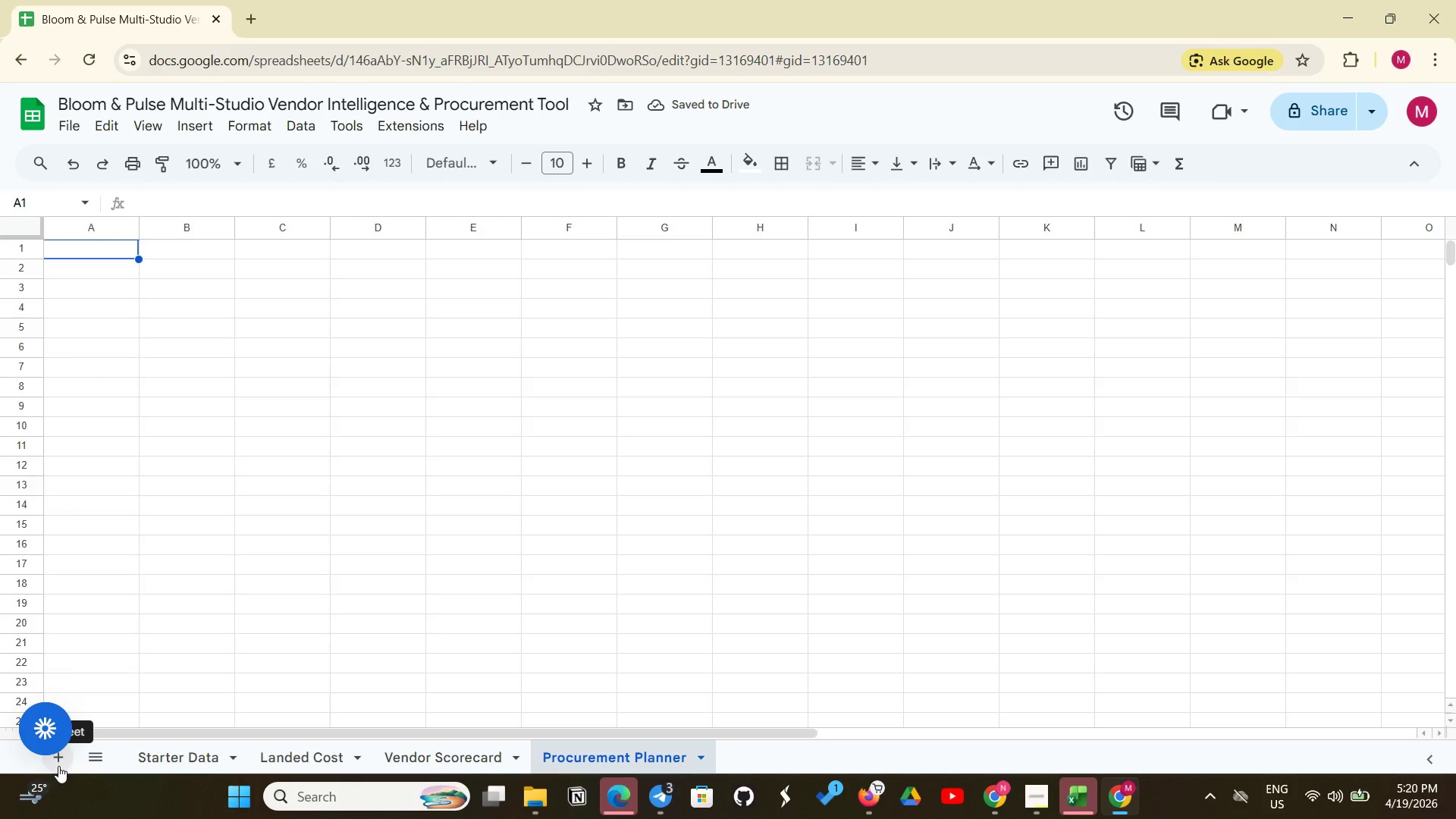 
left_click([60, 765])
 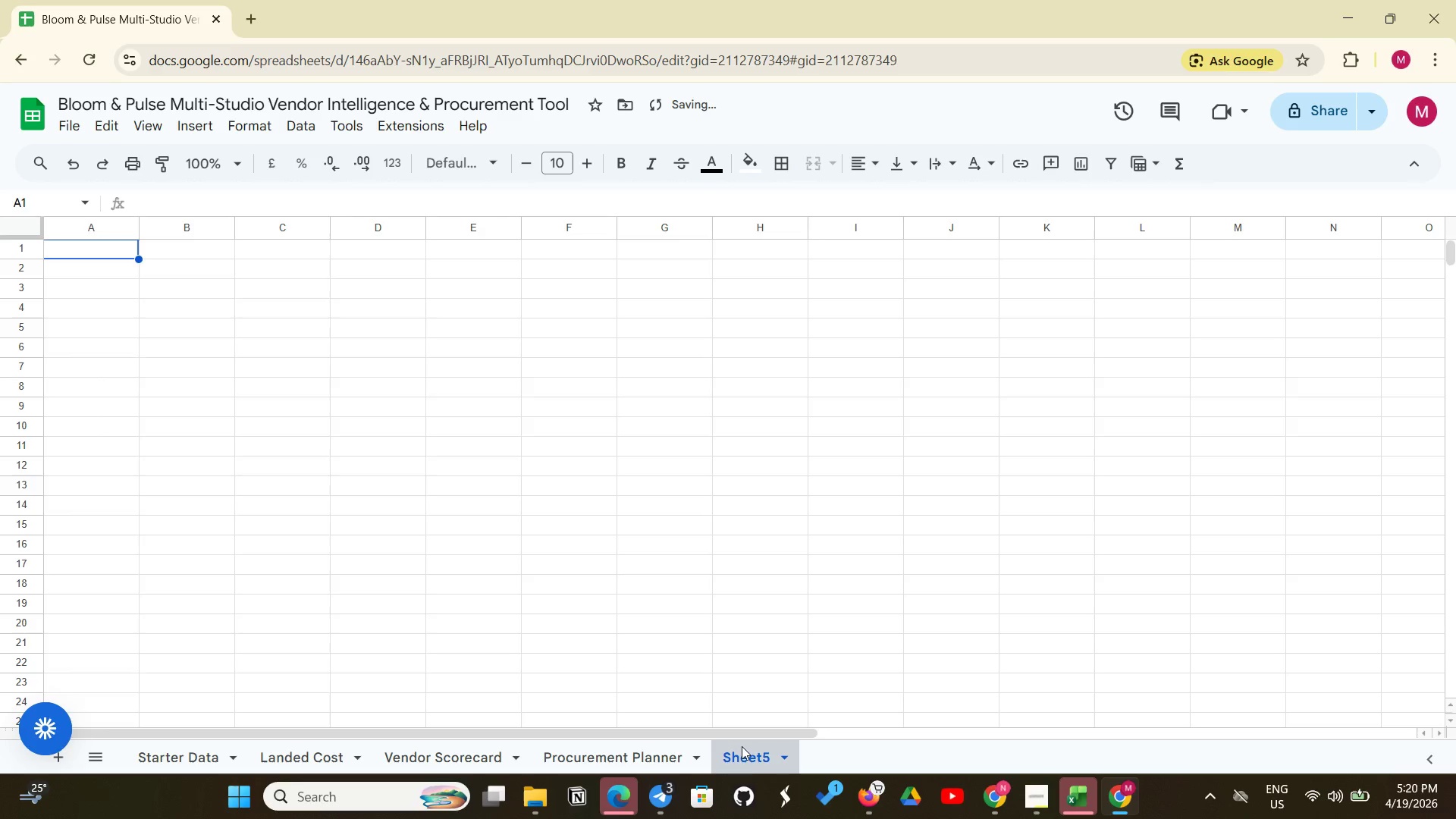 
right_click([743, 756])
 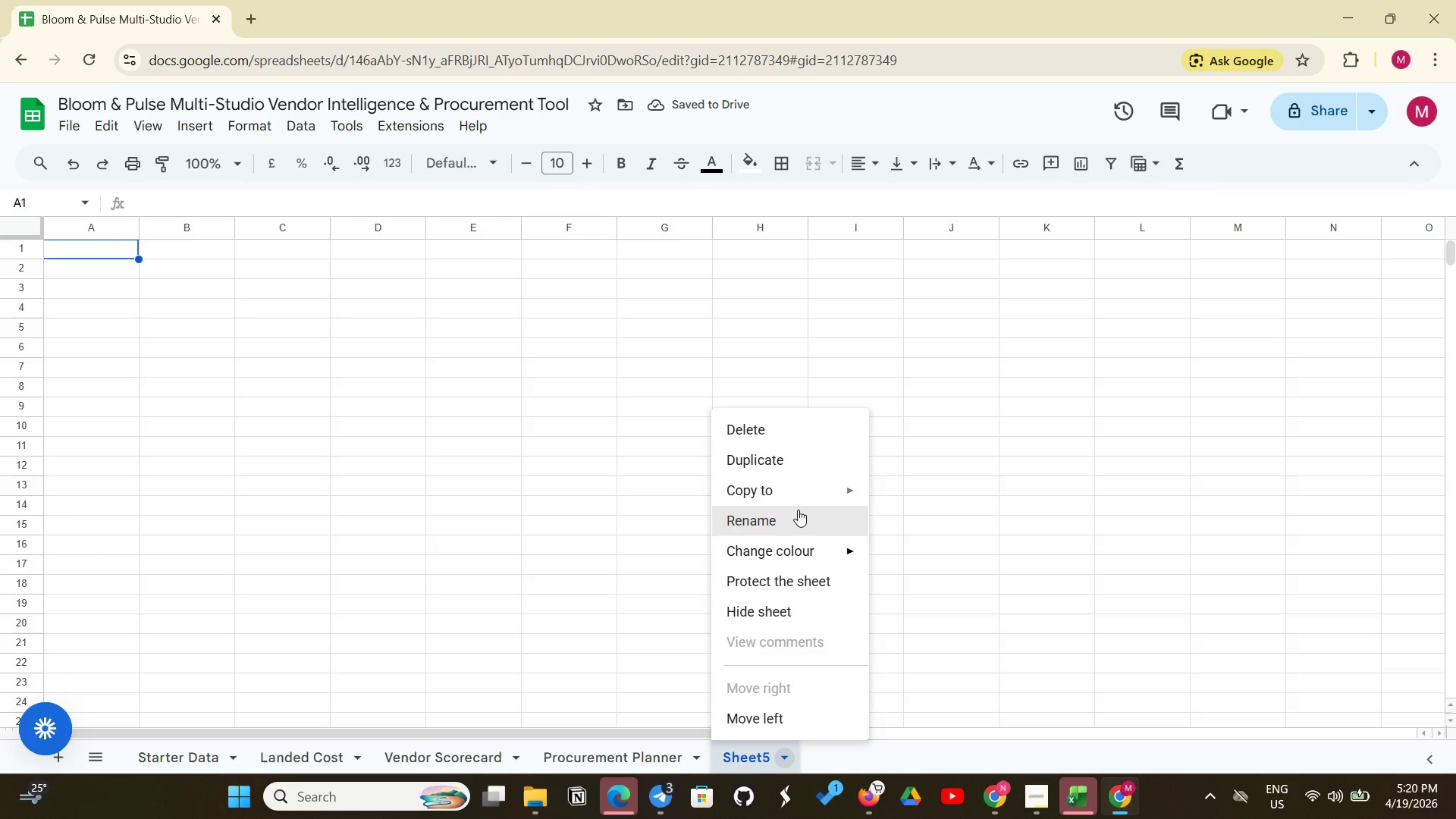 
left_click([801, 507])
 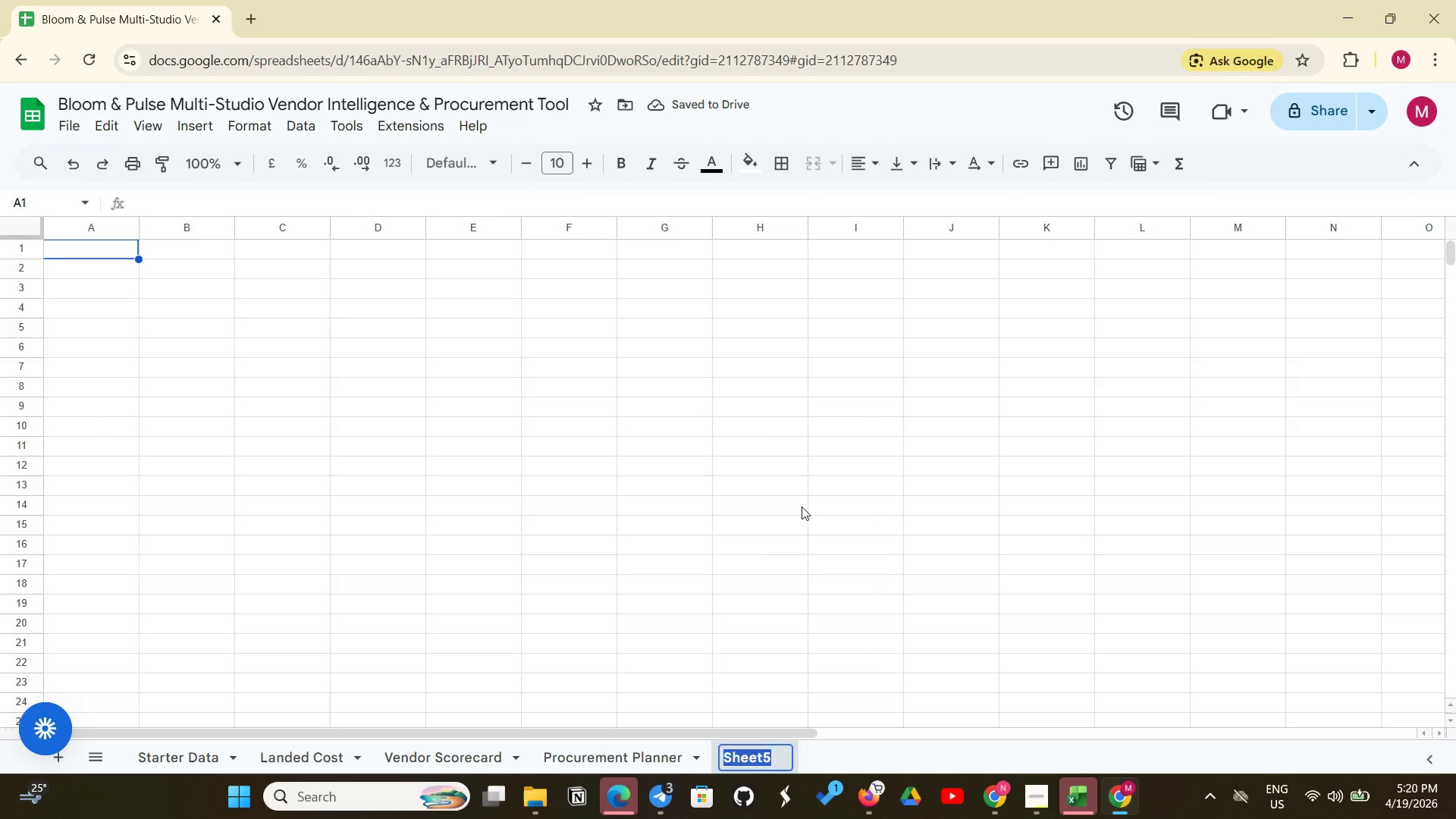 
key(Backspace)
type(Dashbard)
 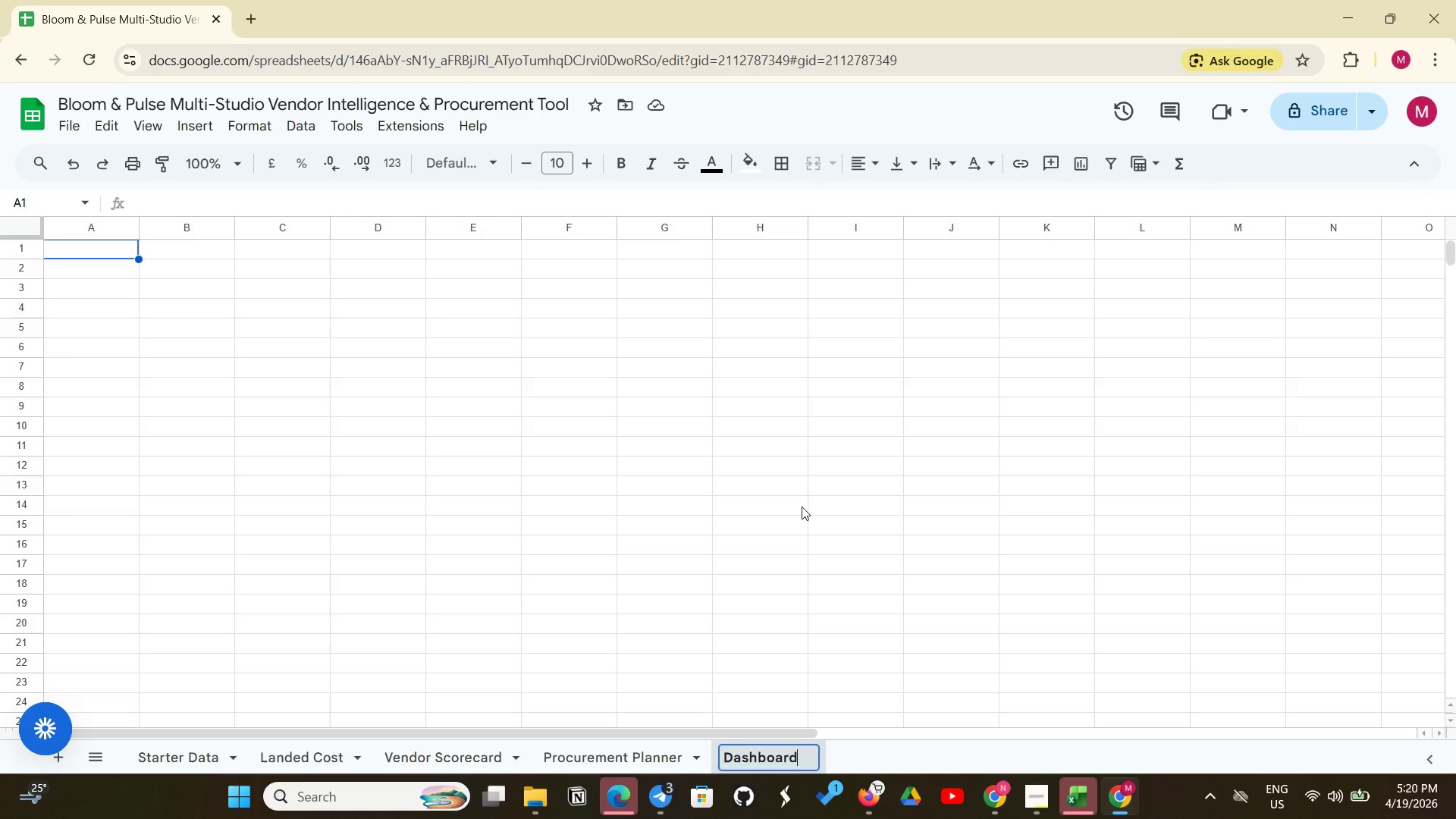 
wait(14.44)
 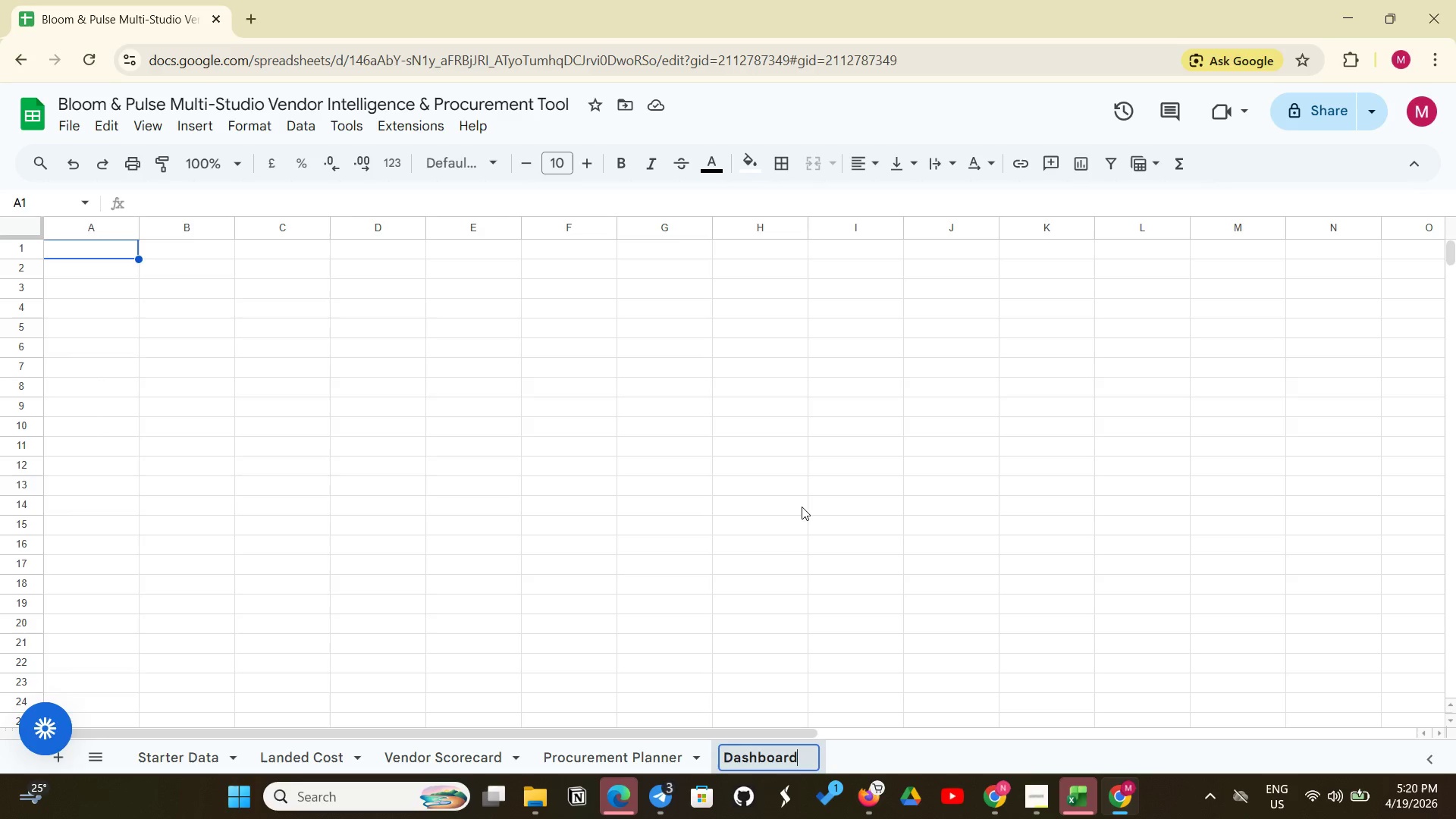 
key(Enter)
 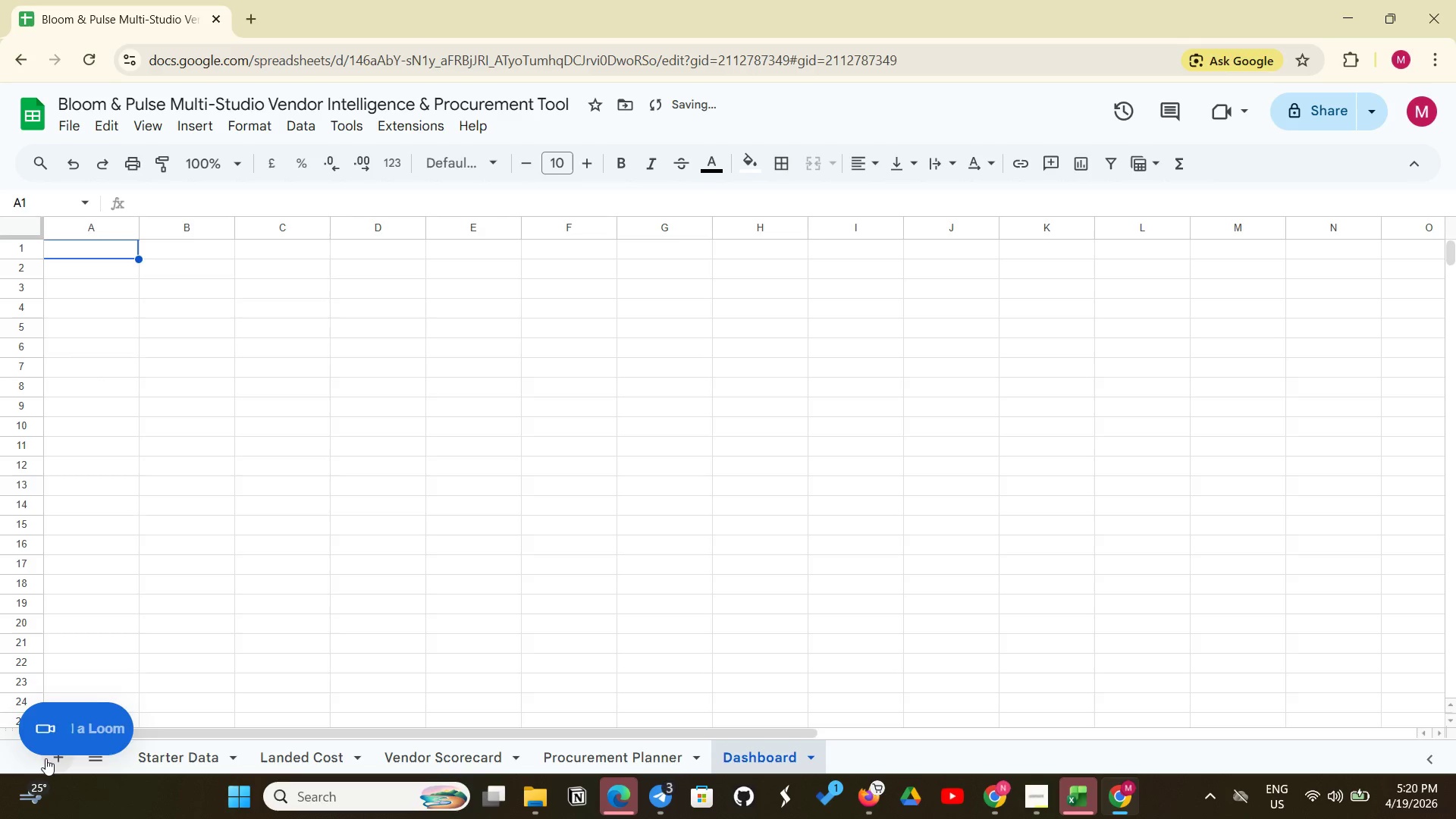 
left_click([55, 763])
 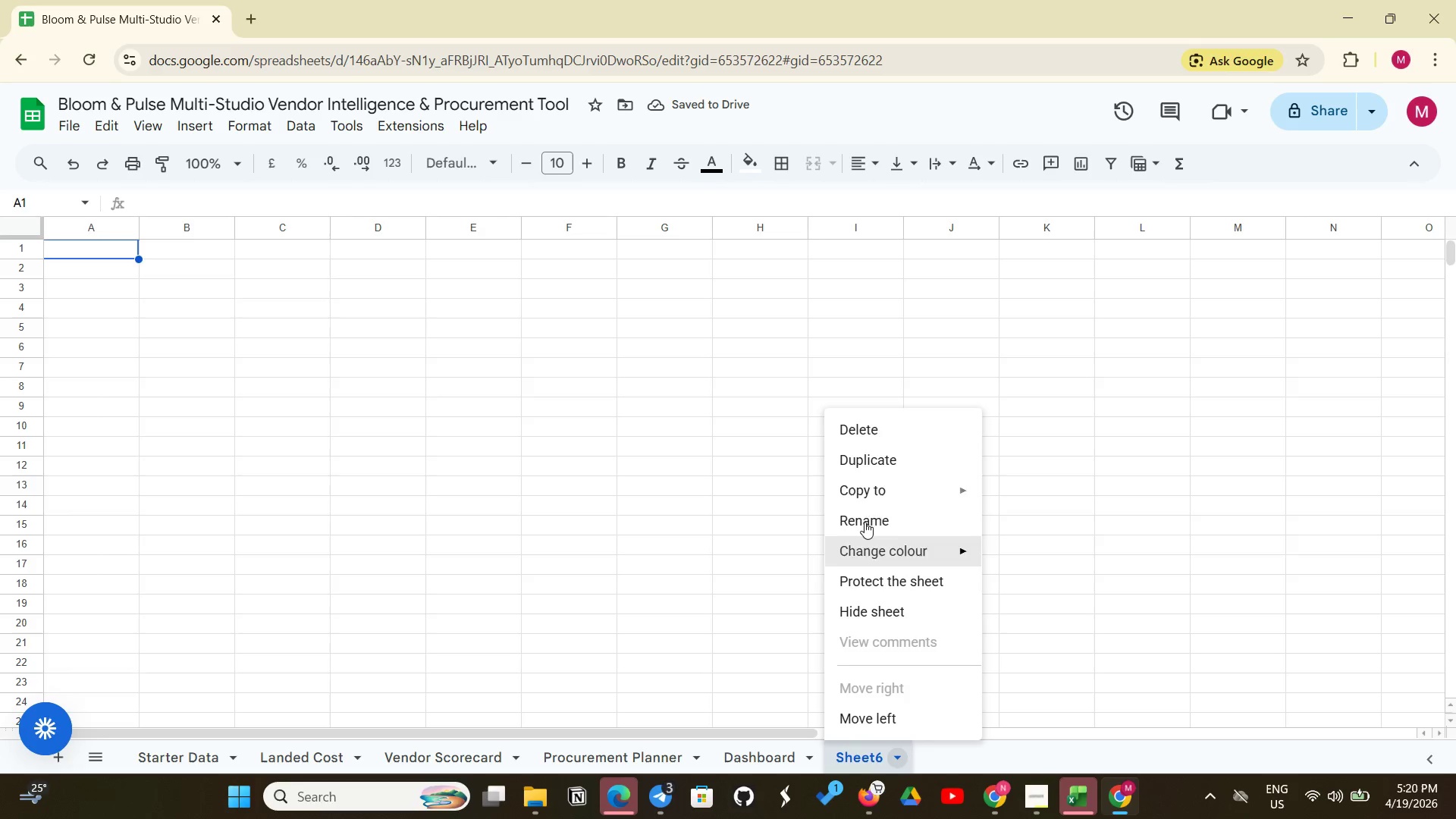 
left_click([855, 535])
 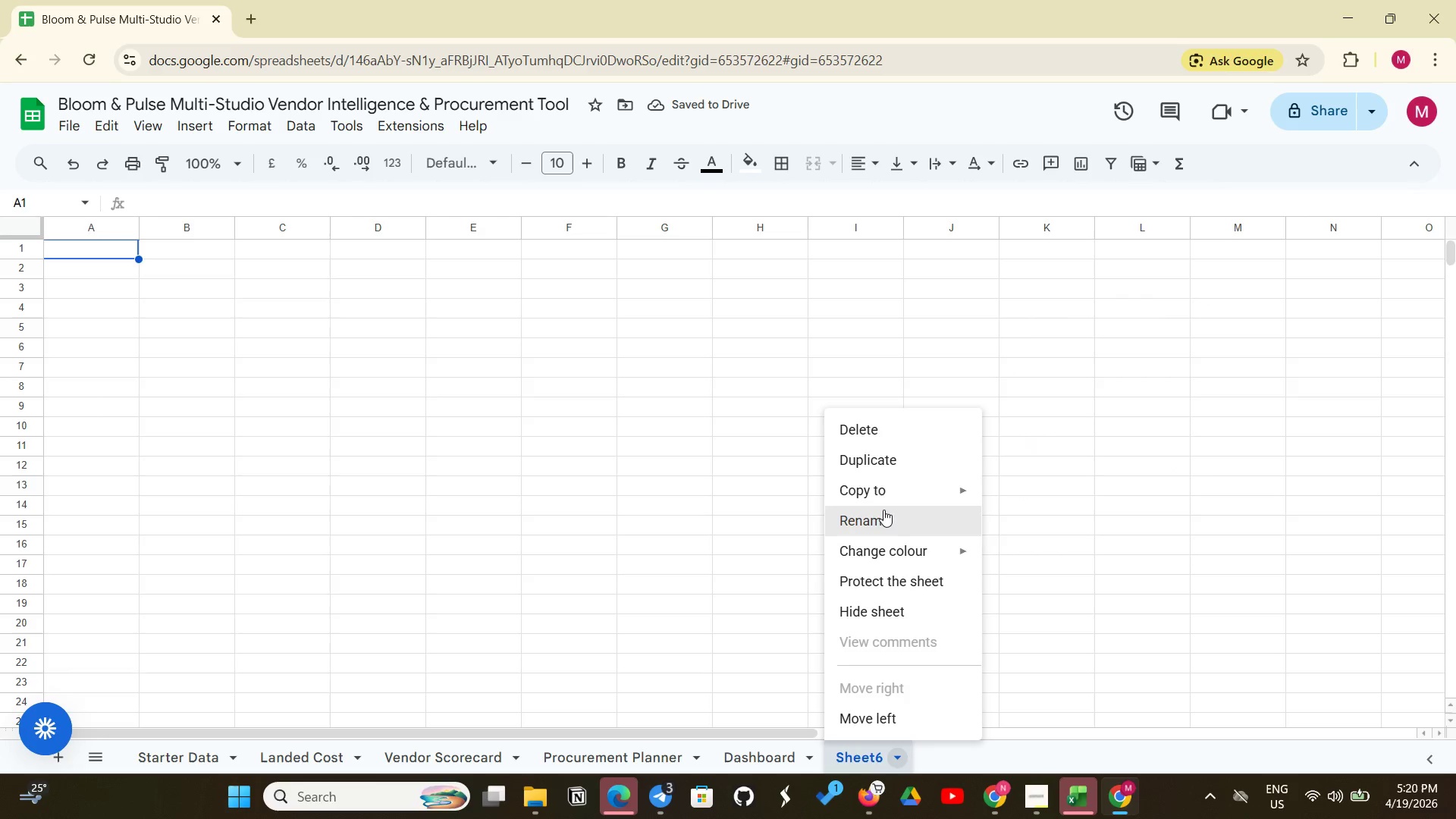 
left_click([883, 510])
 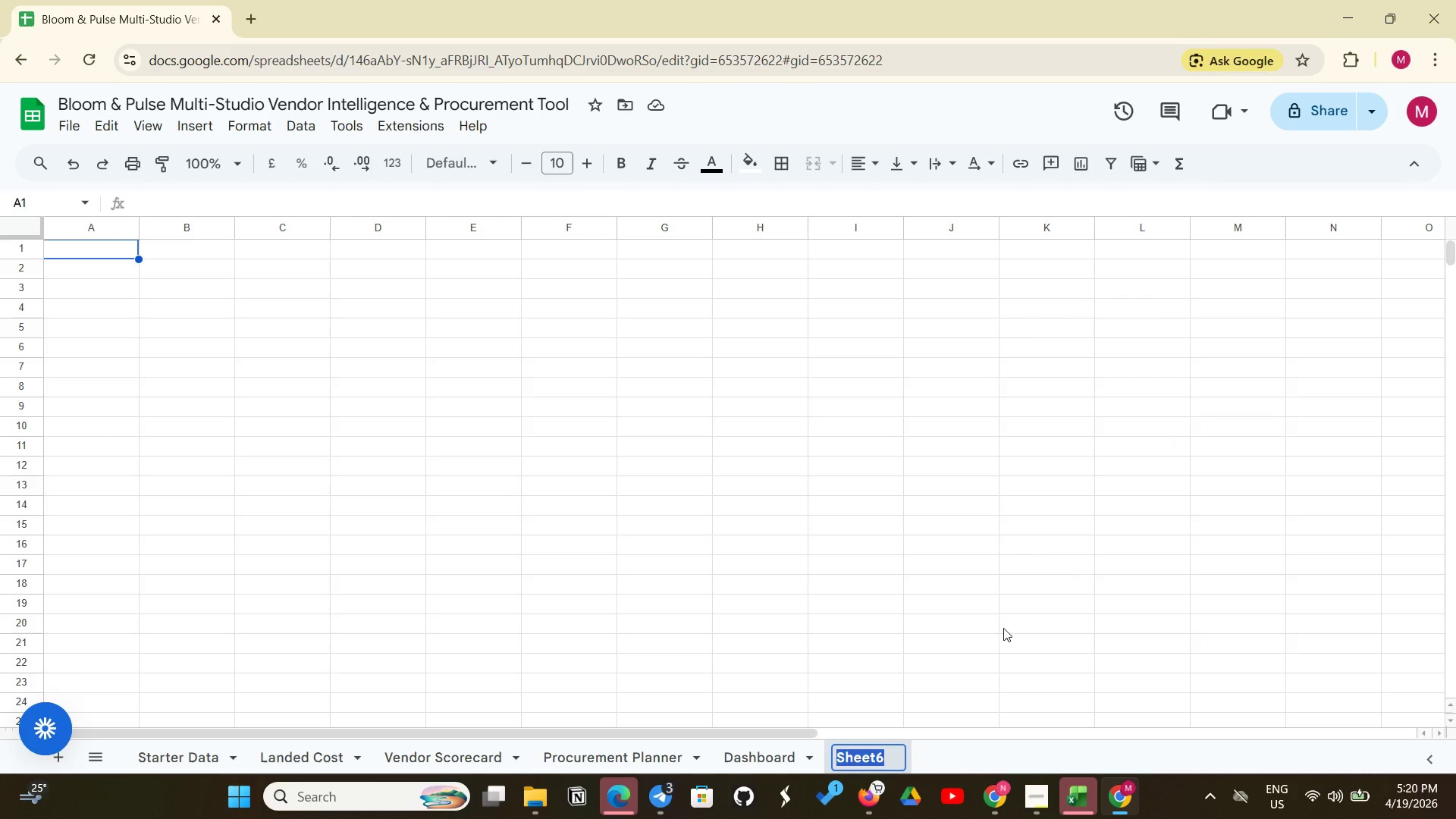 
key(Backspace)
type(Instruct)
 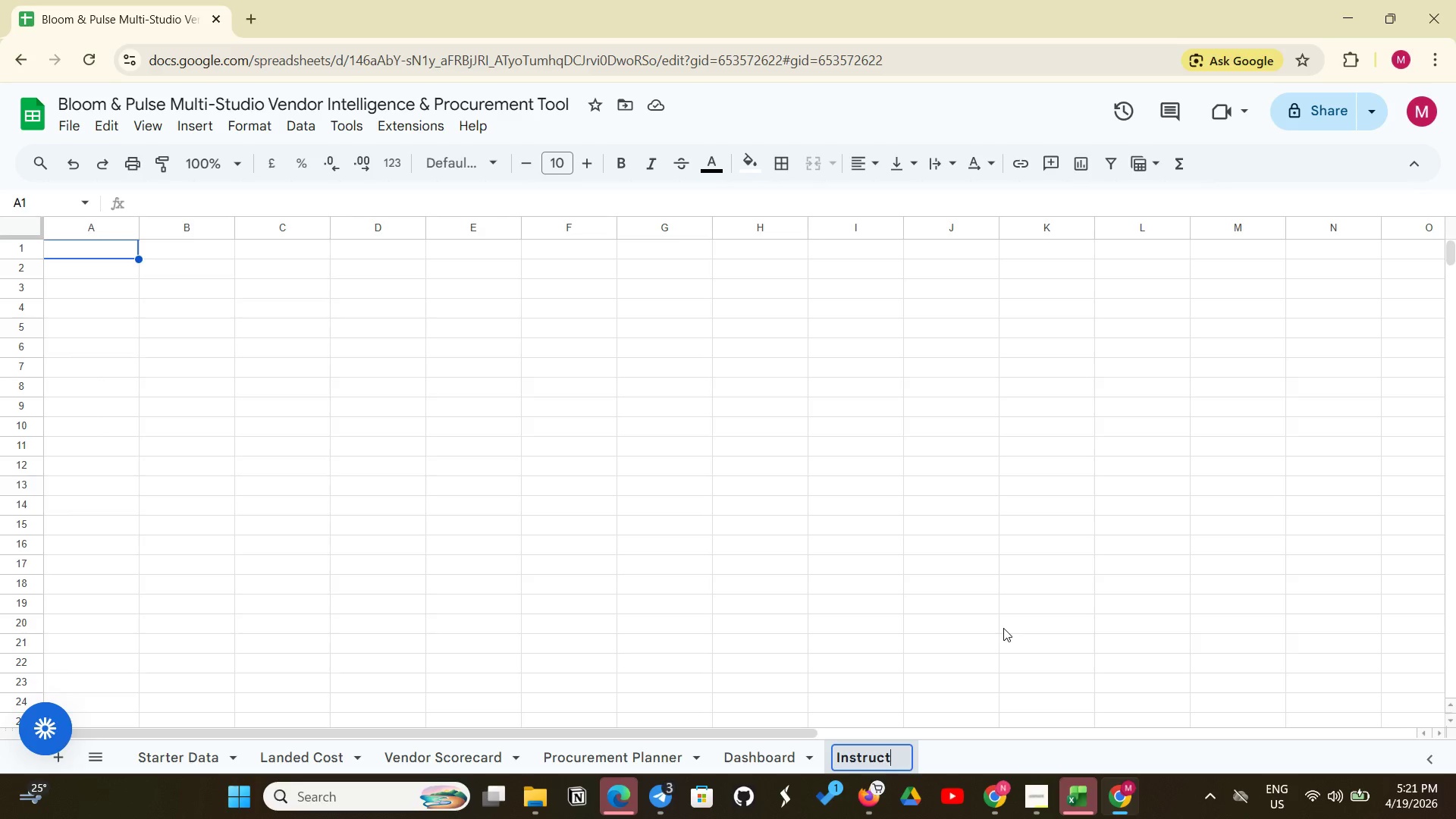 
wait(5.66)
 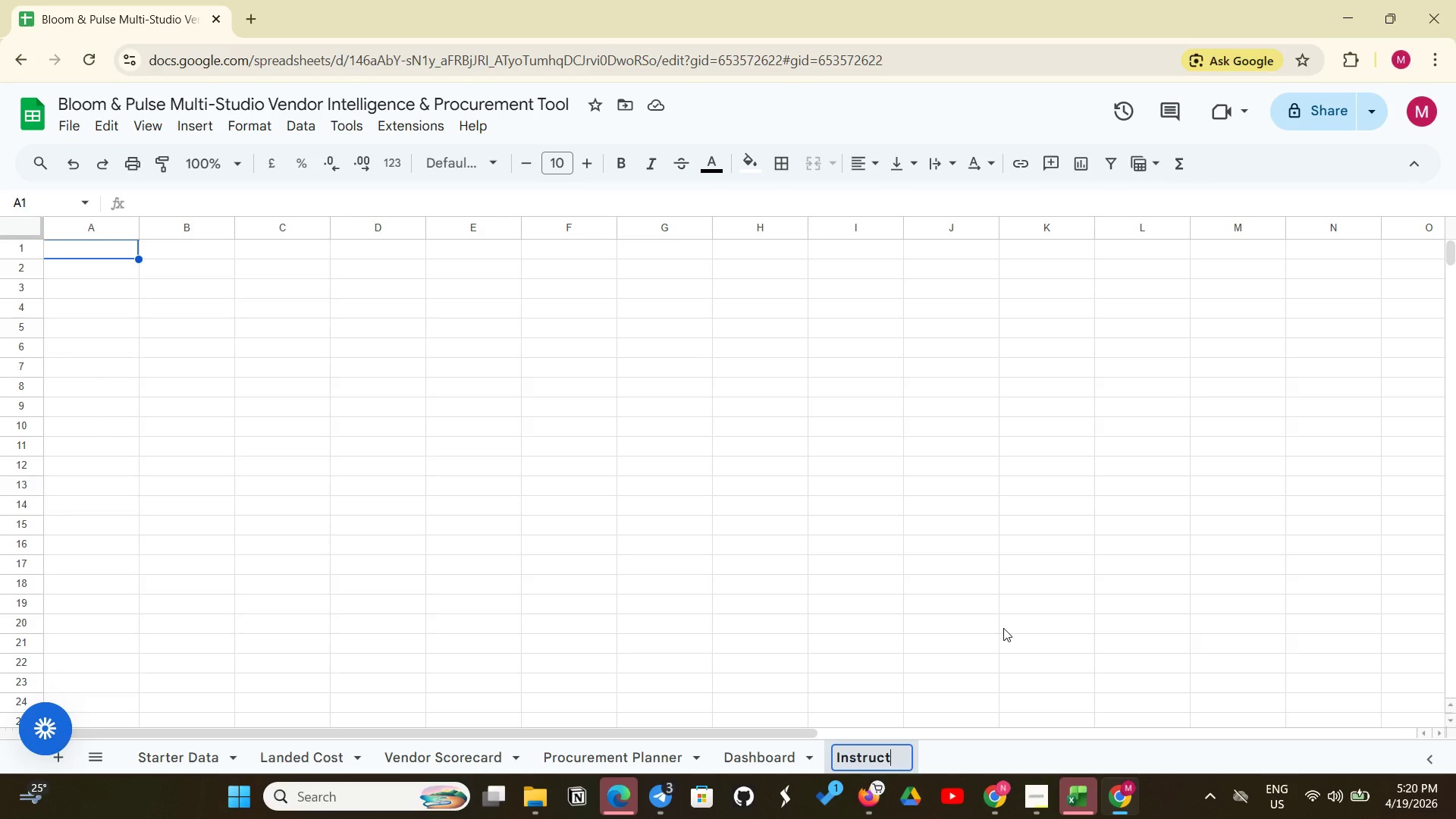 
type(ions)
 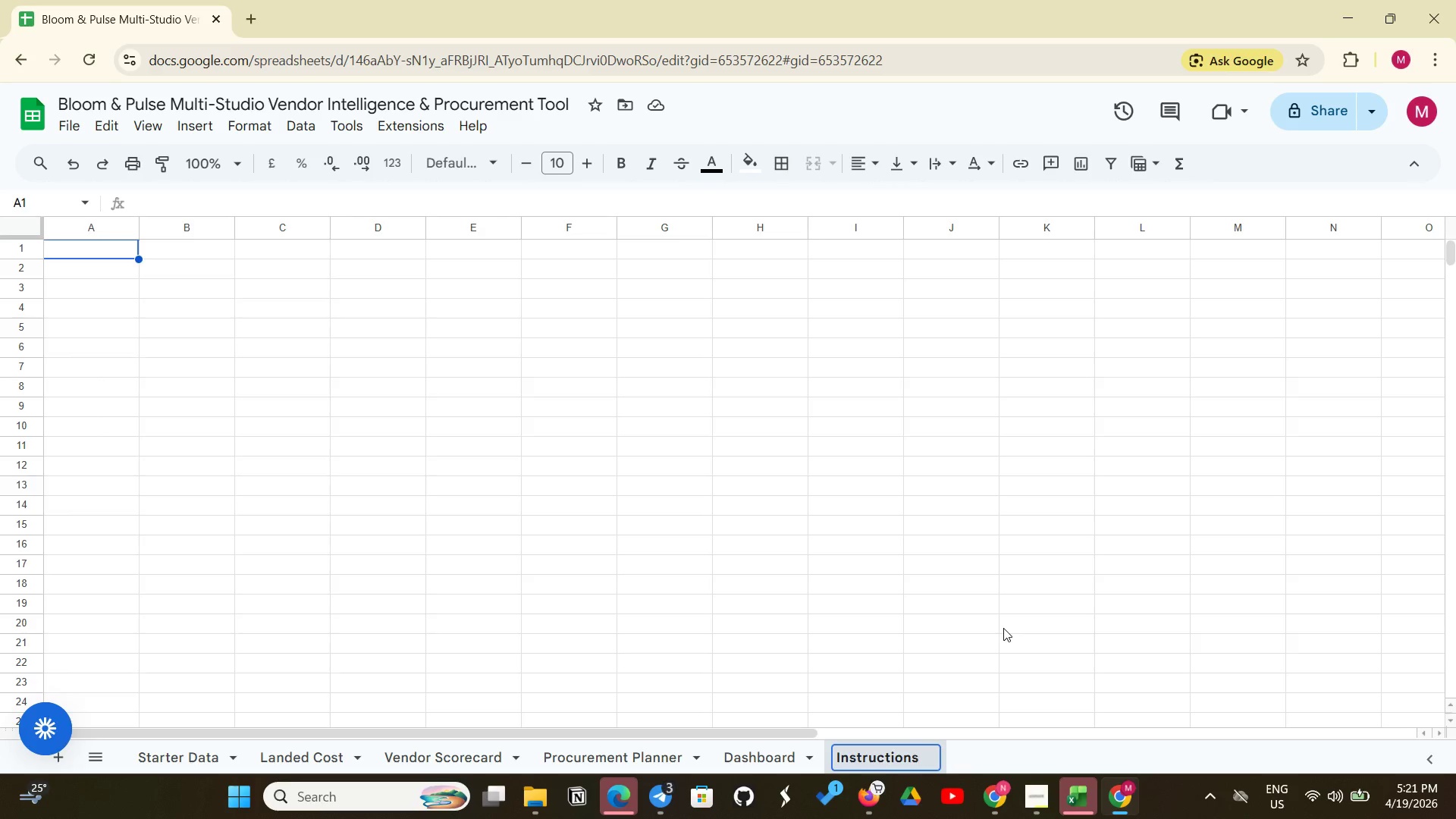 
key(Enter)
 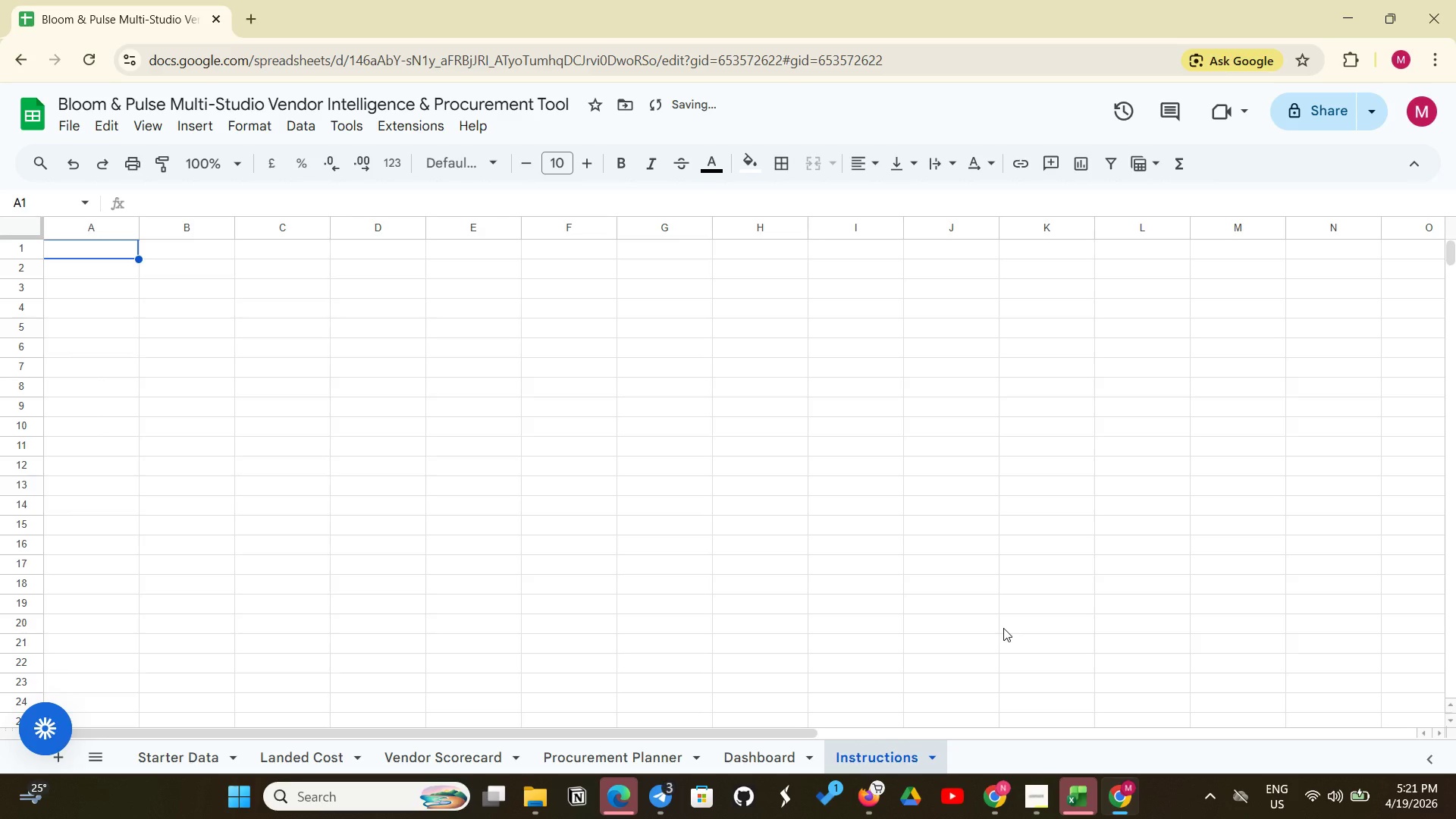 
scroll: coordinate [1003, 627], scroll_direction: up, amount: 2.0
 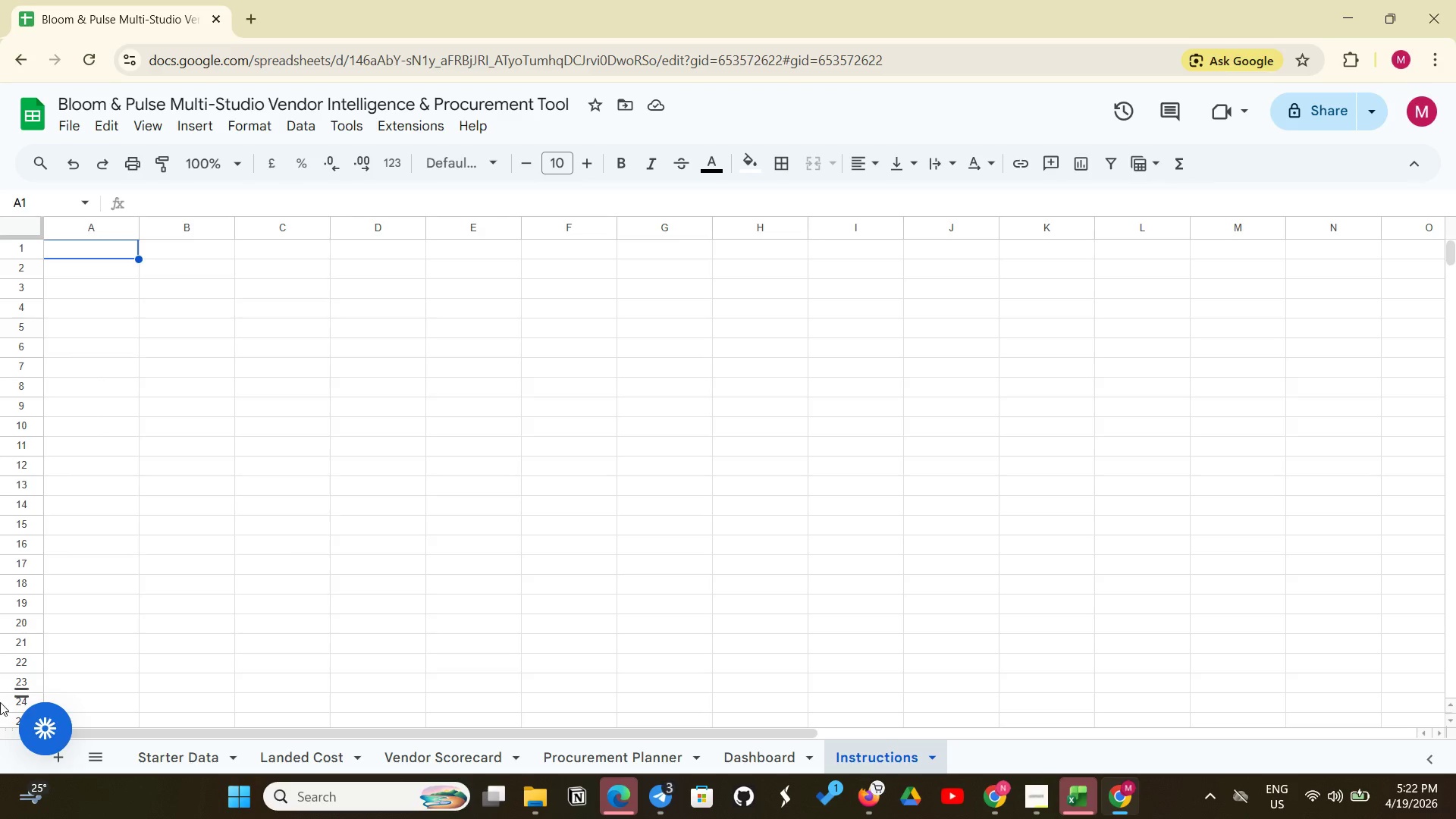 
wait(59.1)
 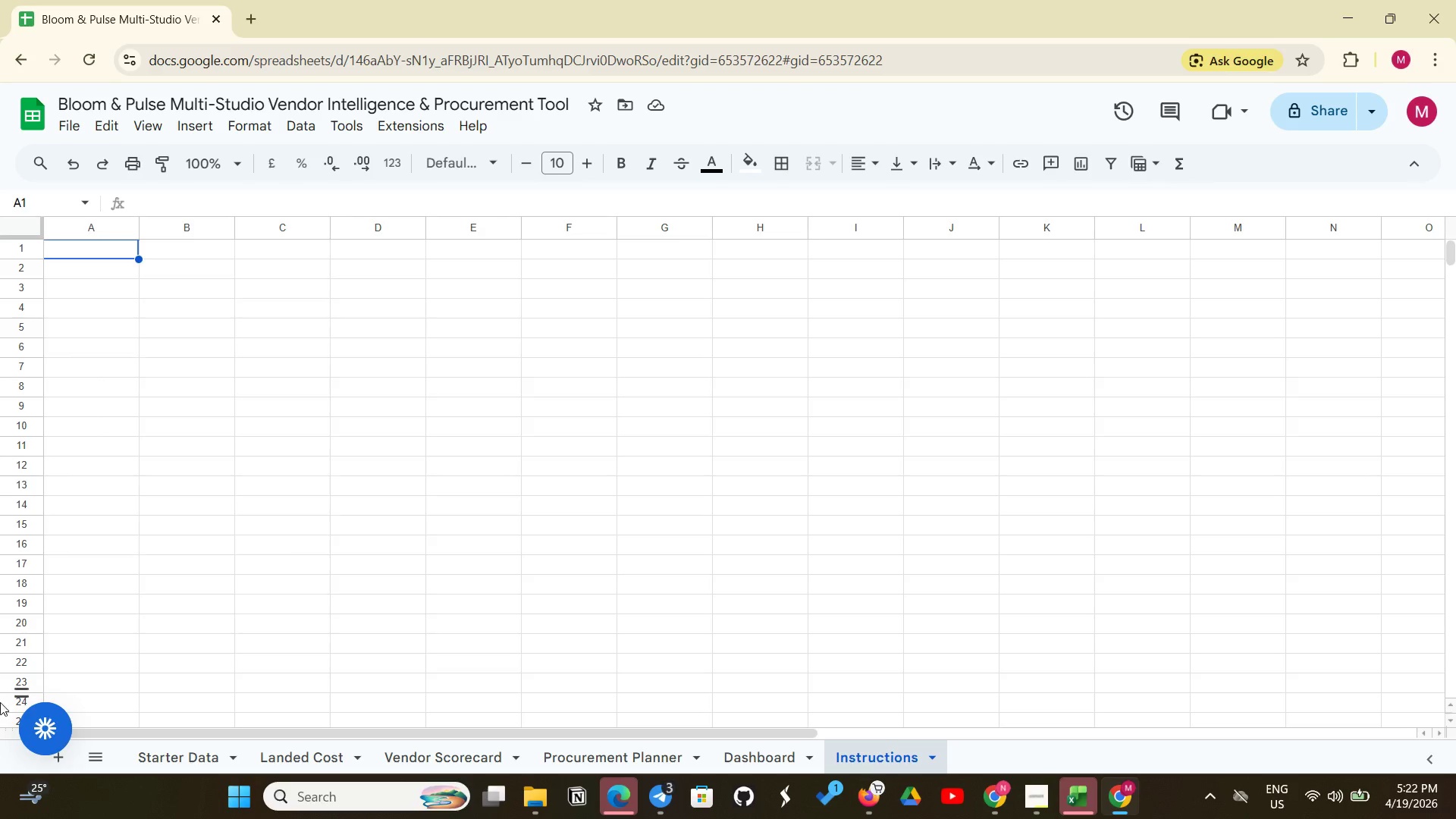 
left_click([292, 755])
 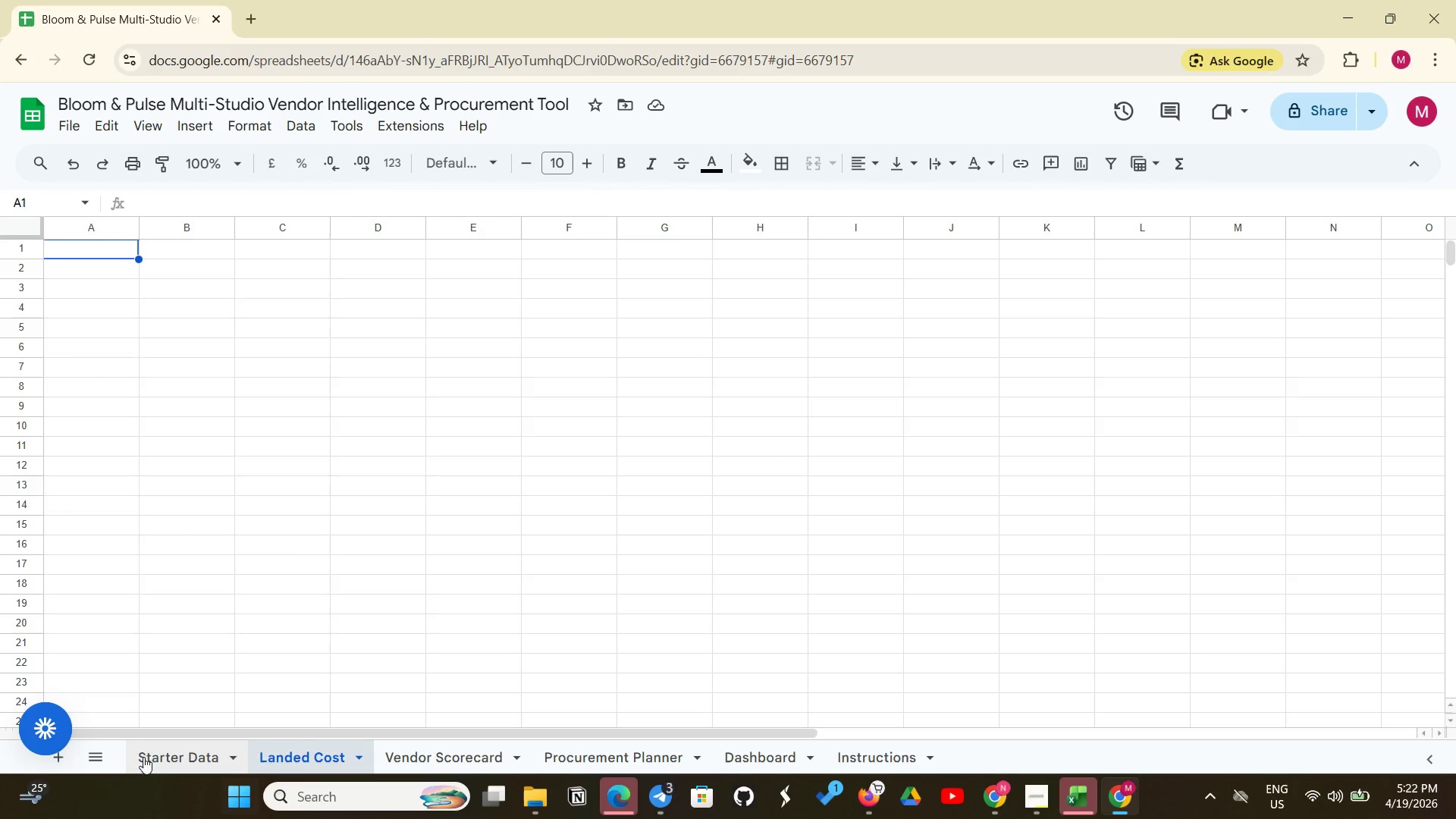 
left_click([152, 751])
 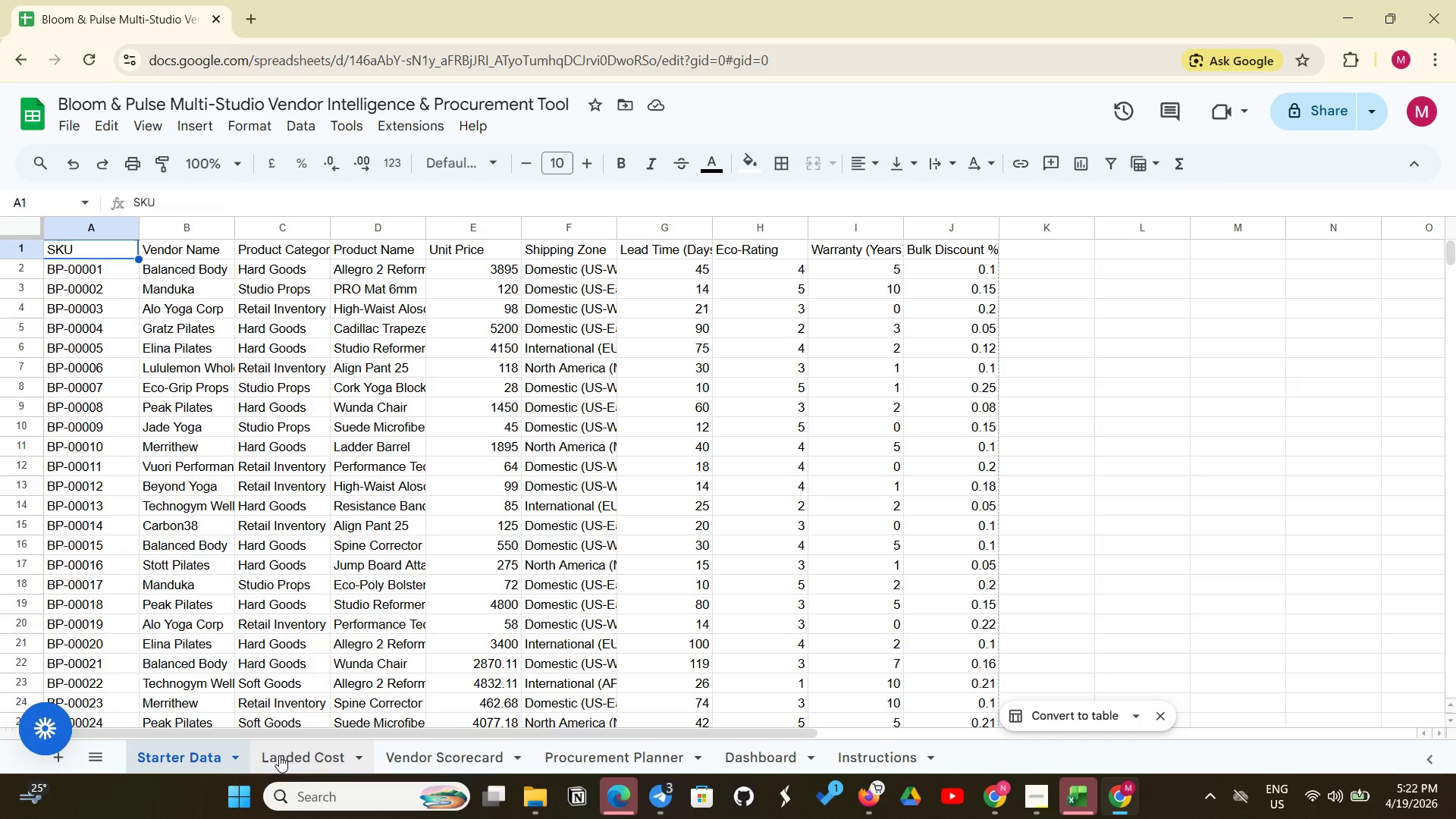 
left_click([279, 755])
 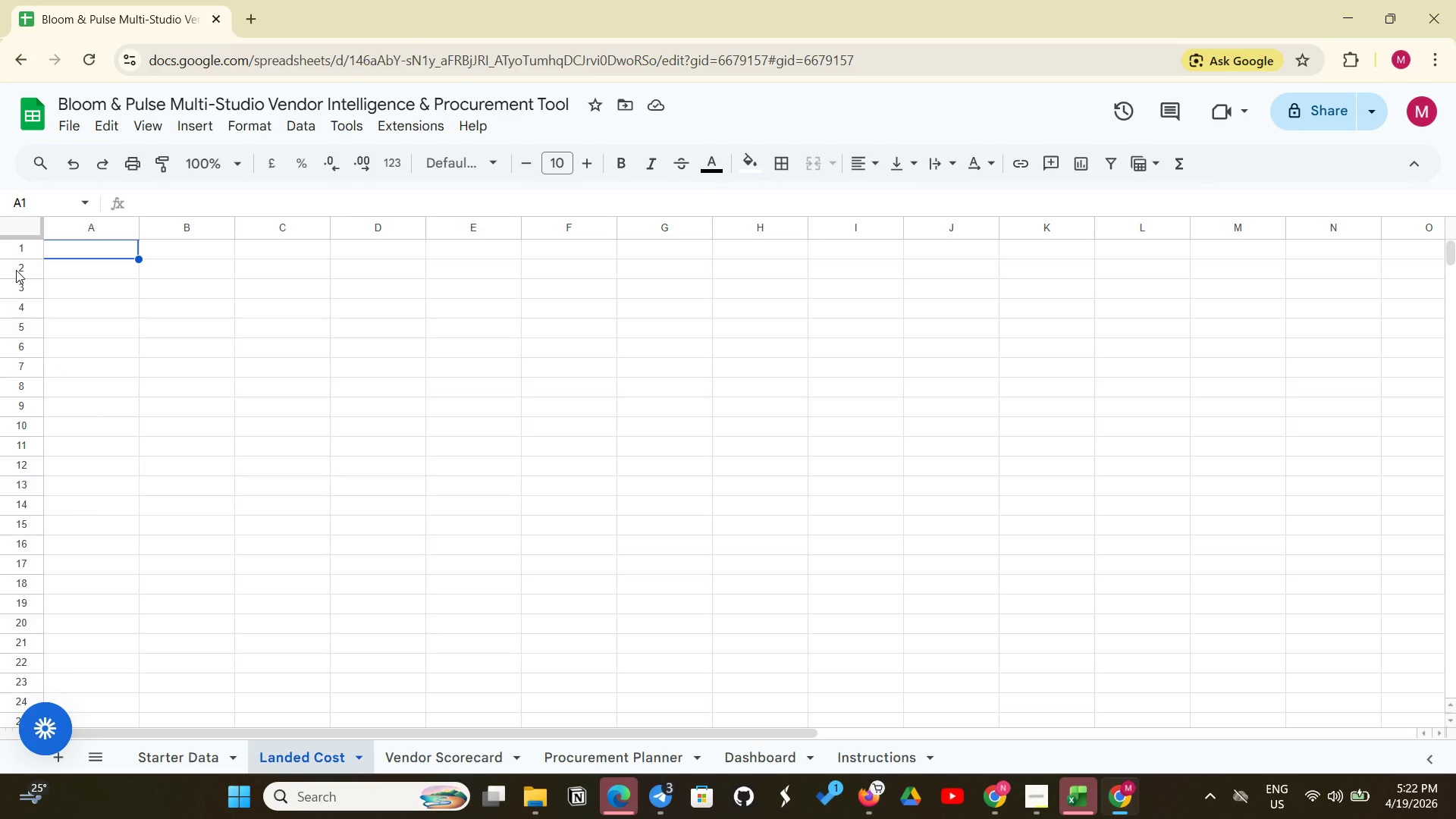 
wait(22.58)
 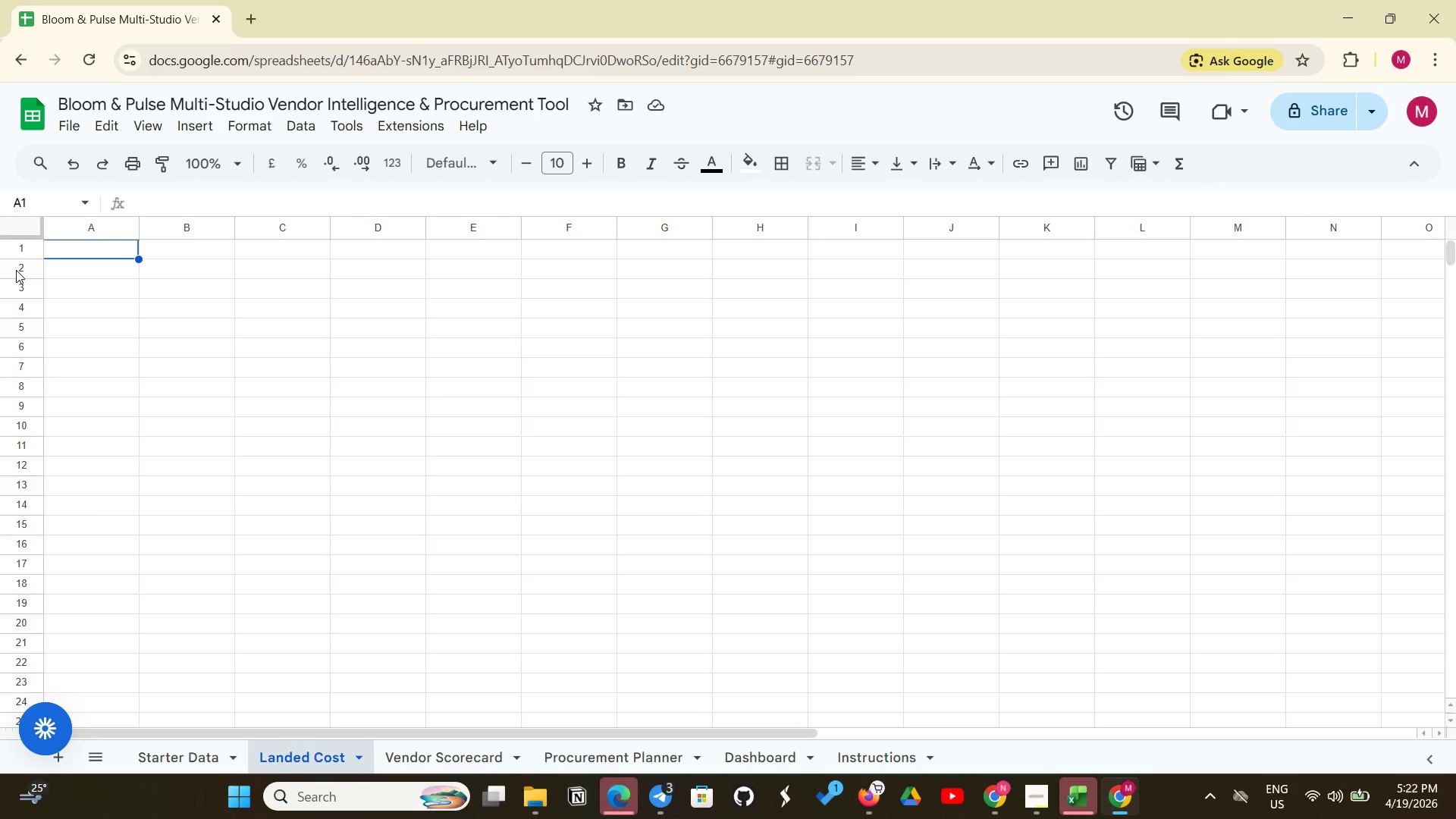 
type(SKU)
 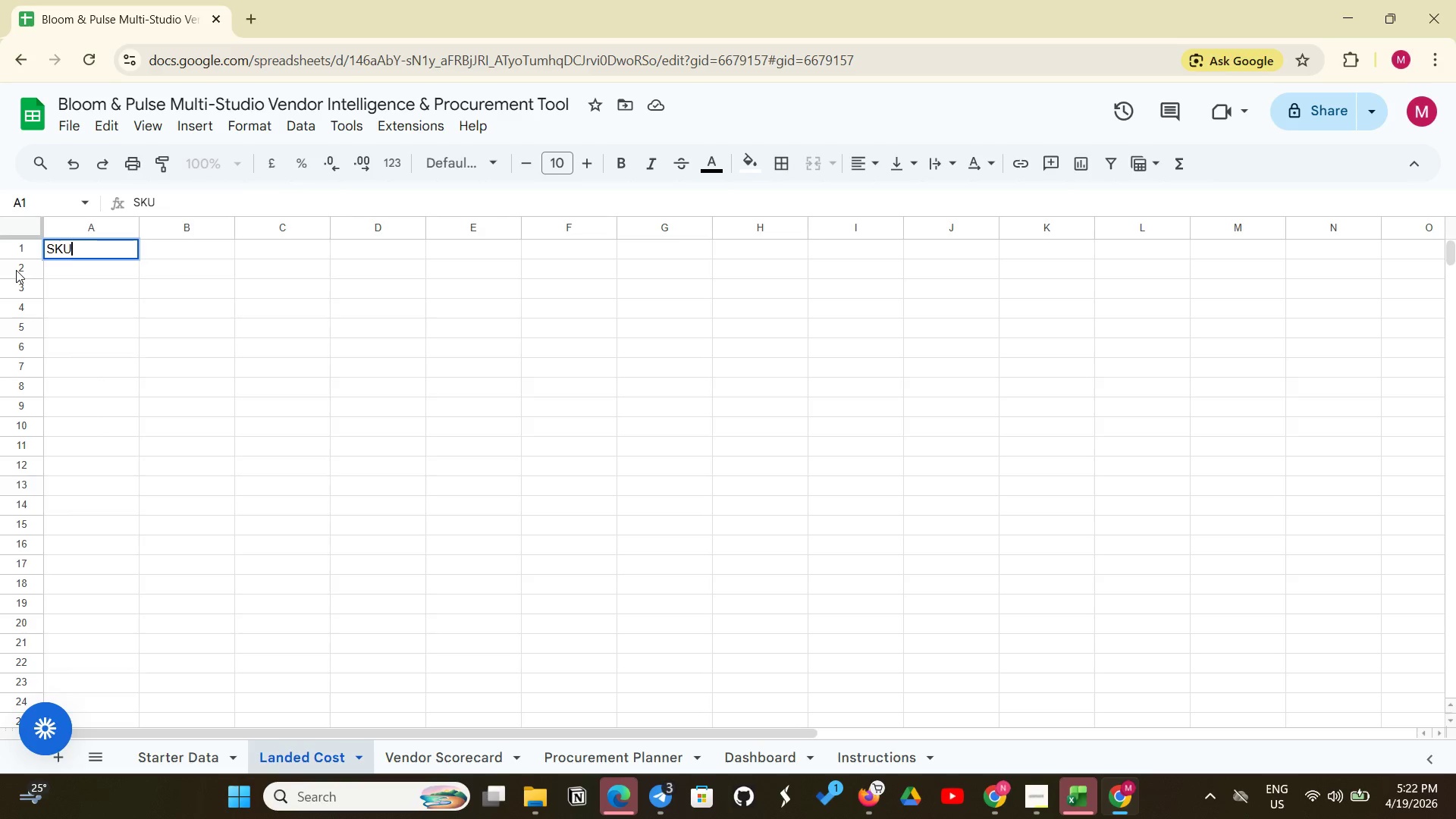 
wait(6.98)
 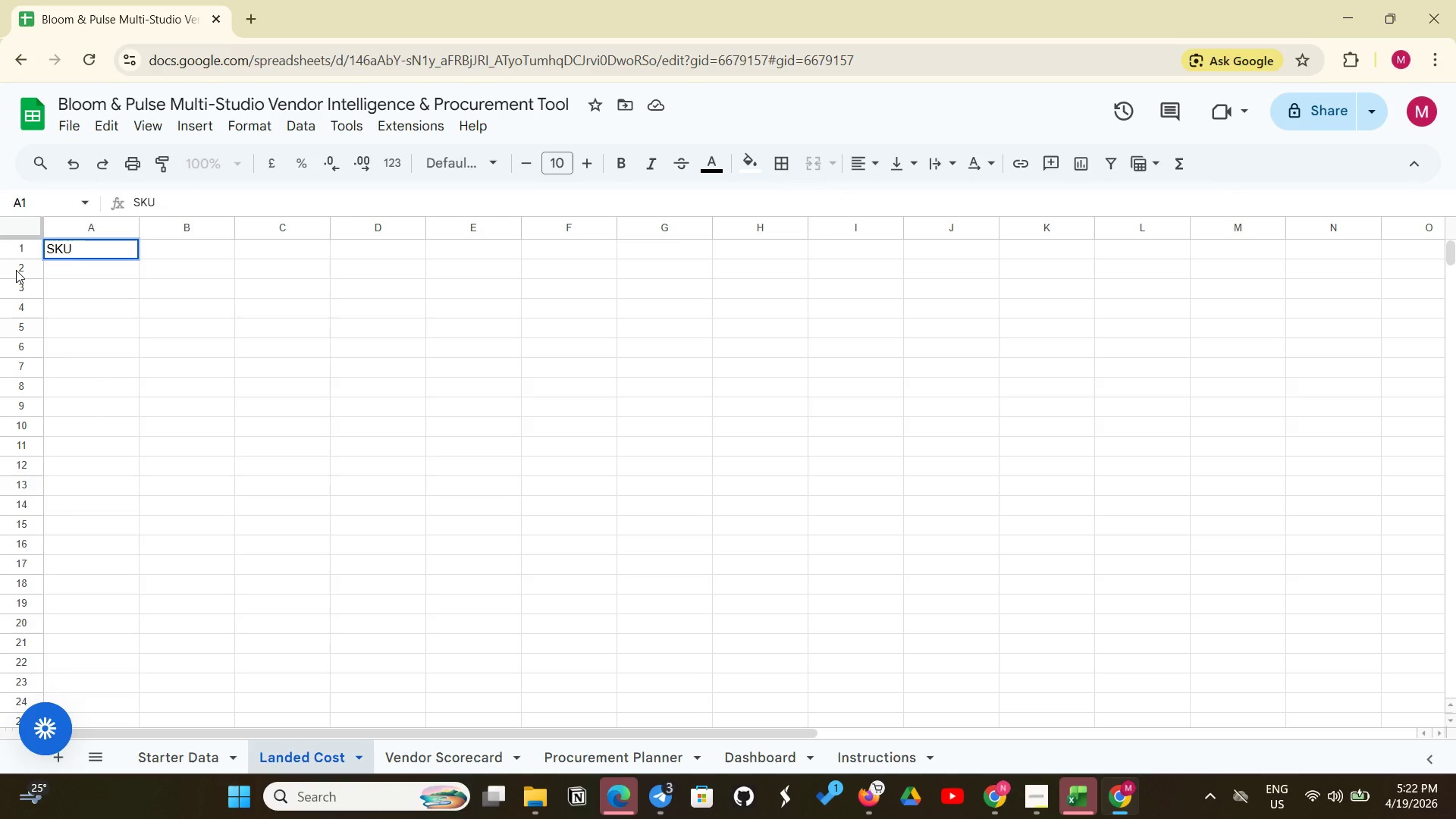 
left_click([174, 251])
 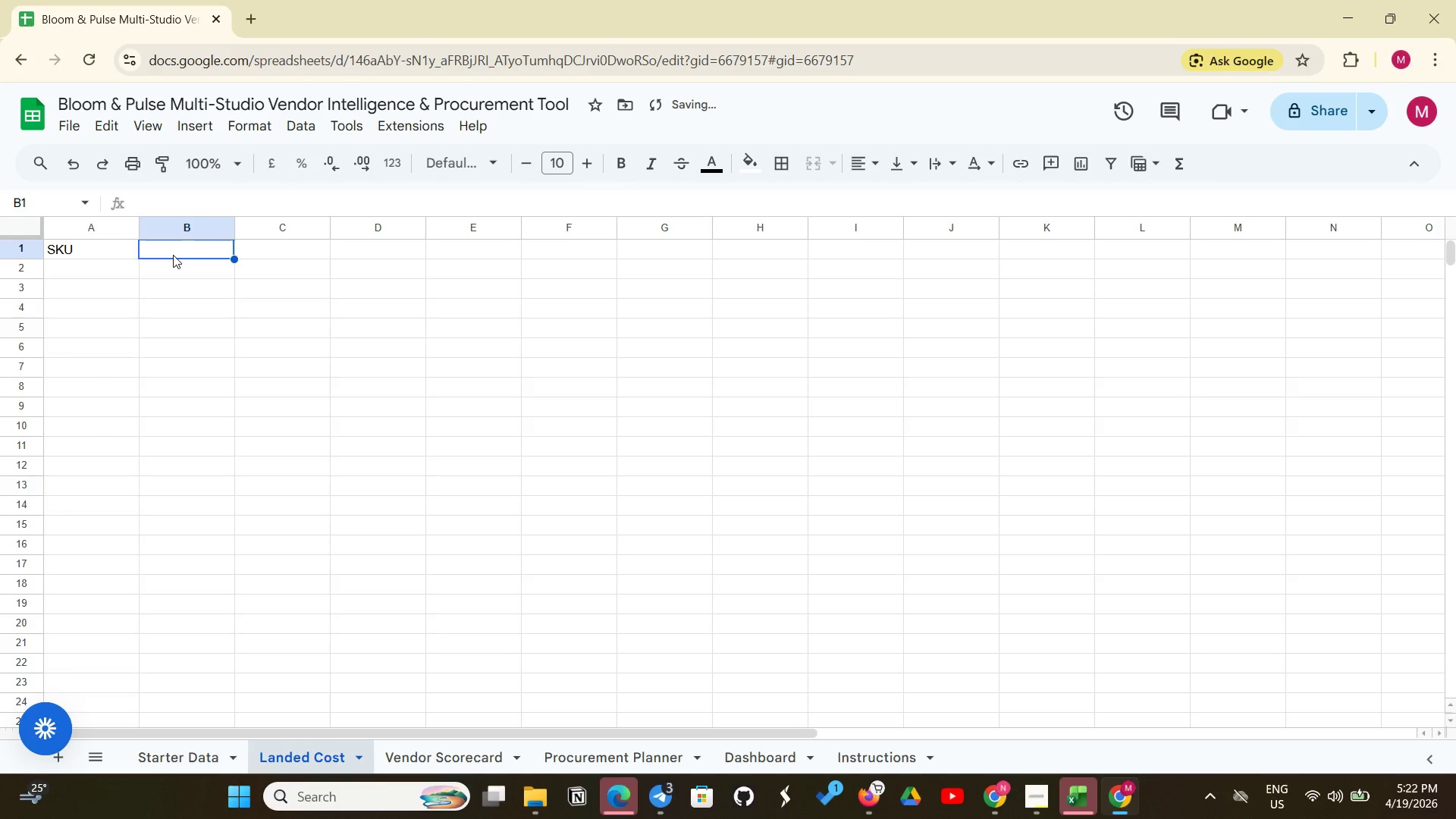 
type(Vendor Name)
 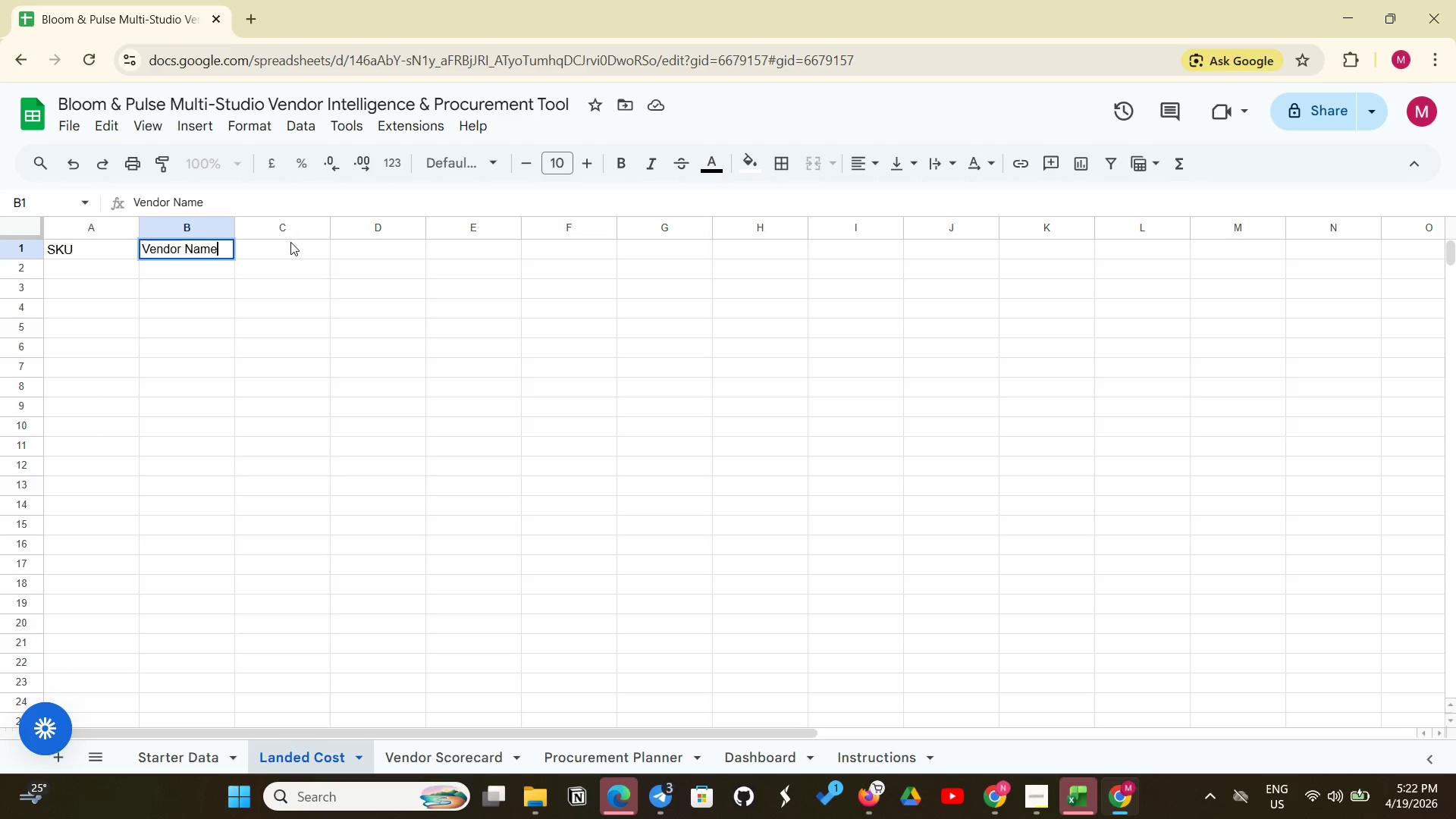 
left_click([288, 245])
 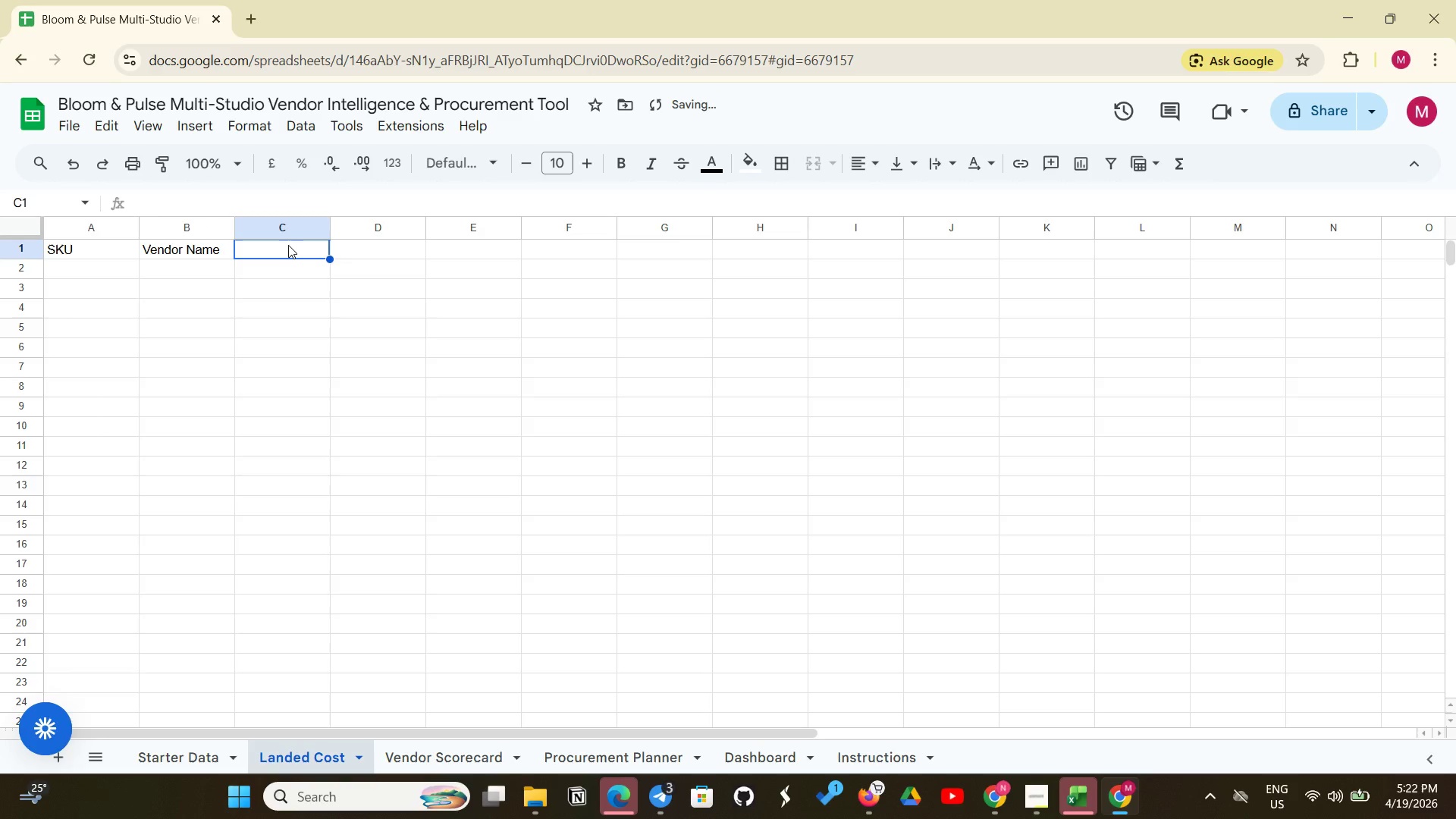 
type(Product Category)
 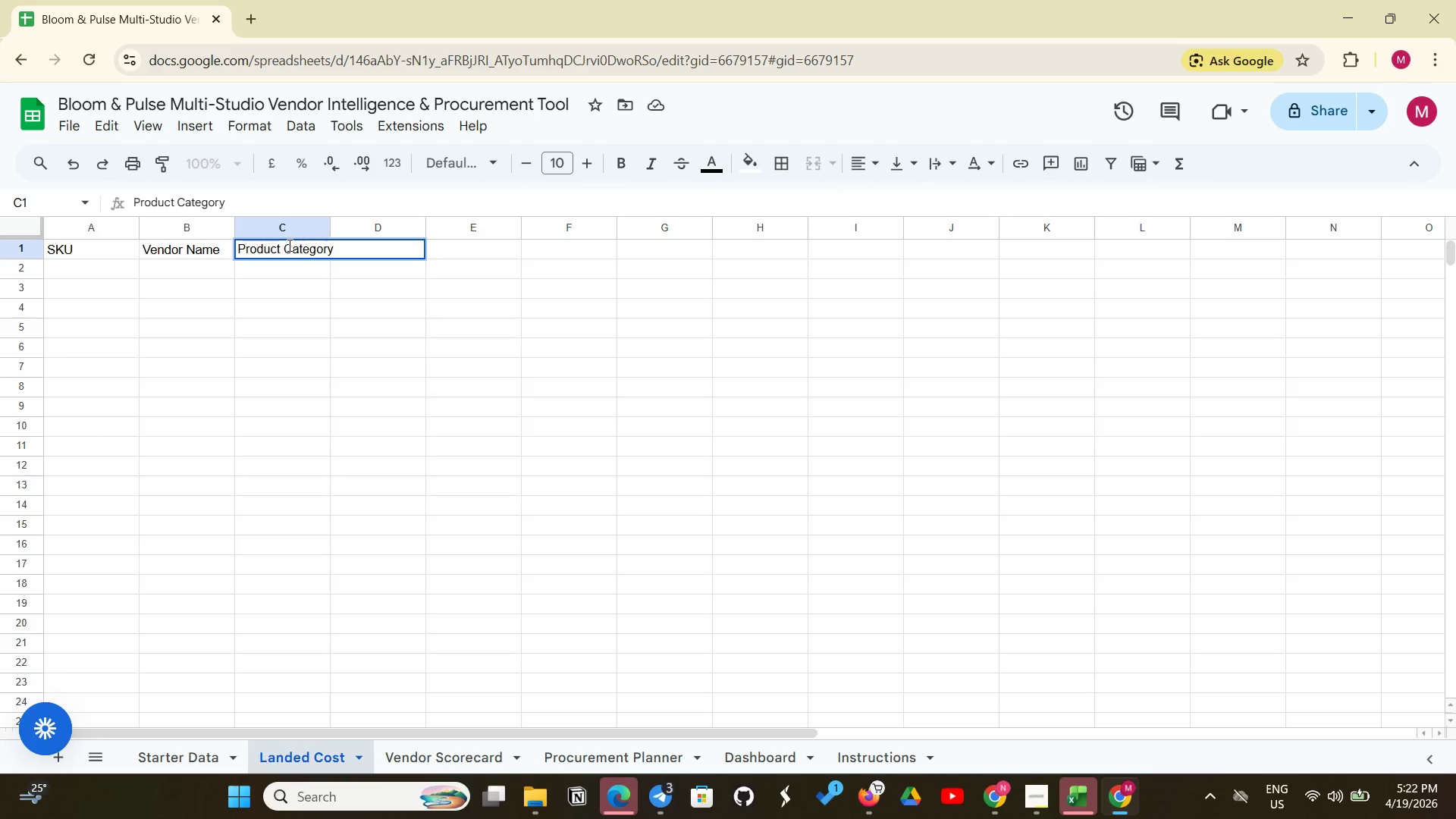 
hold_key(key=Enter, duration=22.19)
 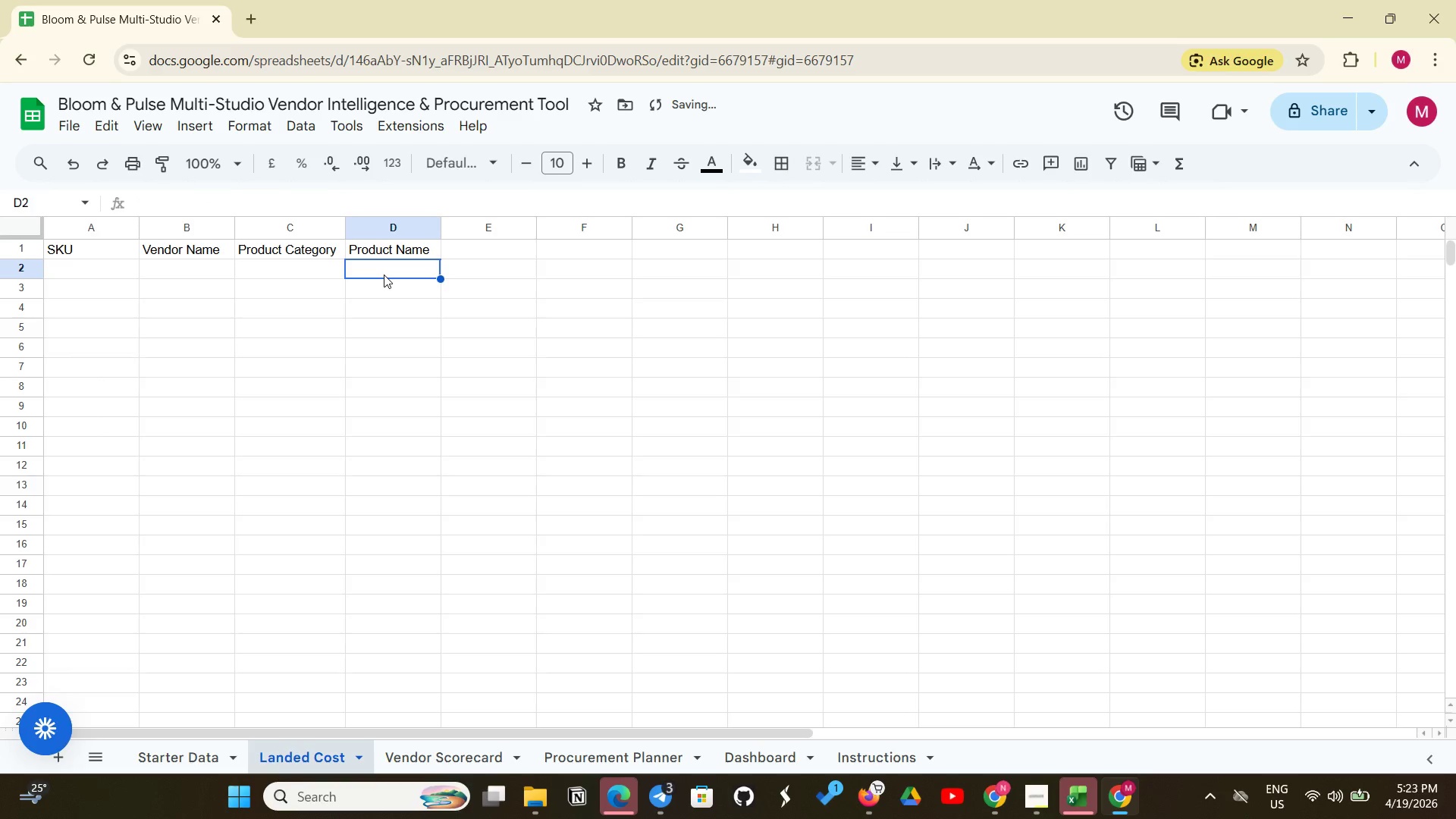 
left_click_drag(start_coordinate=[328, 228], to_coordinate=[342, 223])
 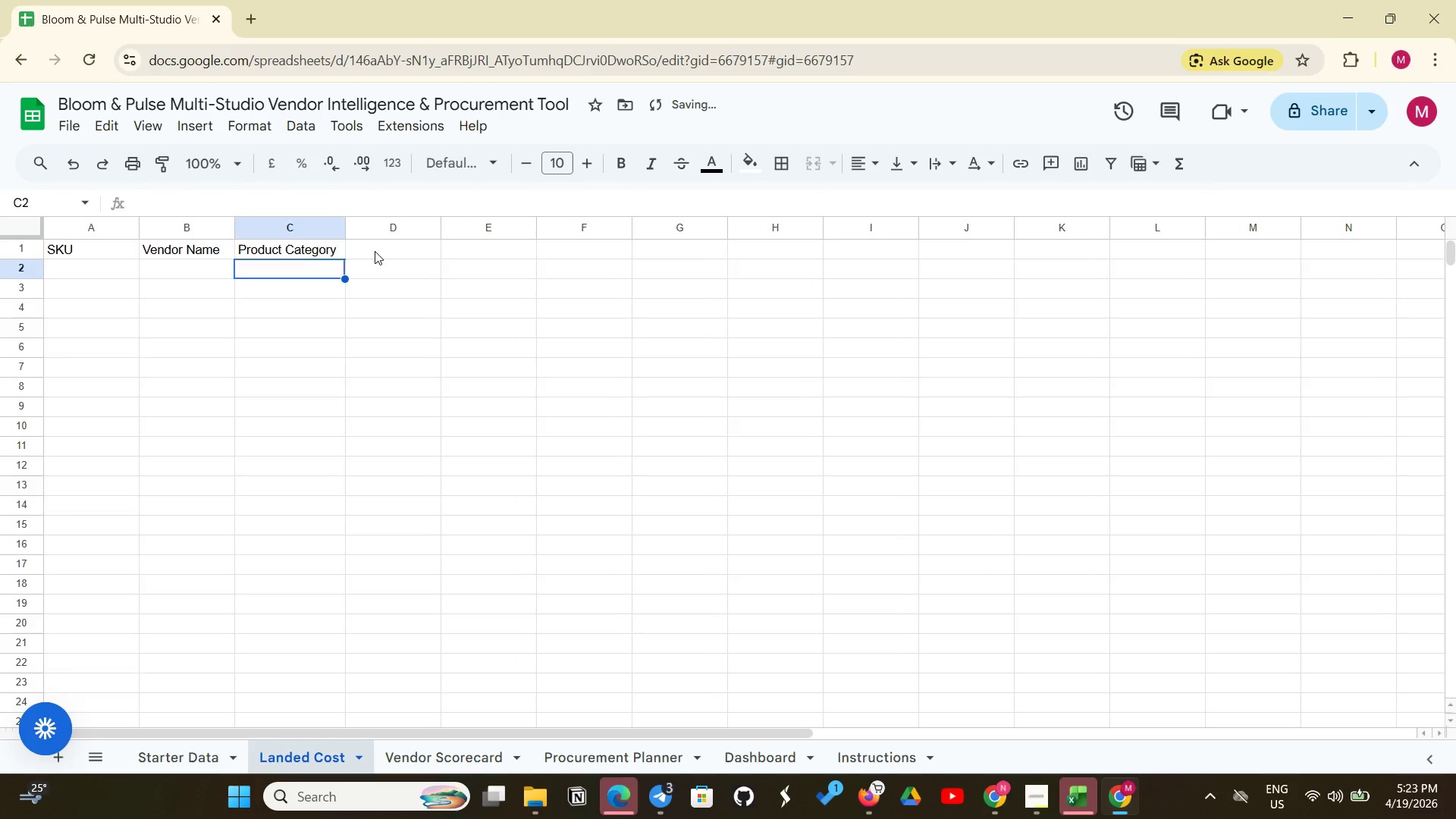 
left_click([375, 251])
 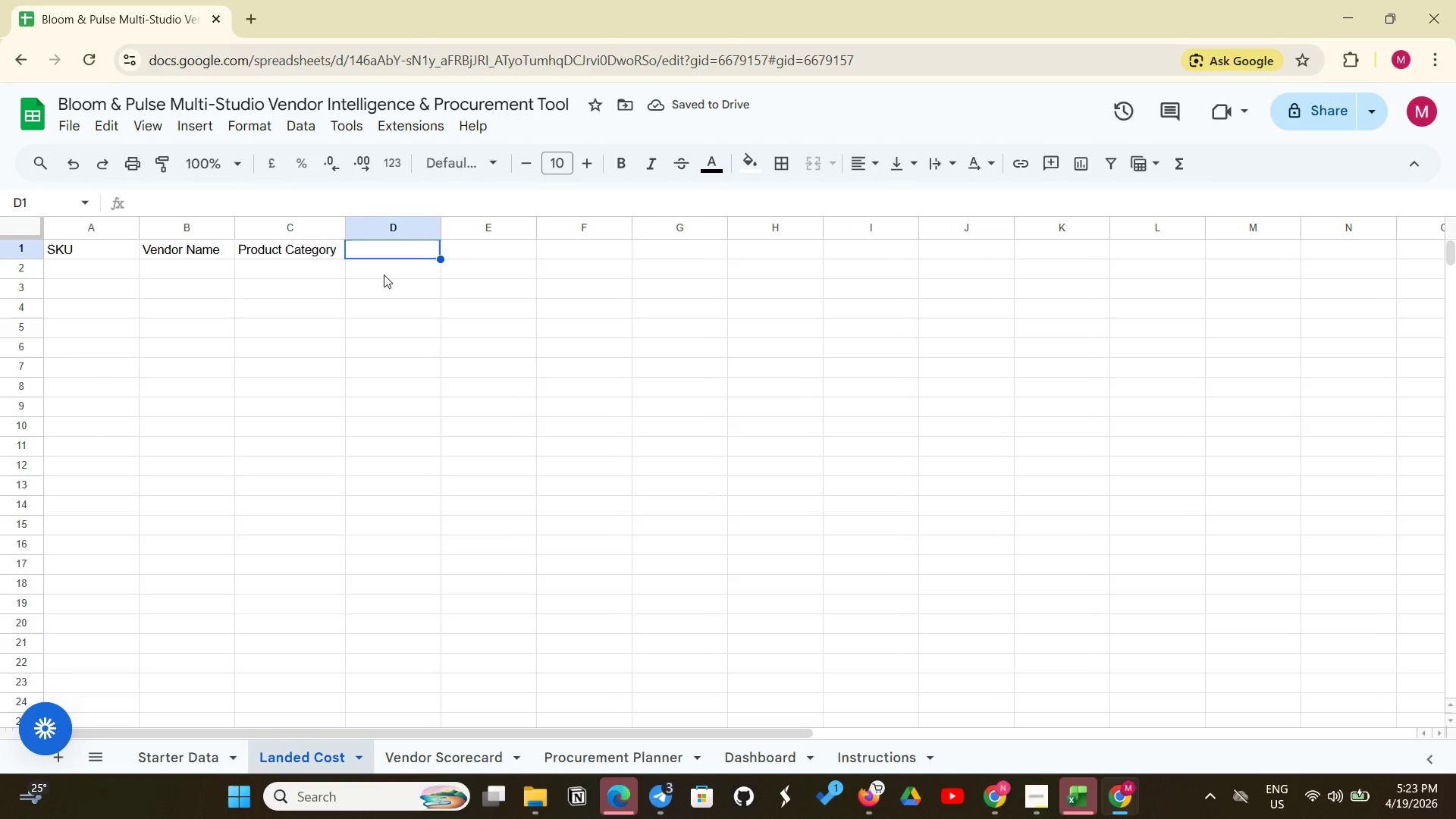 
type(Prof)
key(Backspace)
type(duct B)
key(Backspace)
type(Name)
 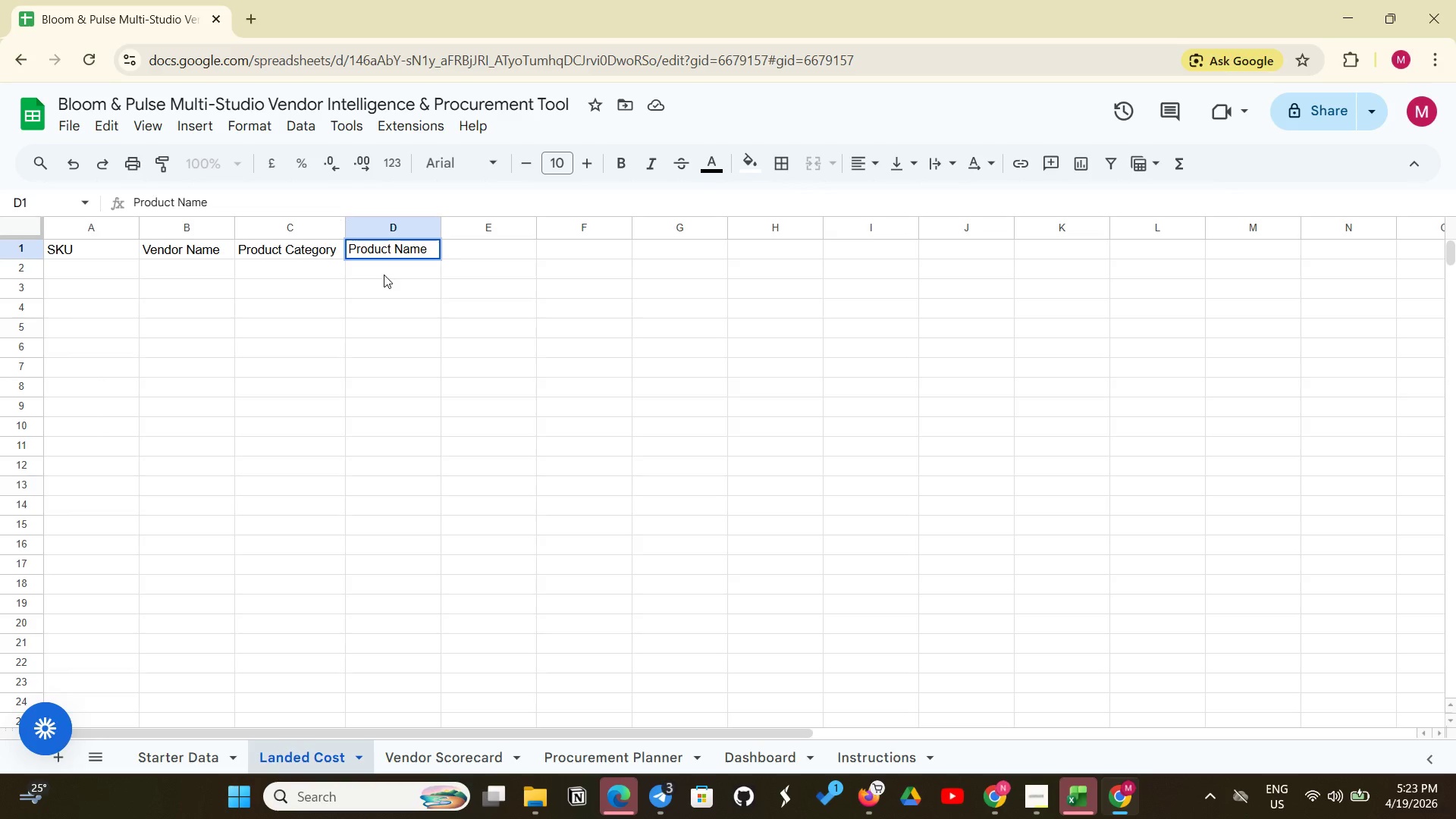 
wait(13.48)
 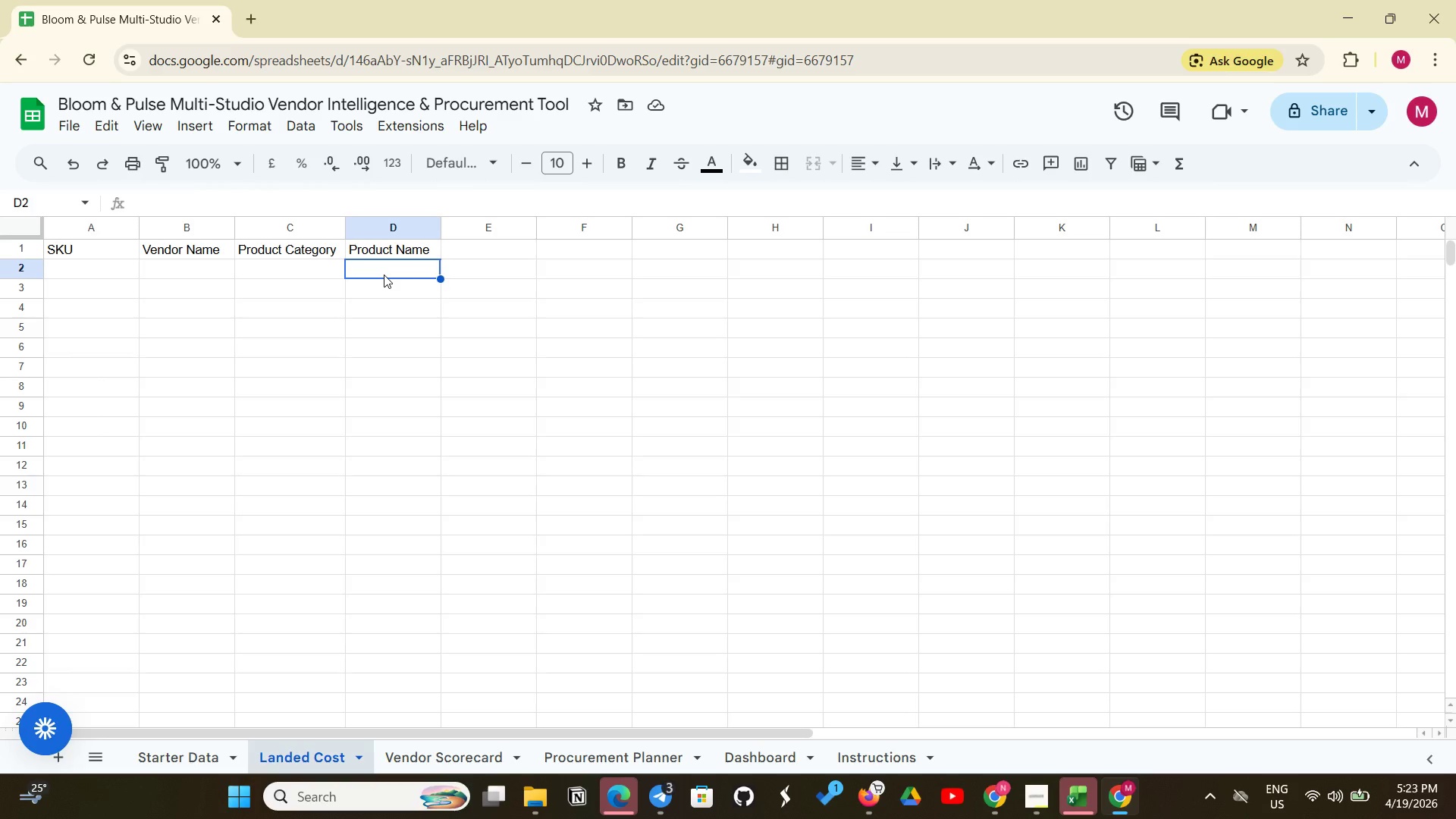 
left_click_drag(start_coordinate=[127, 261], to_coordinate=[182, 247])
 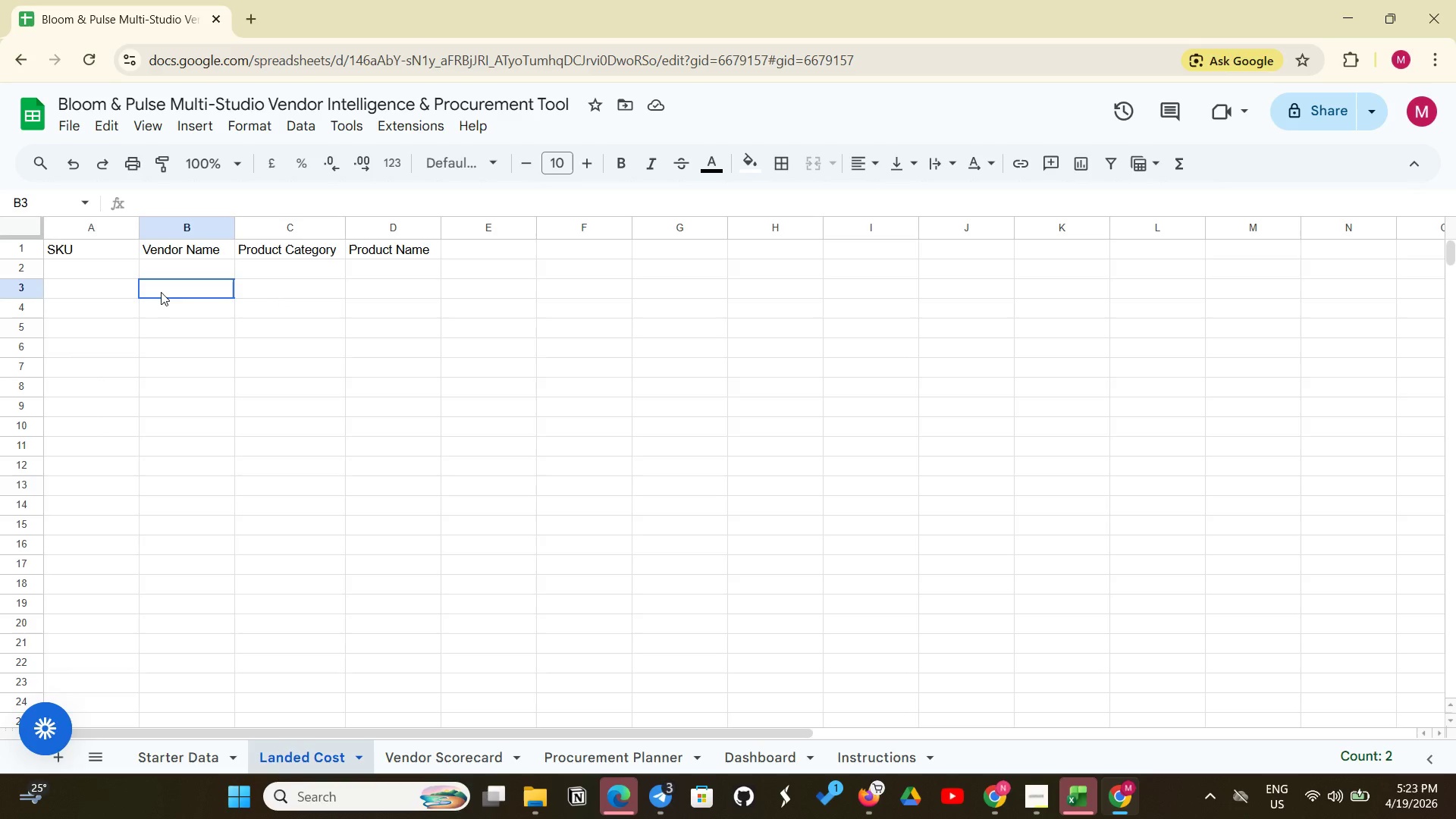 
left_click([161, 292])
 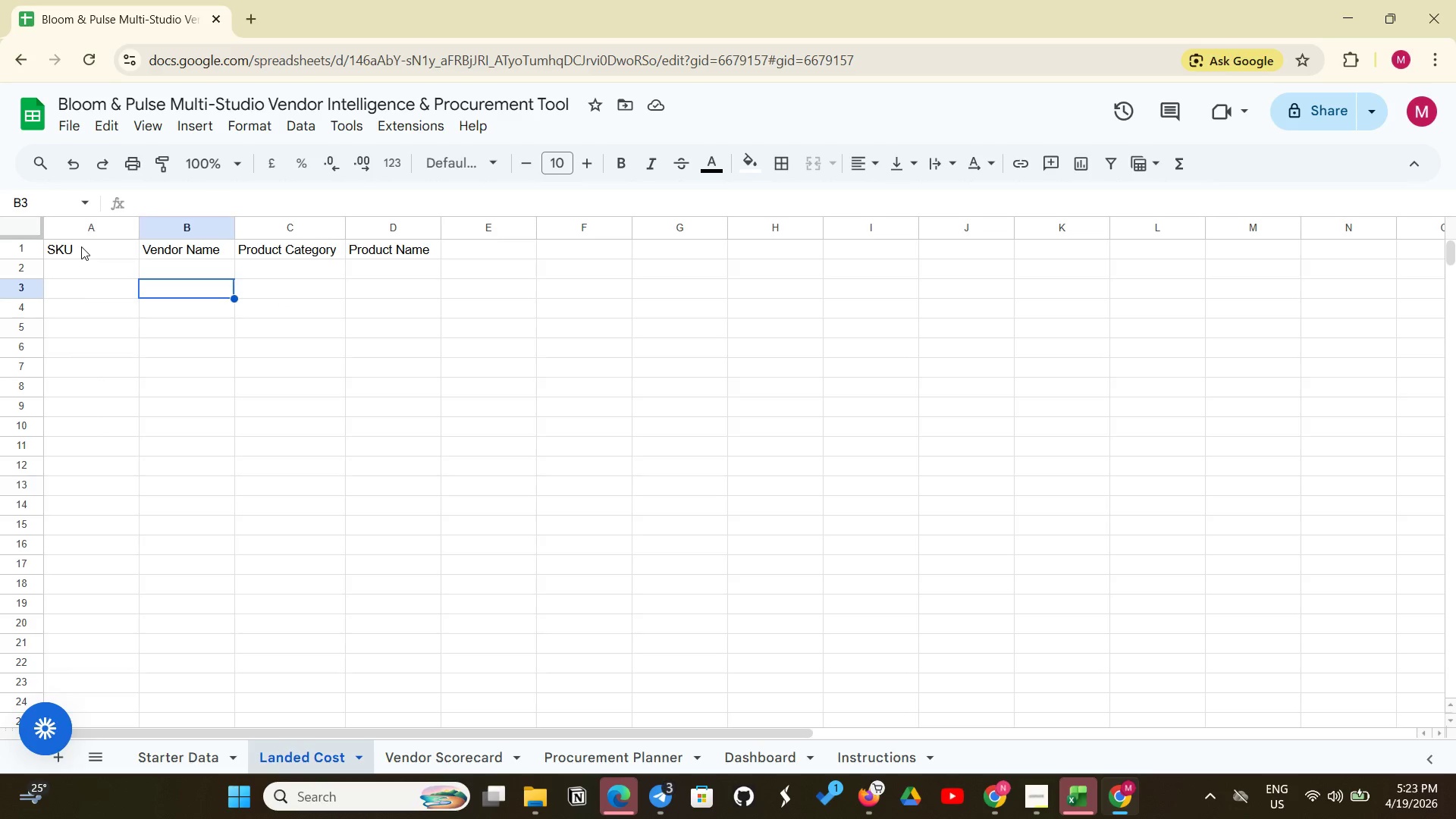 
left_click_drag(start_coordinate=[81, 246], to_coordinate=[386, 250])
 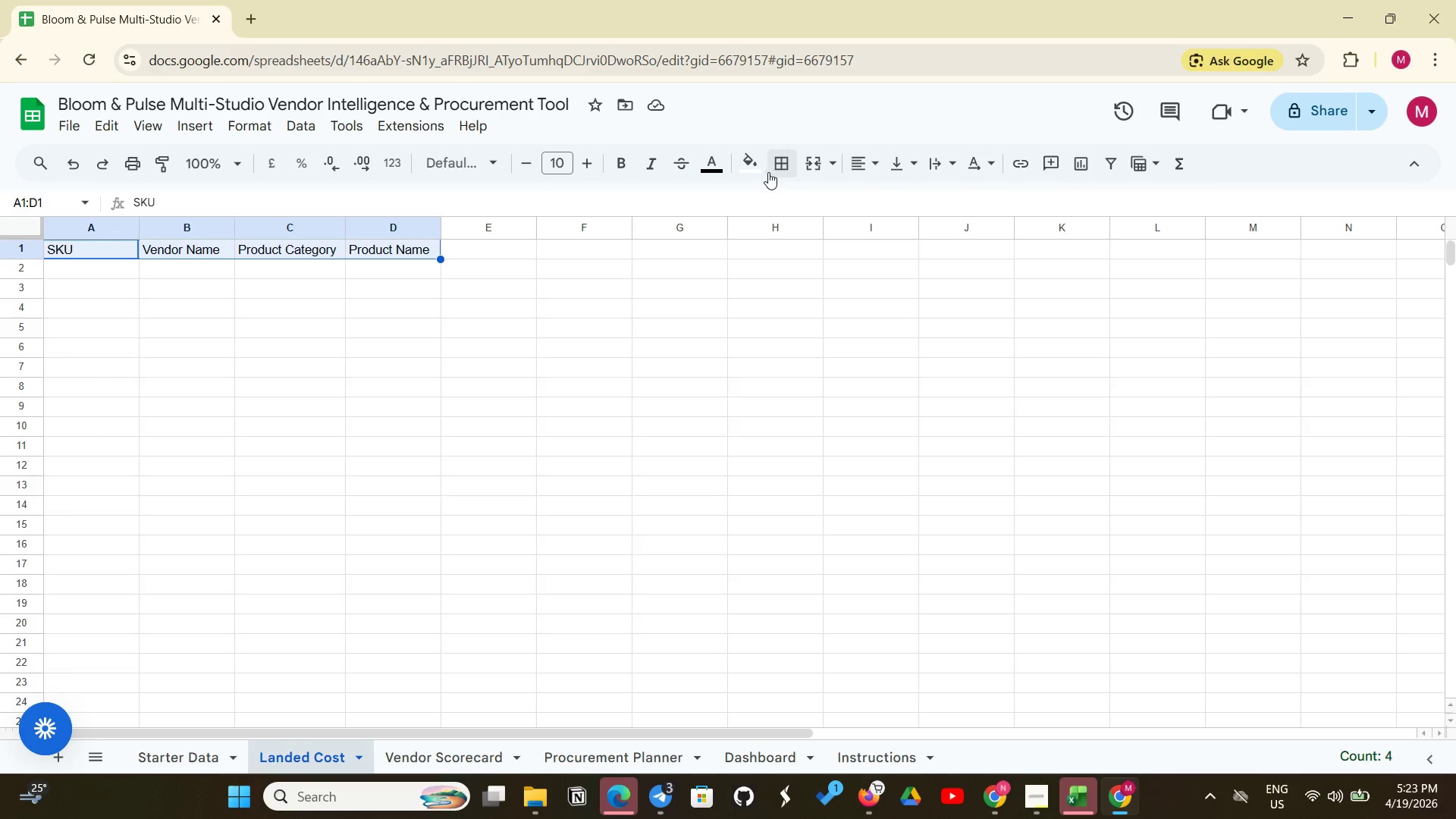 
left_click([758, 174])
 